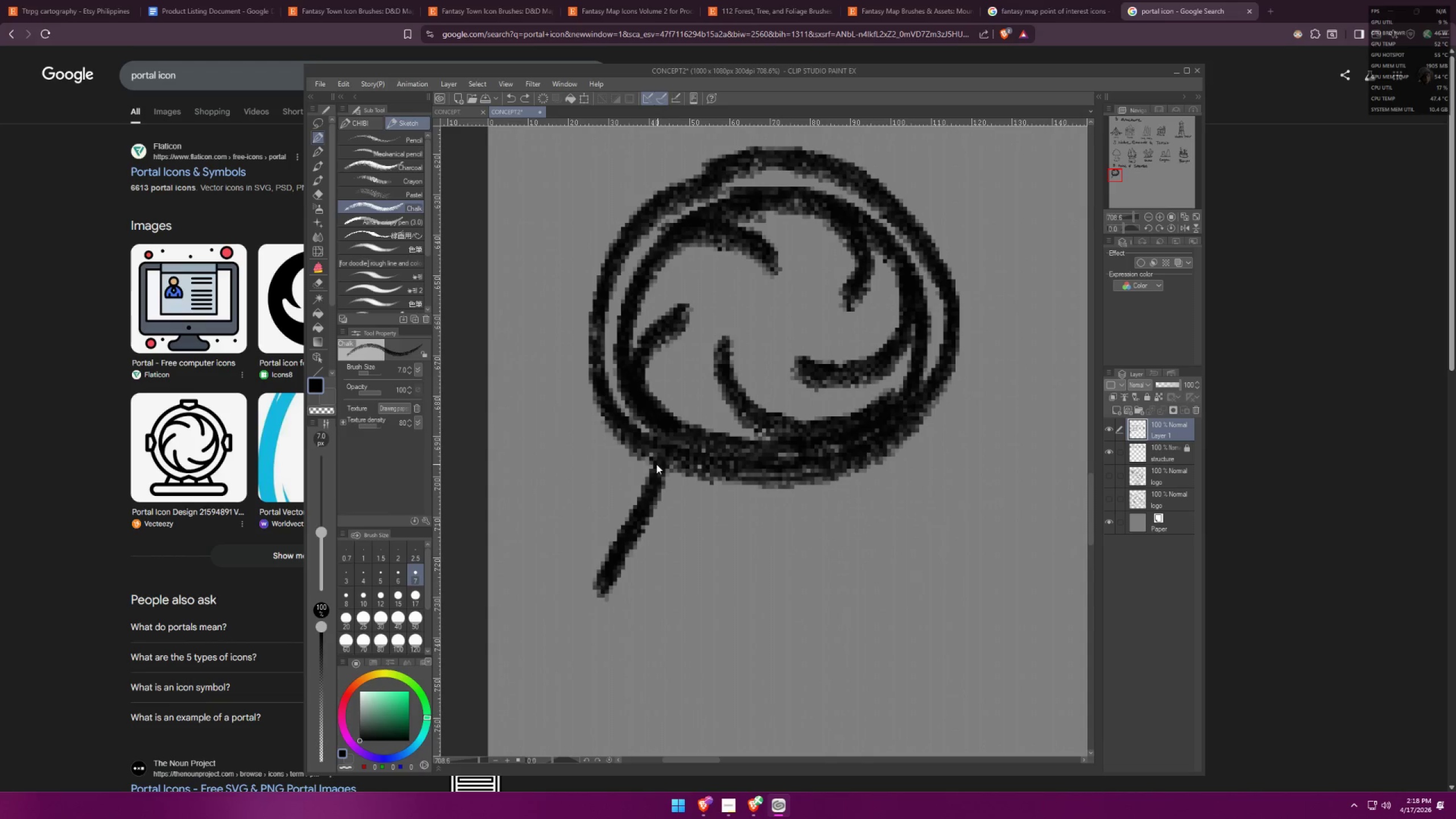 
key(Control+ControlLeft)
 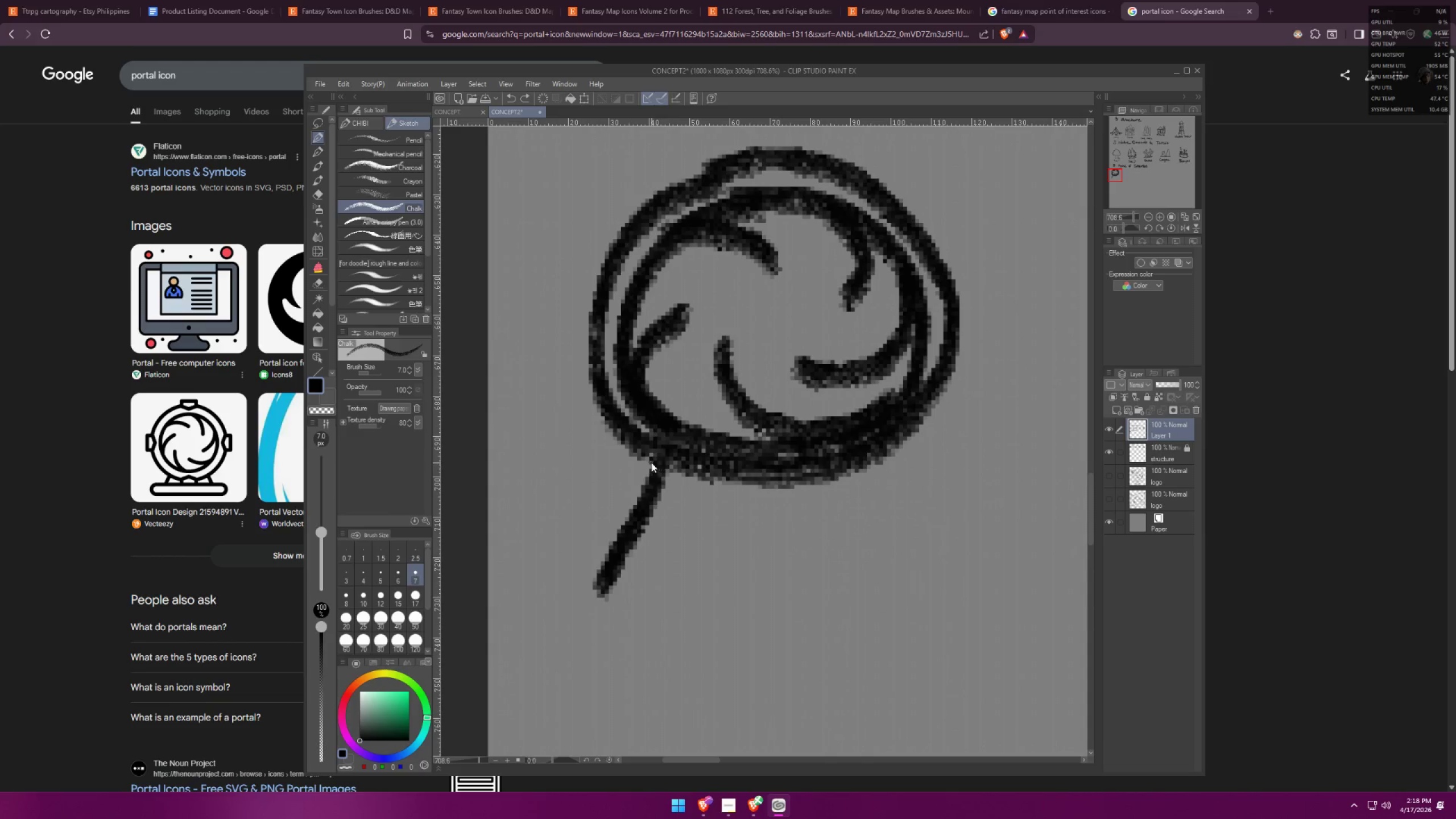 
key(Control+Z)
 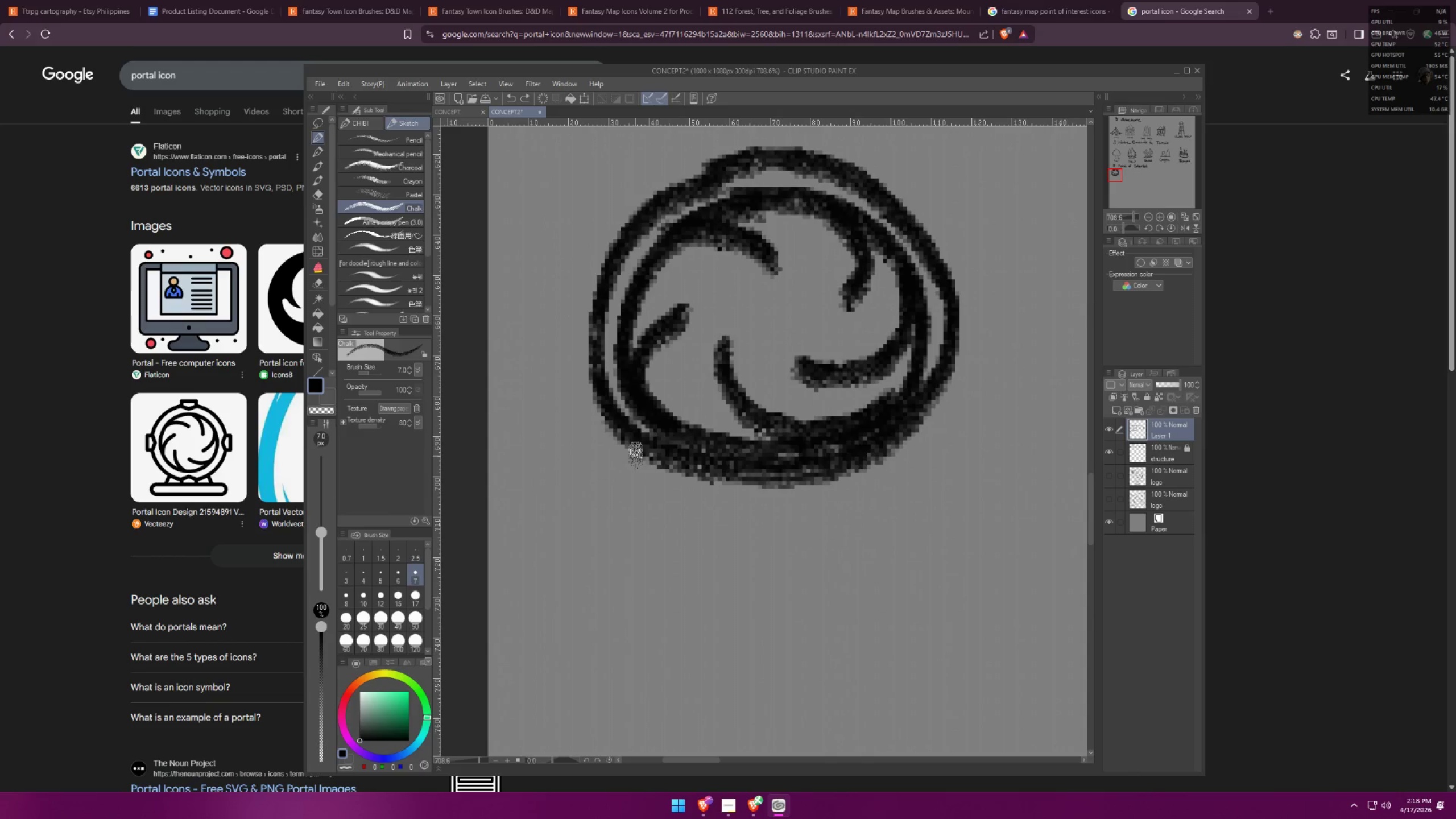 
left_click([635, 455])
 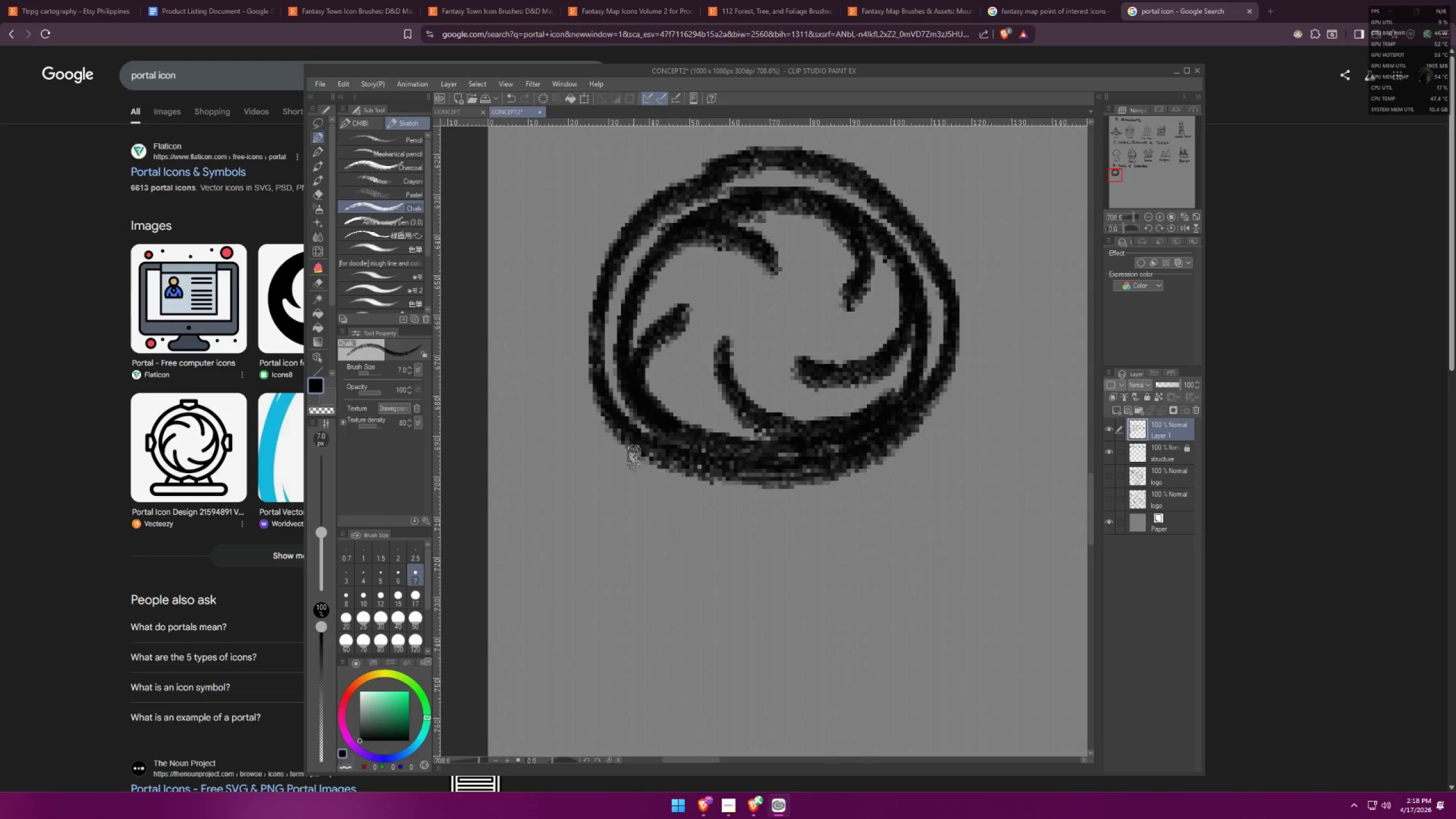 
hold_key(key=ShiftLeft, duration=0.35)
double_click([620, 490])
 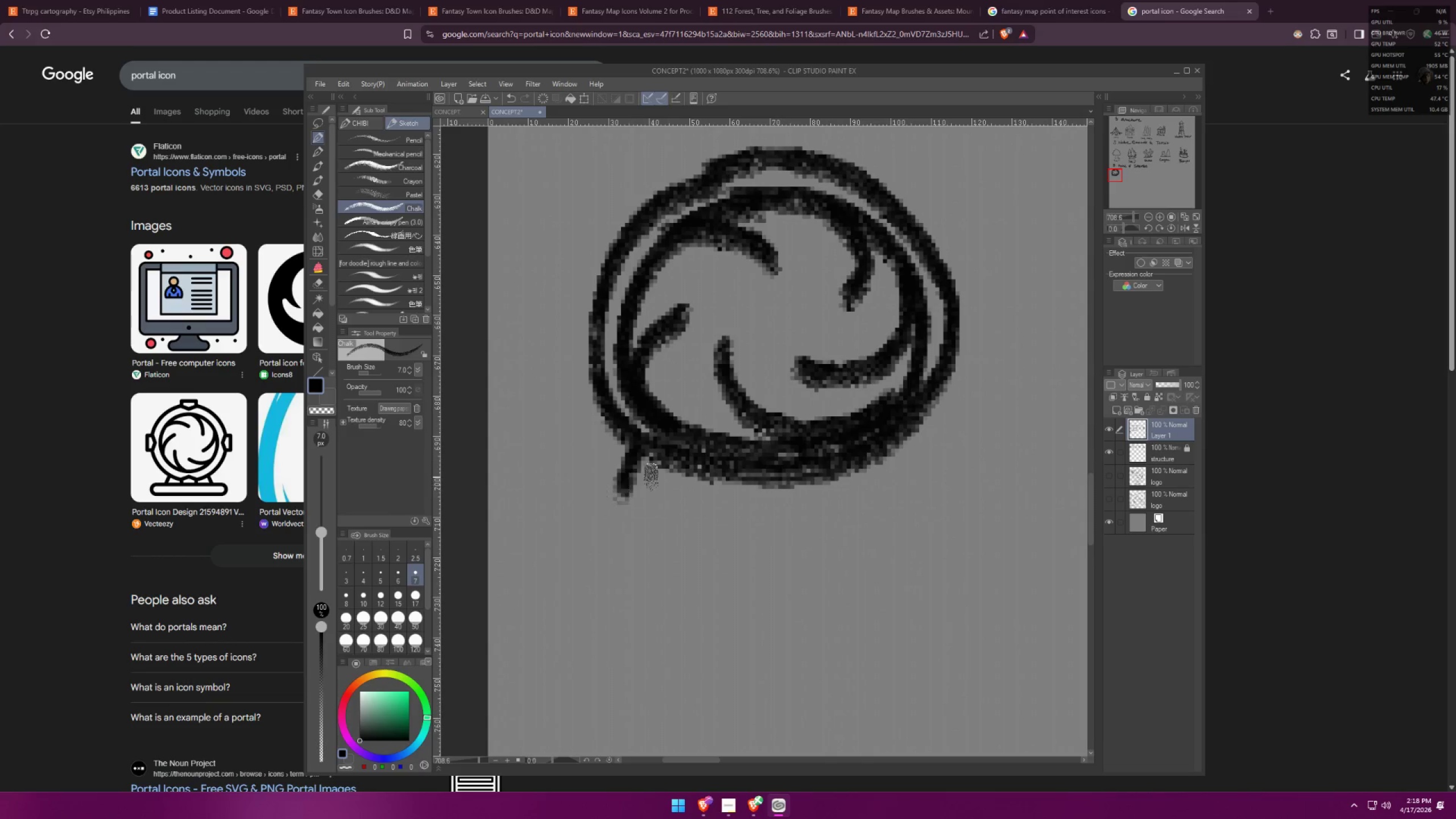 
triple_click([676, 471])
 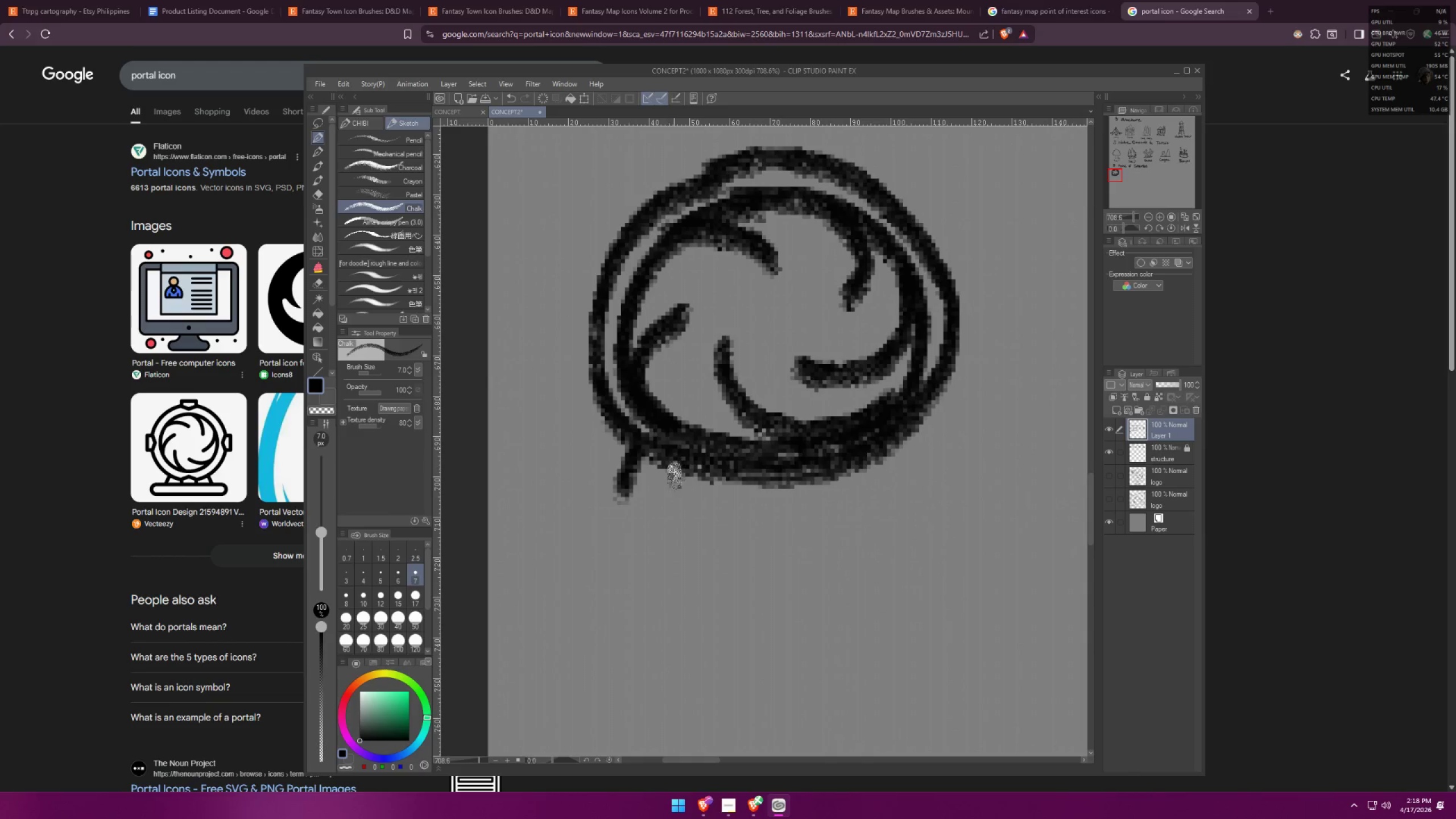 
hold_key(key=ShiftLeft, duration=0.38)
triple_click([664, 499])
 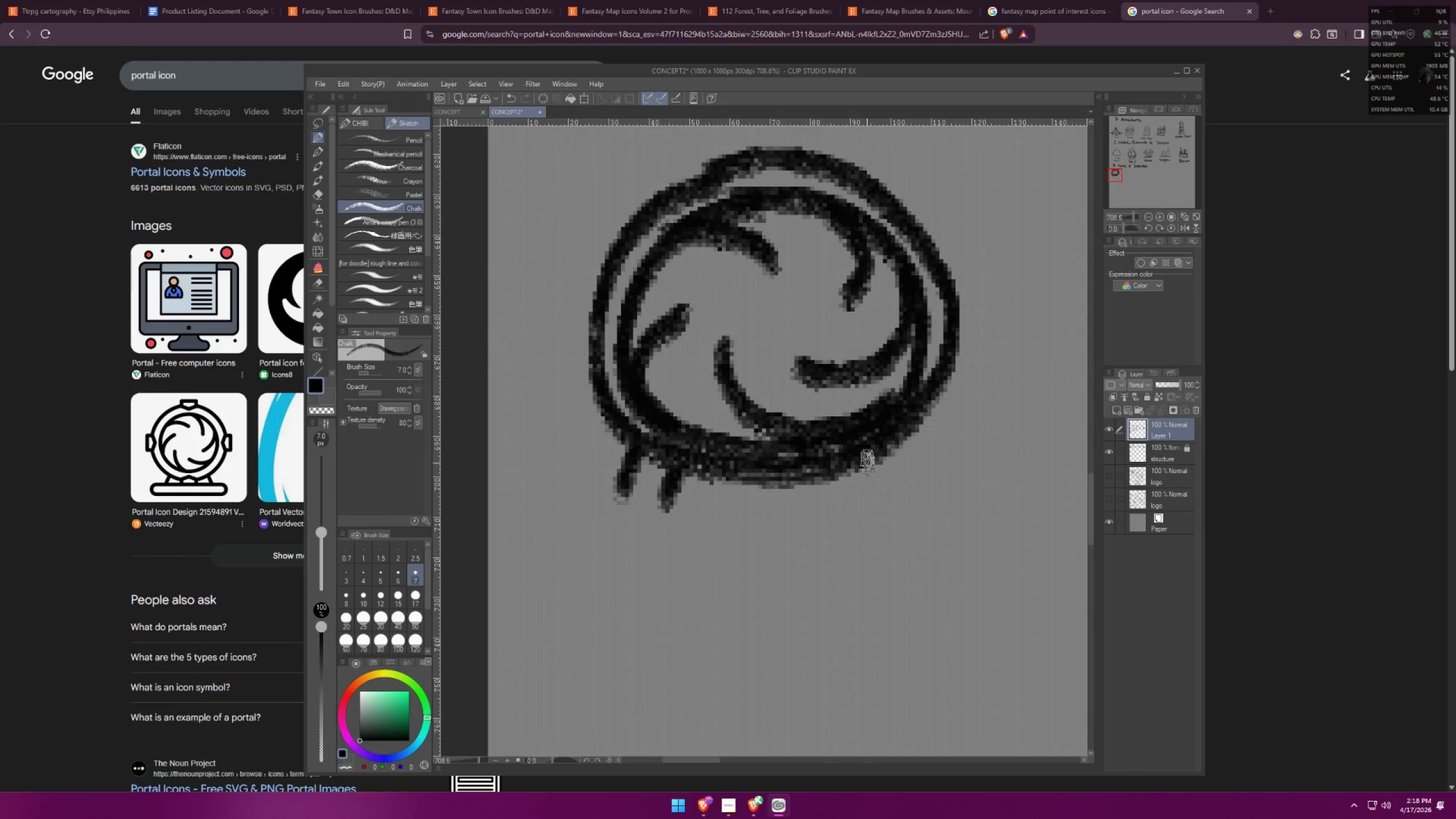 
triple_click([868, 462])
 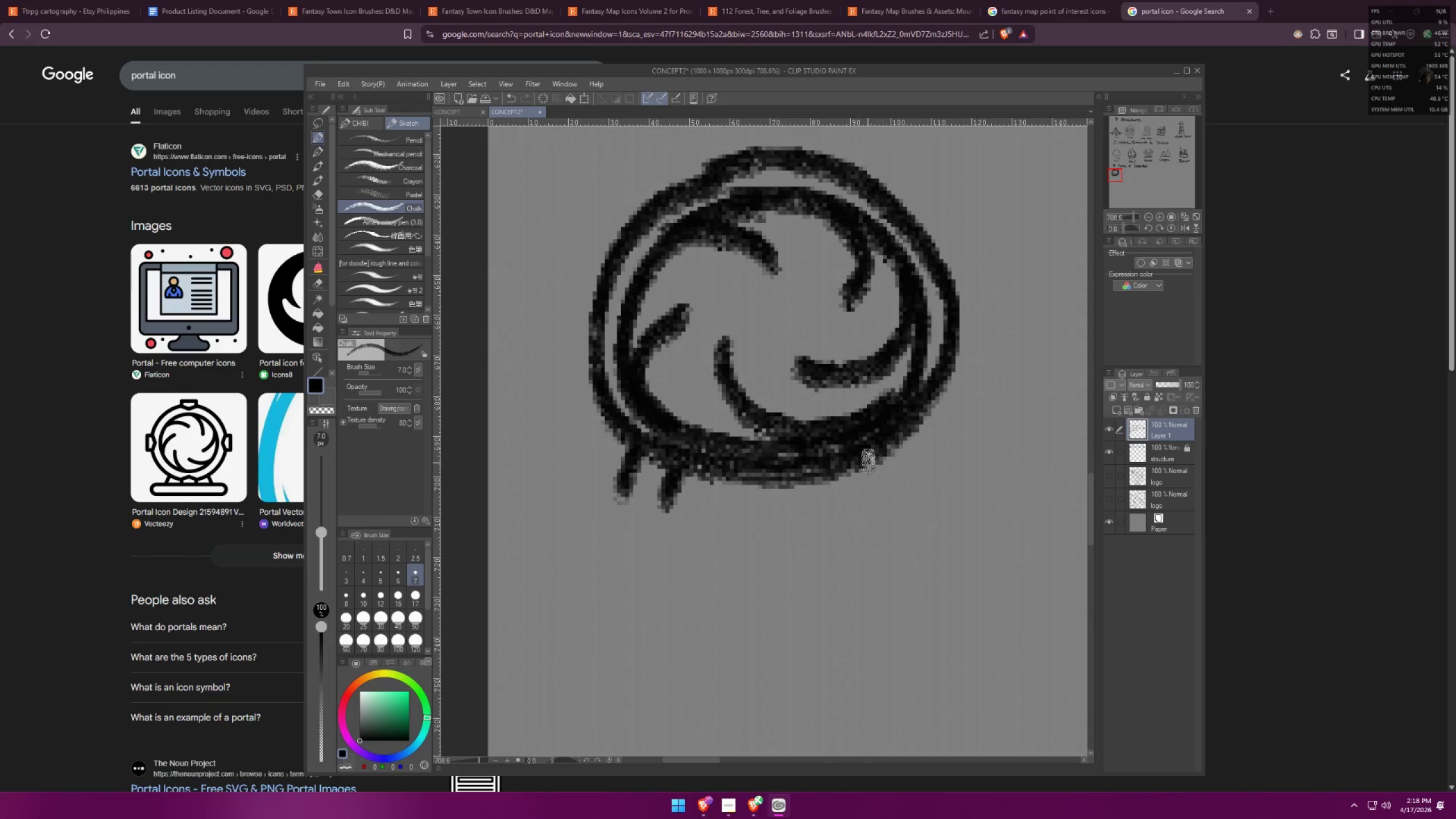 
hold_key(key=ShiftLeft, duration=0.7)
left_click([895, 501])
 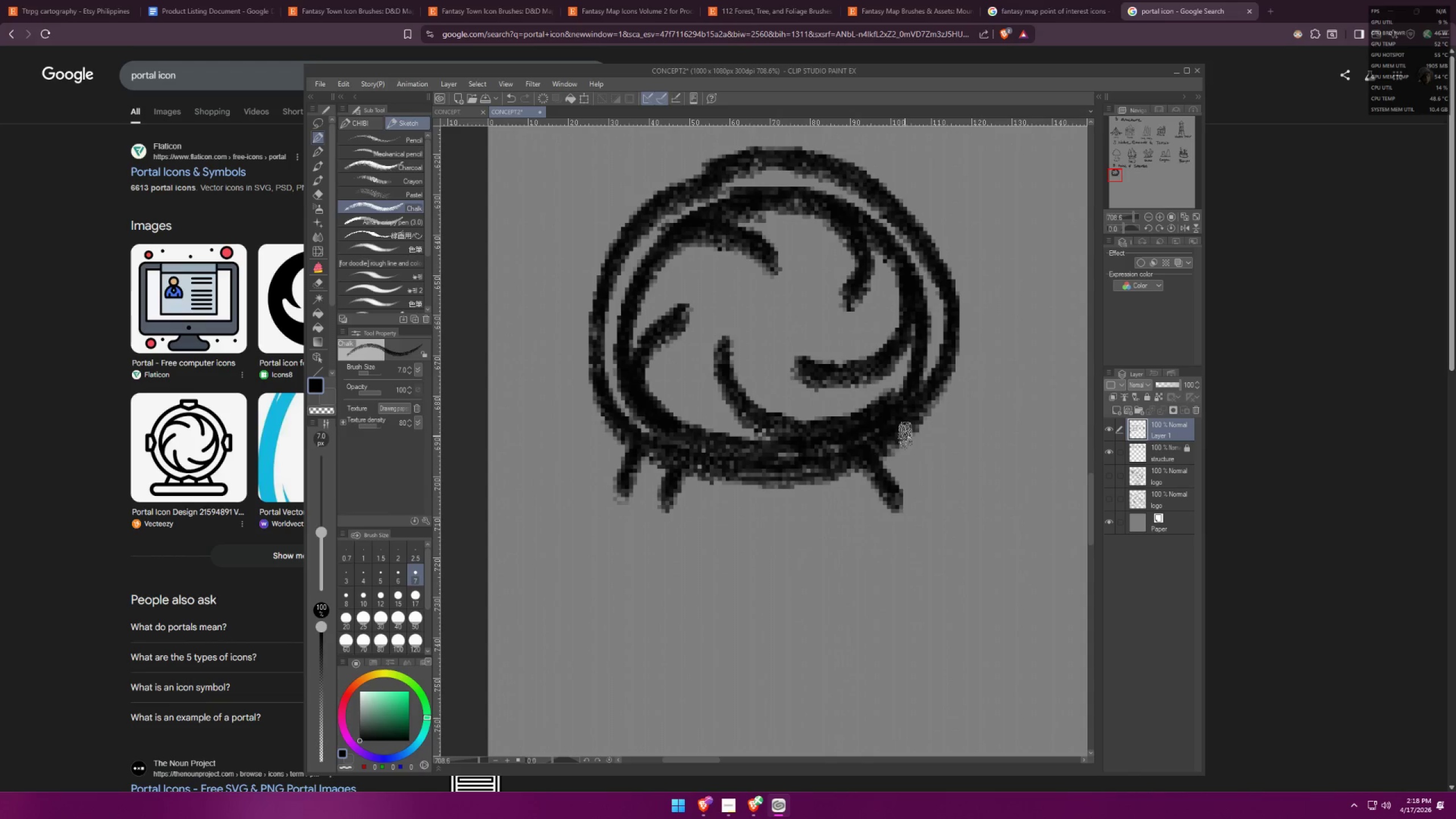 
hold_key(key=ShiftLeft, duration=0.35)
triple_click([948, 501])
 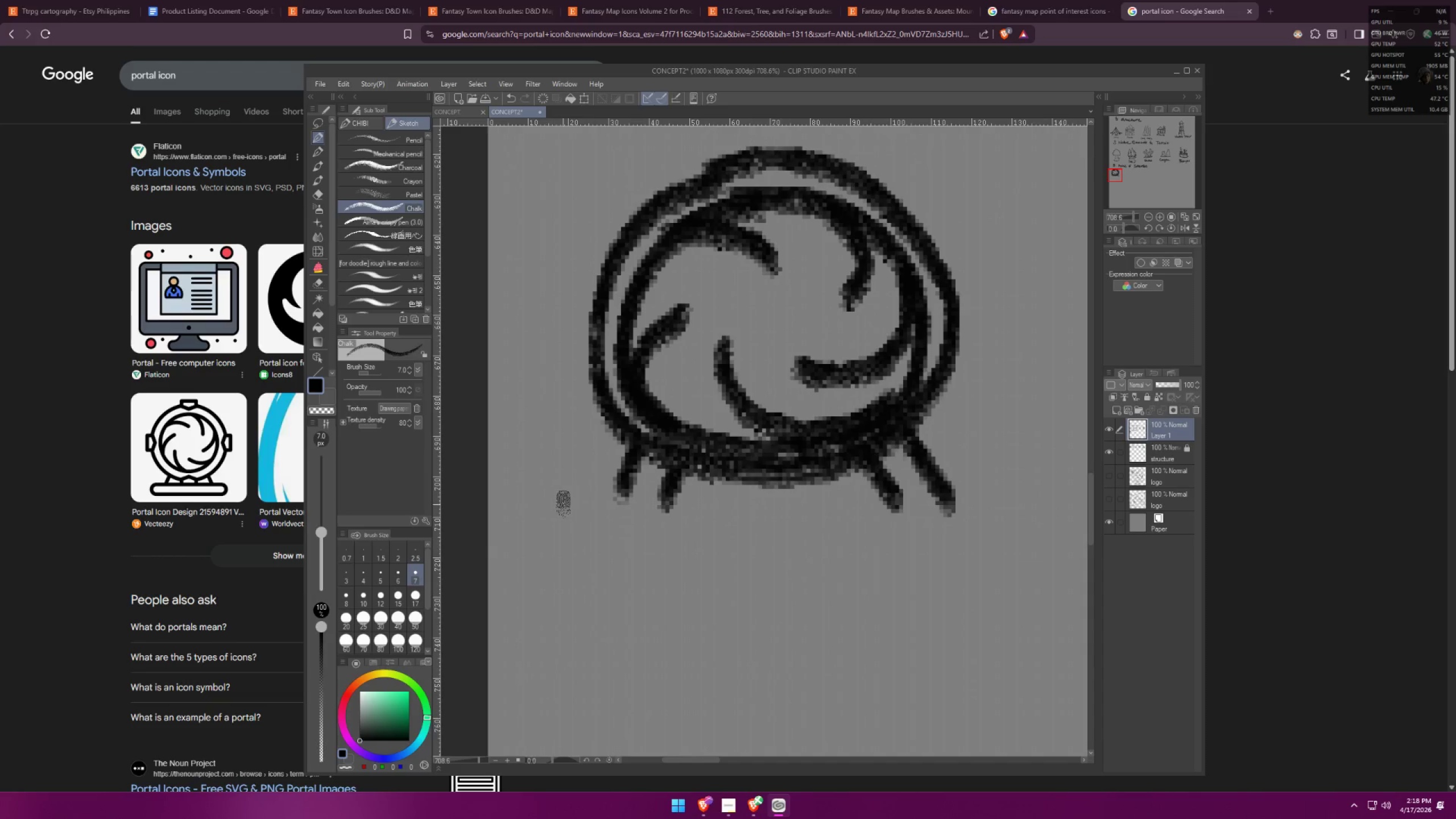 
left_click_drag(start_coordinate=[606, 503], to_coordinate=[684, 505])
 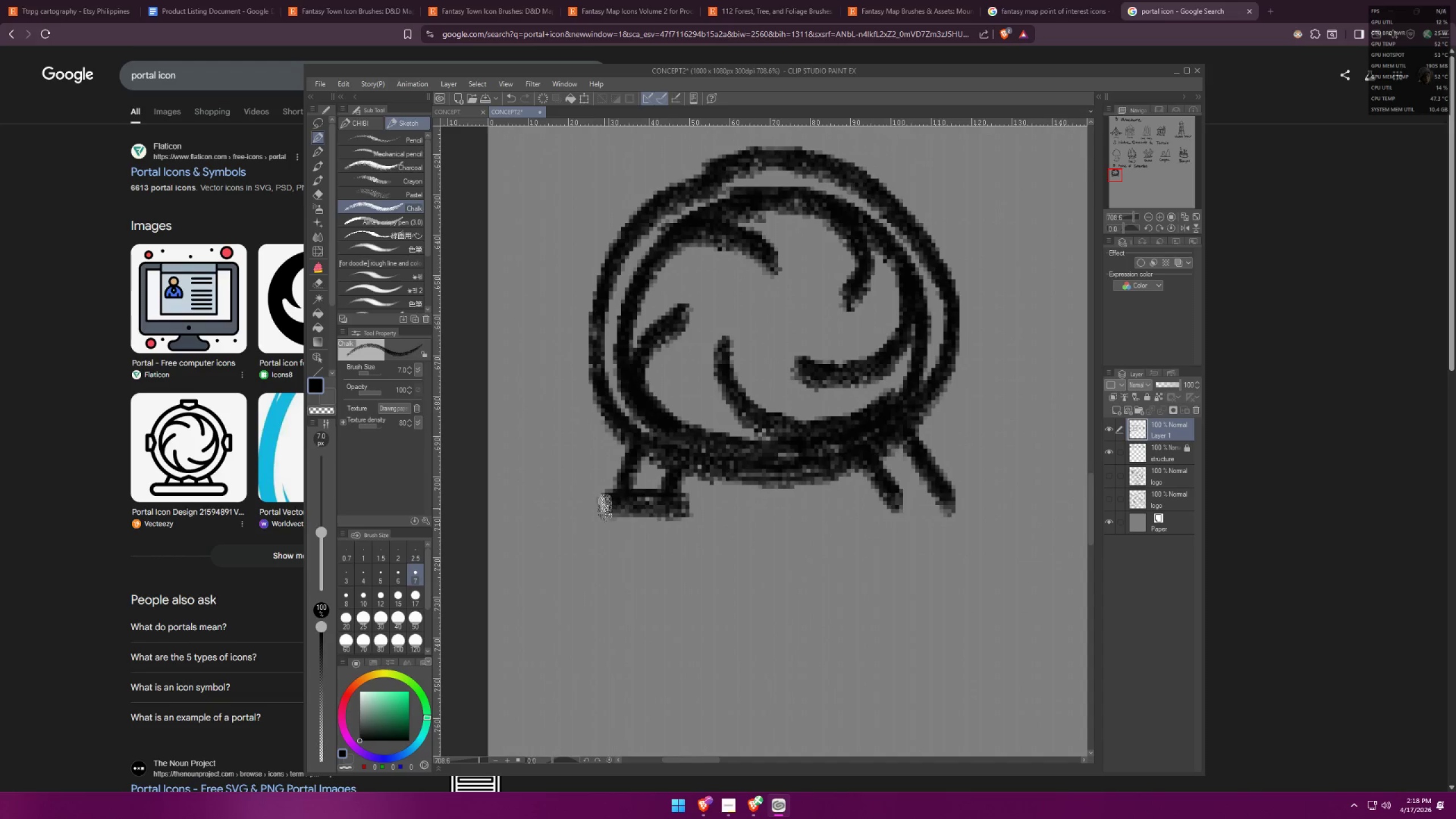 
left_click_drag(start_coordinate=[603, 508], to_coordinate=[516, 547])
 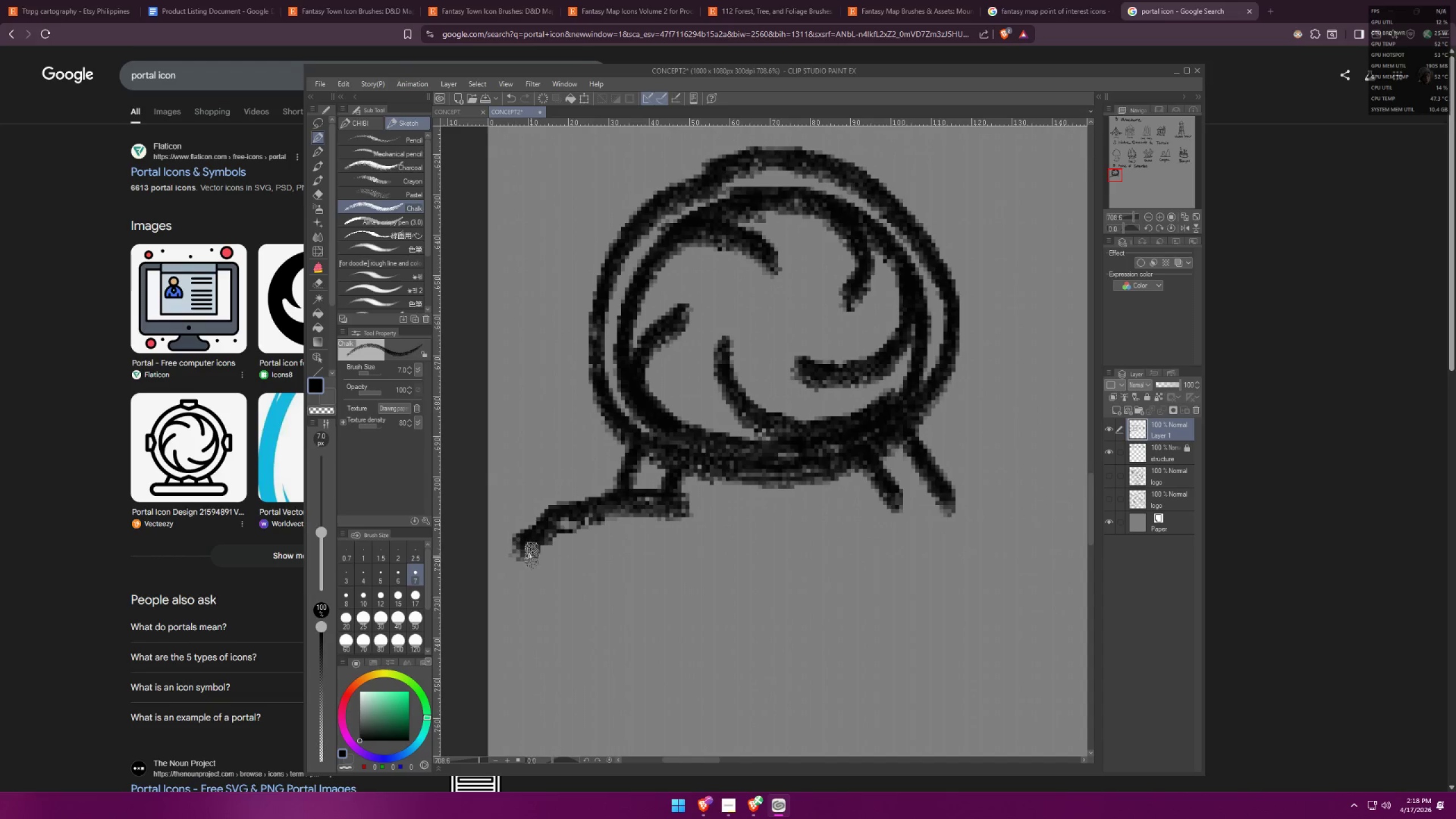 
key(Control+ControlLeft)
 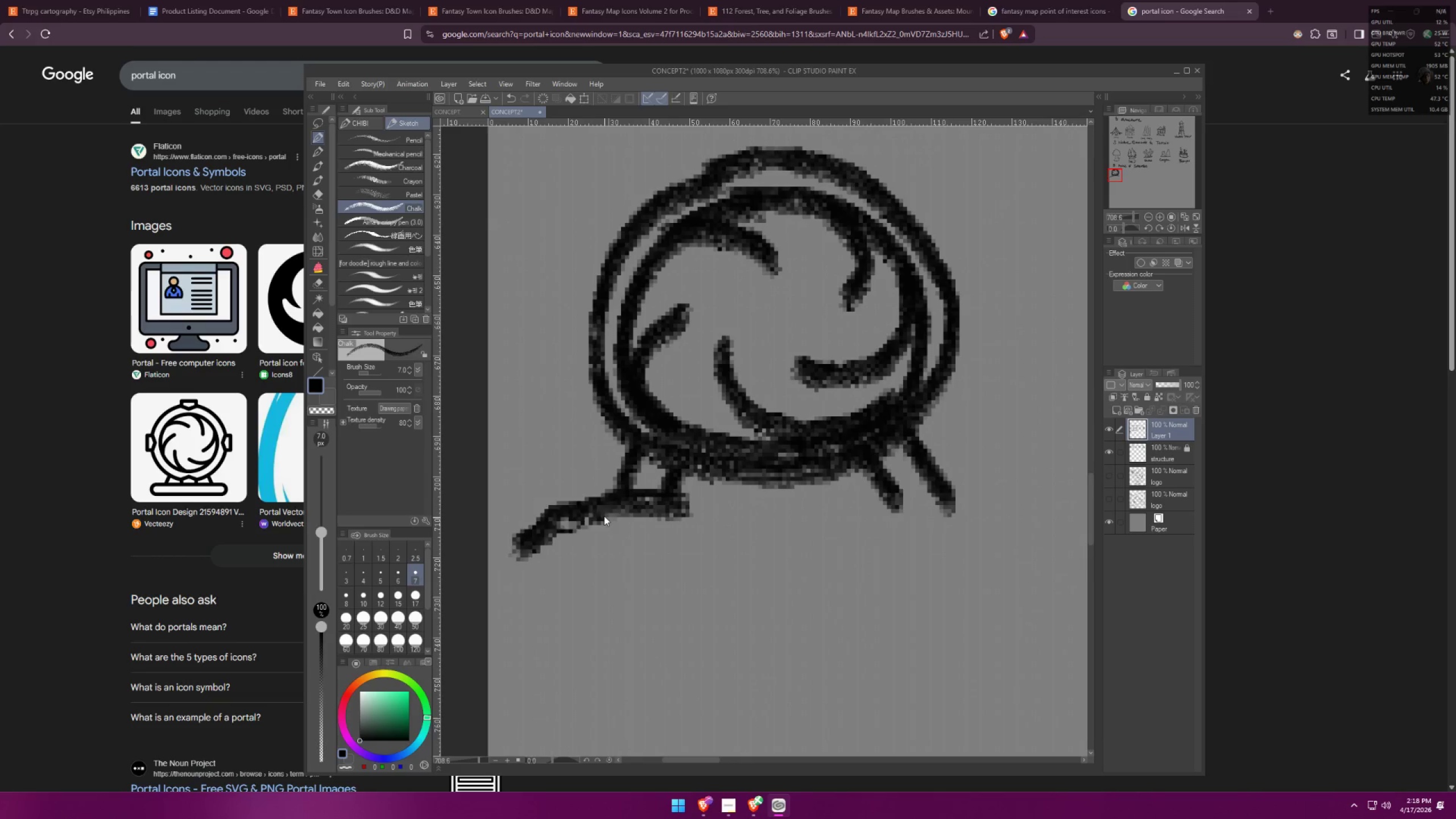 
key(Control+Z)
 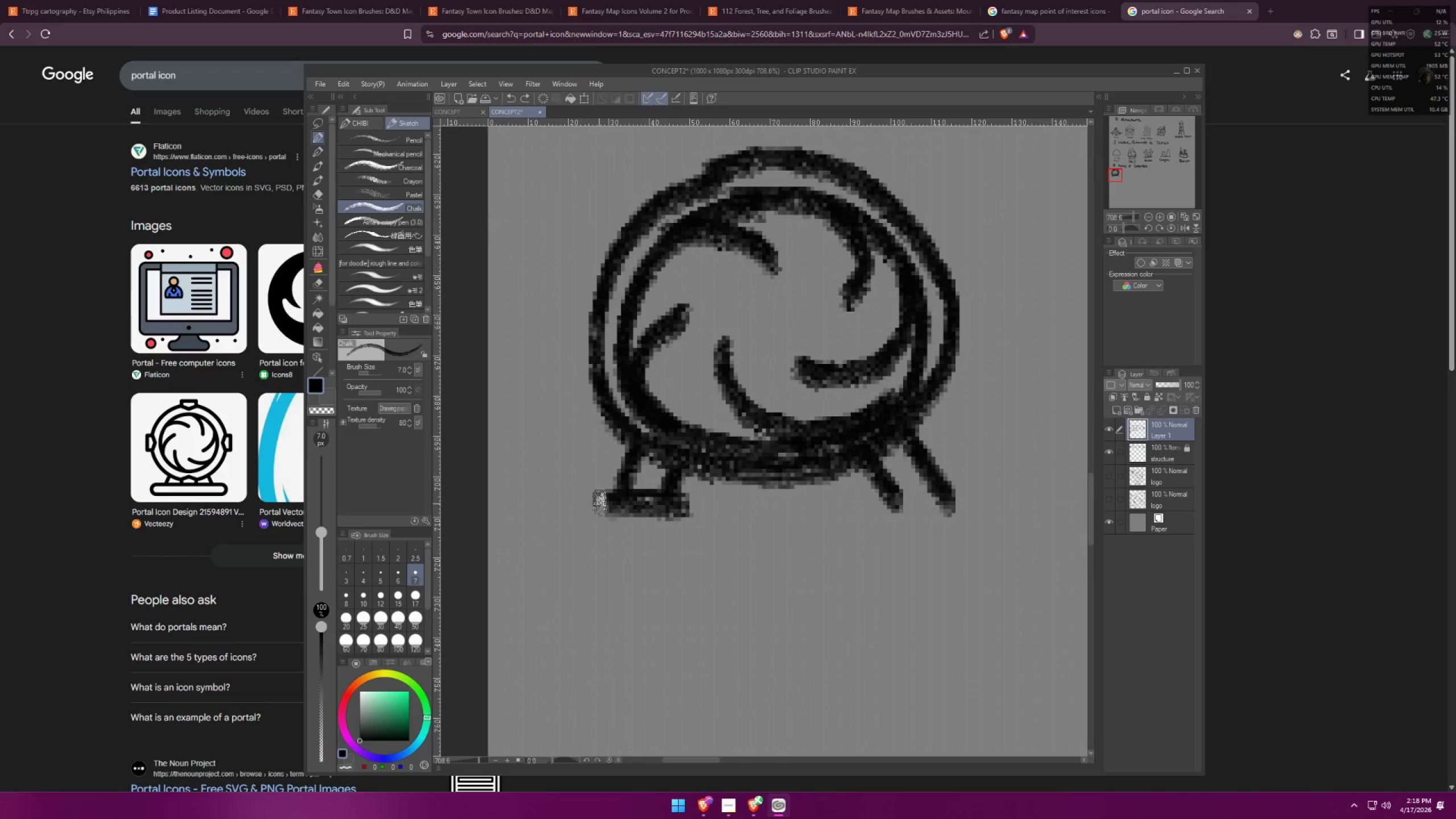 
left_click_drag(start_coordinate=[597, 503], to_coordinate=[663, 543])
 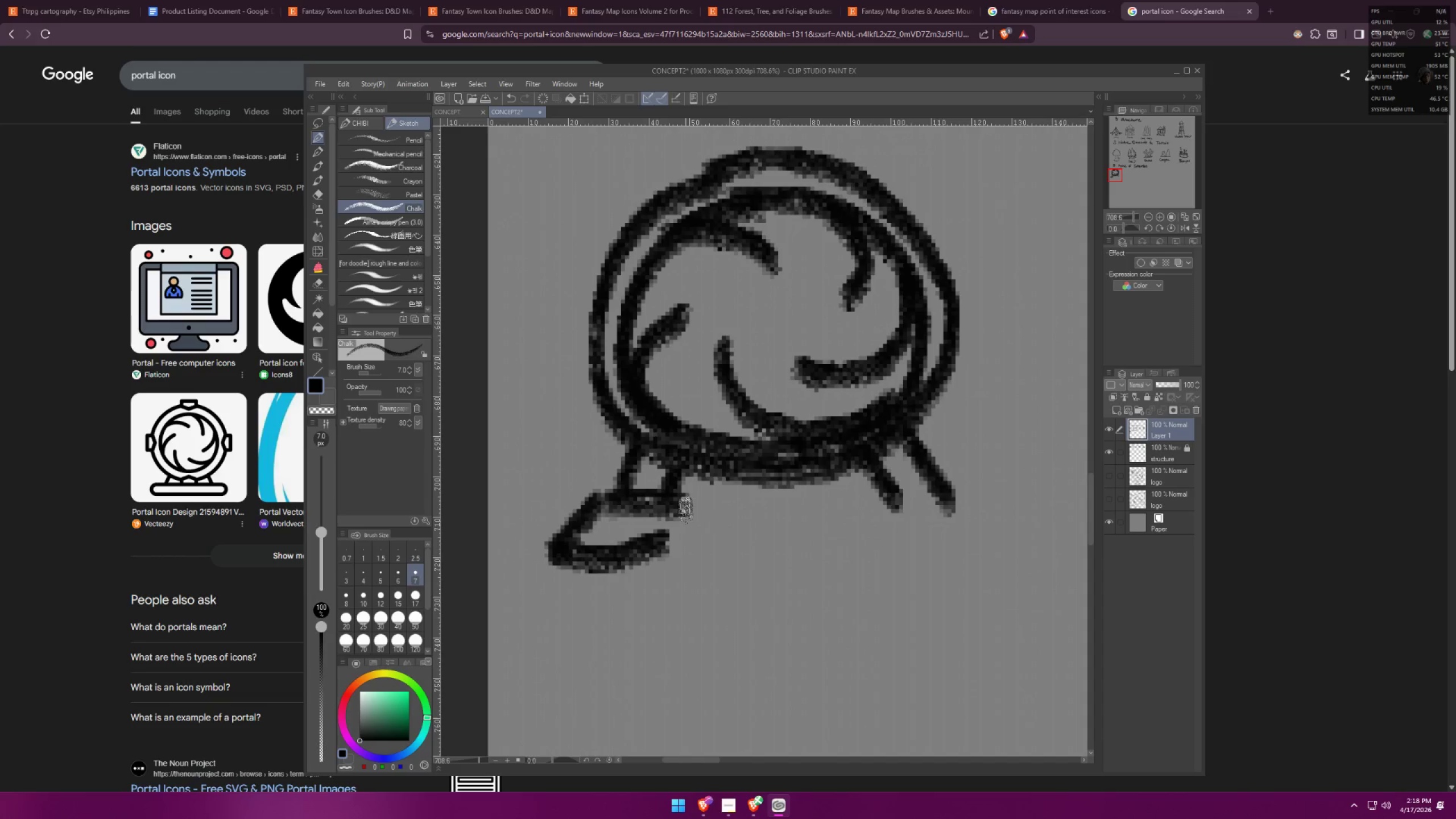 
left_click_drag(start_coordinate=[685, 506], to_coordinate=[639, 553])
 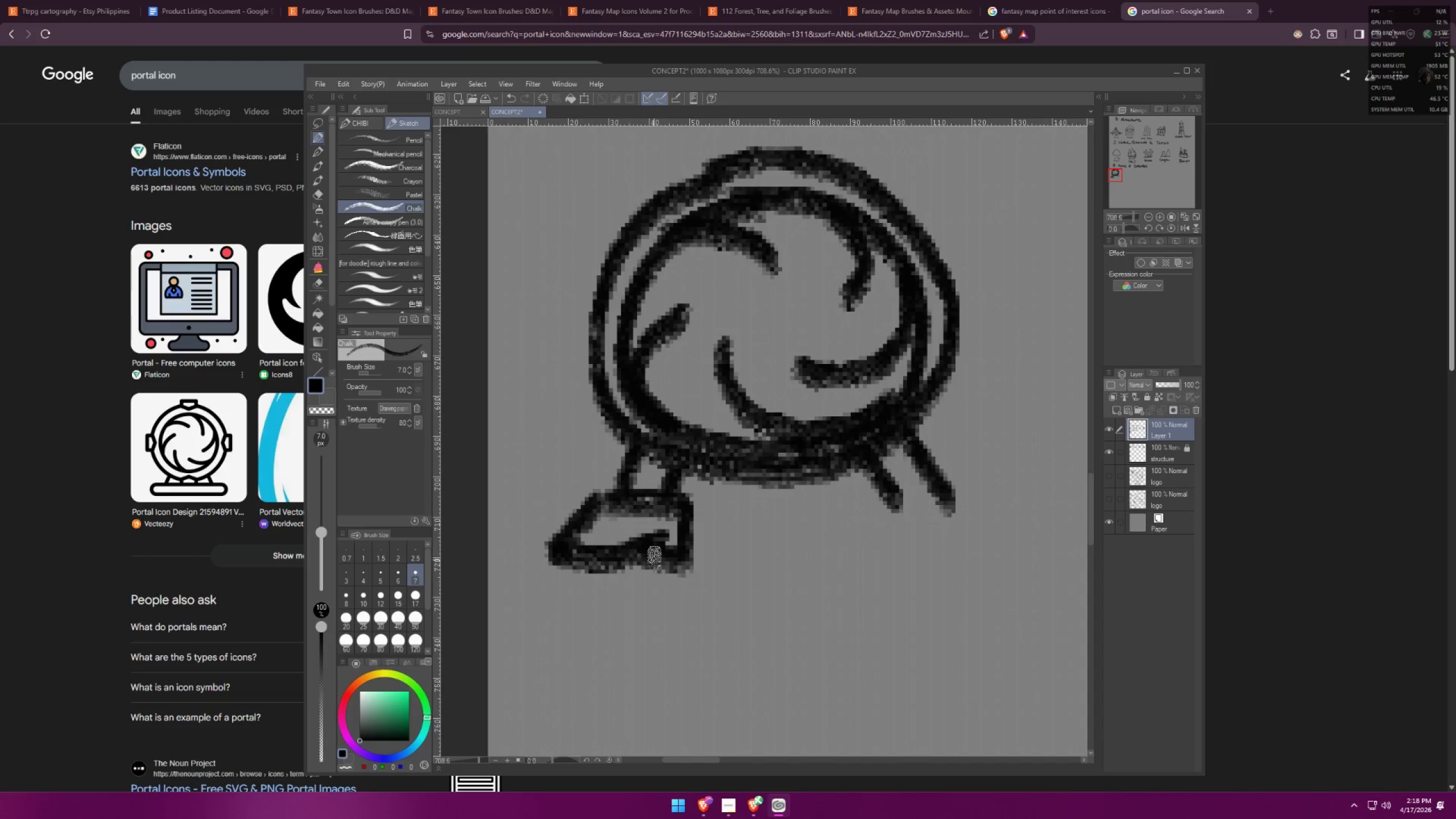 
hold_key(key=Space, duration=0.3)
 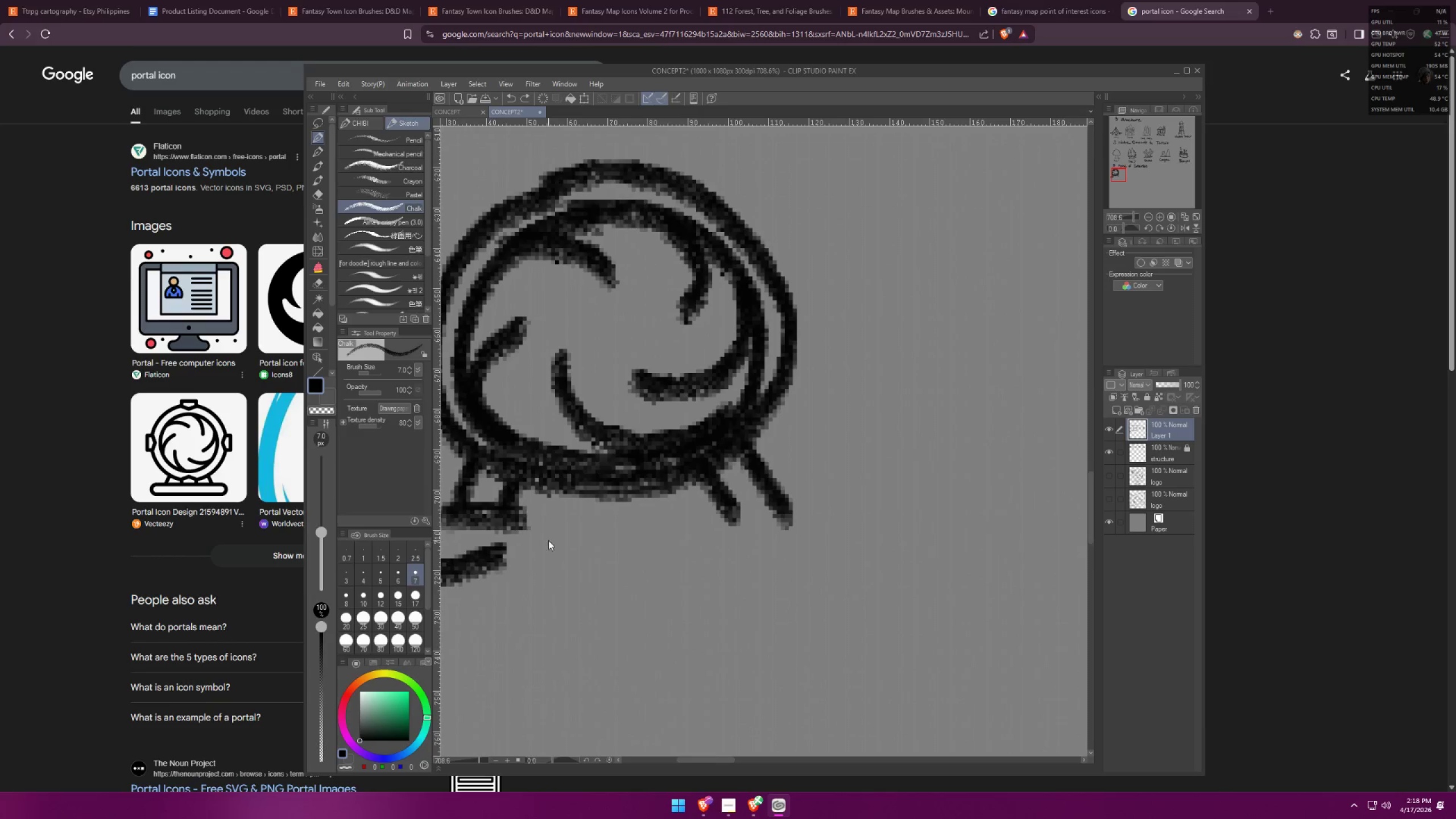 
left_click_drag(start_coordinate=[733, 545], to_coordinate=[570, 558])
 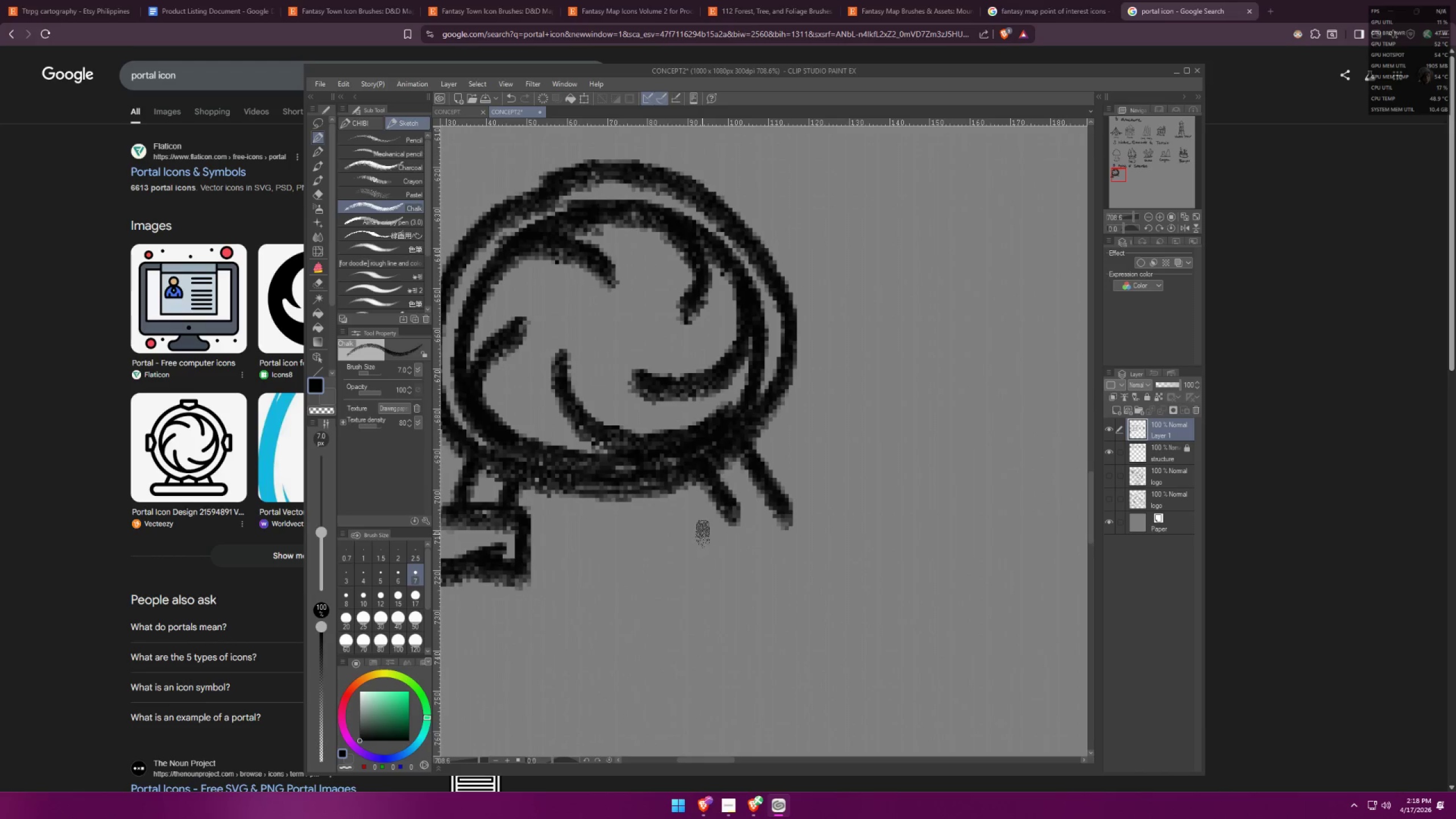 
key(Control+ControlLeft)
 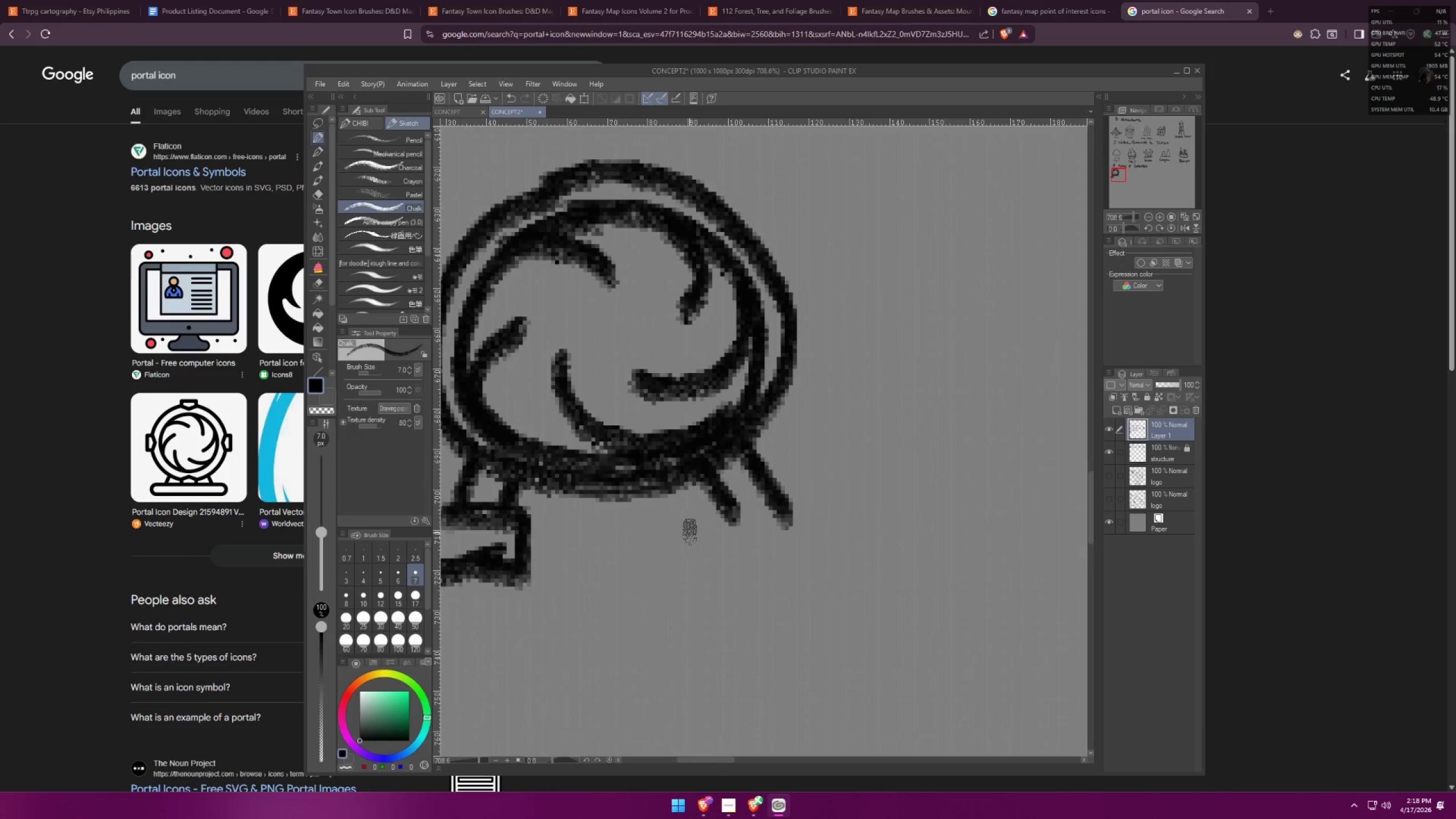 
key(Control+Z)
 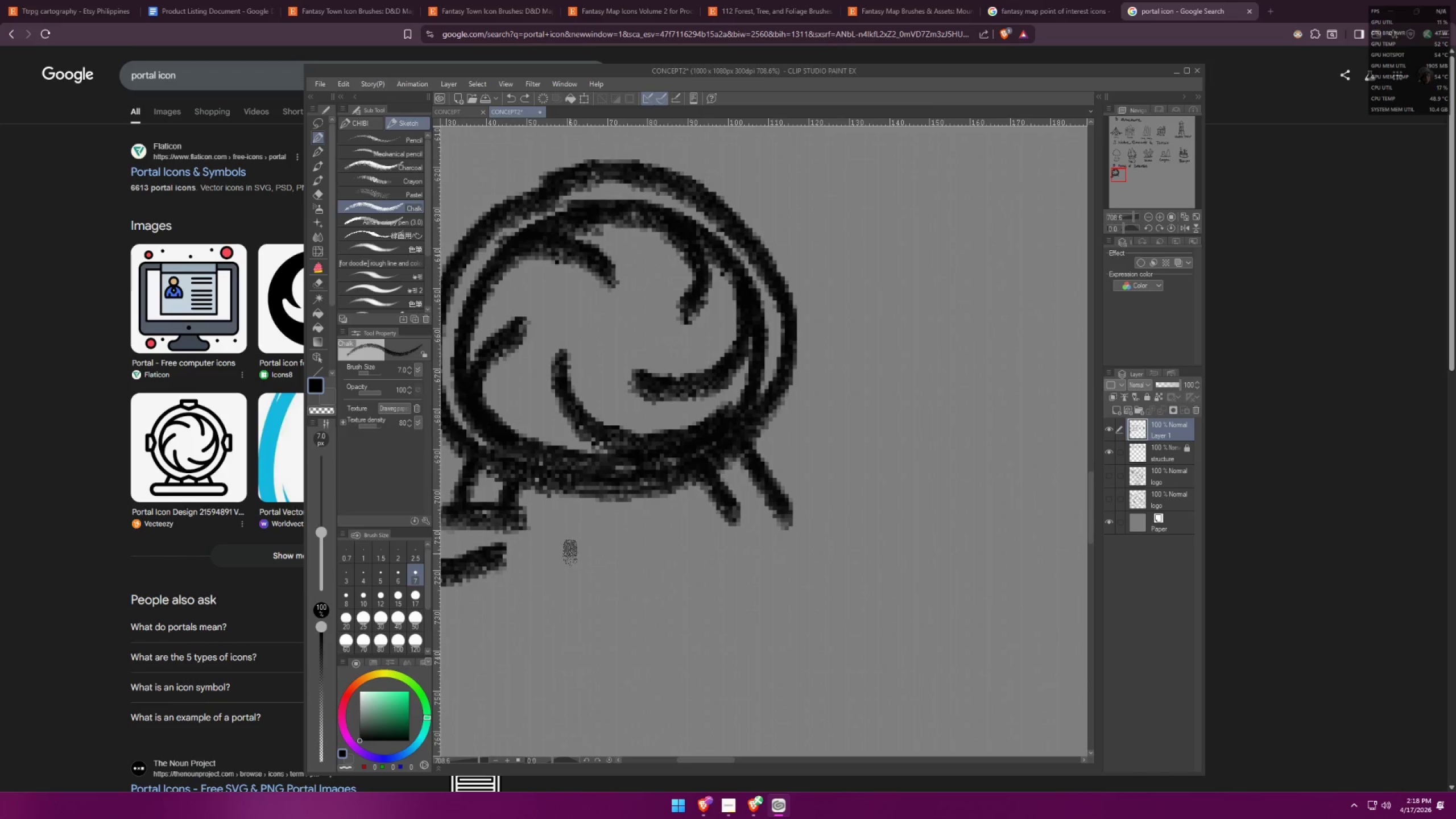 
key(Space)
 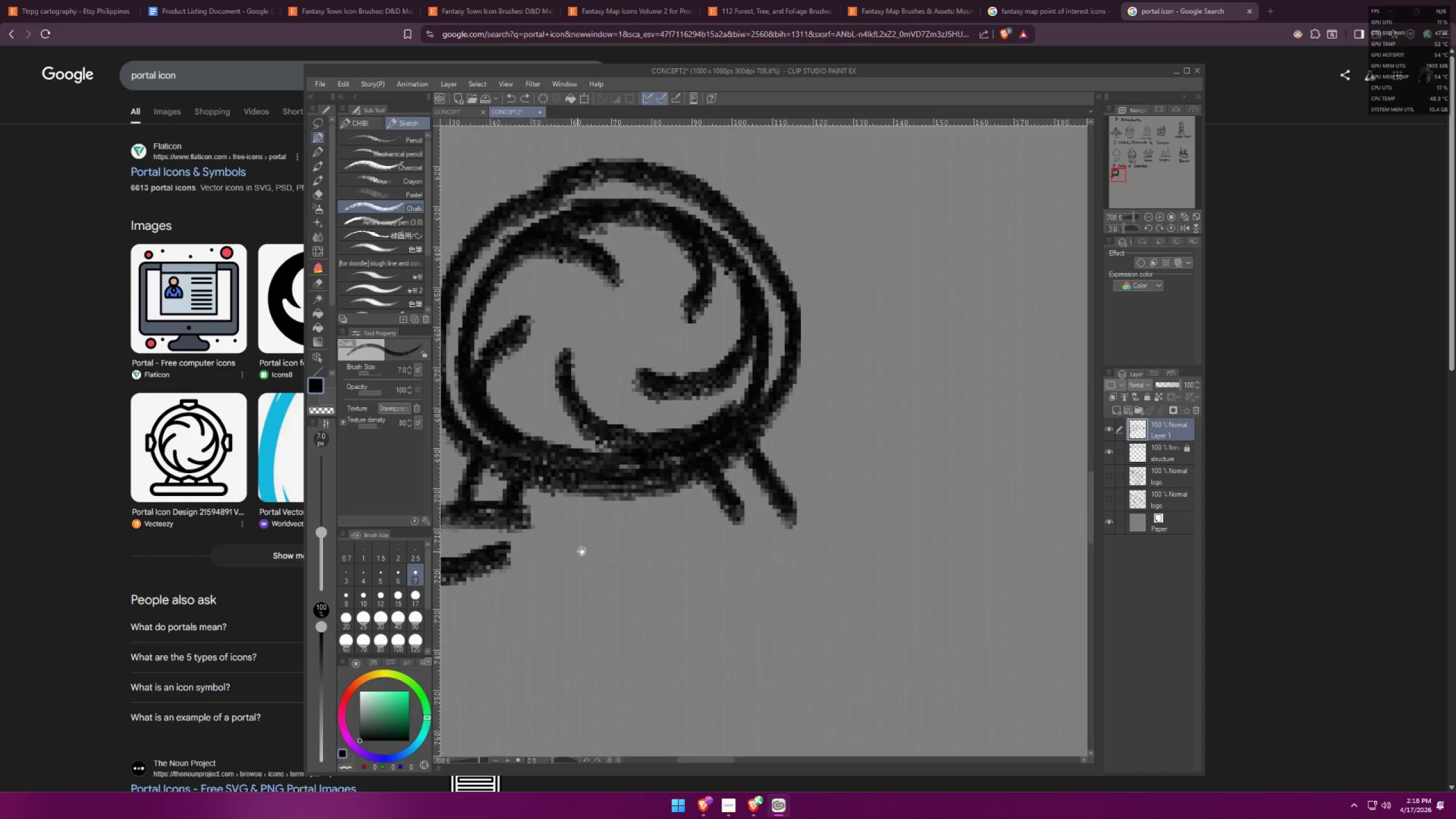 
left_click_drag(start_coordinate=[573, 553], to_coordinate=[784, 530])
 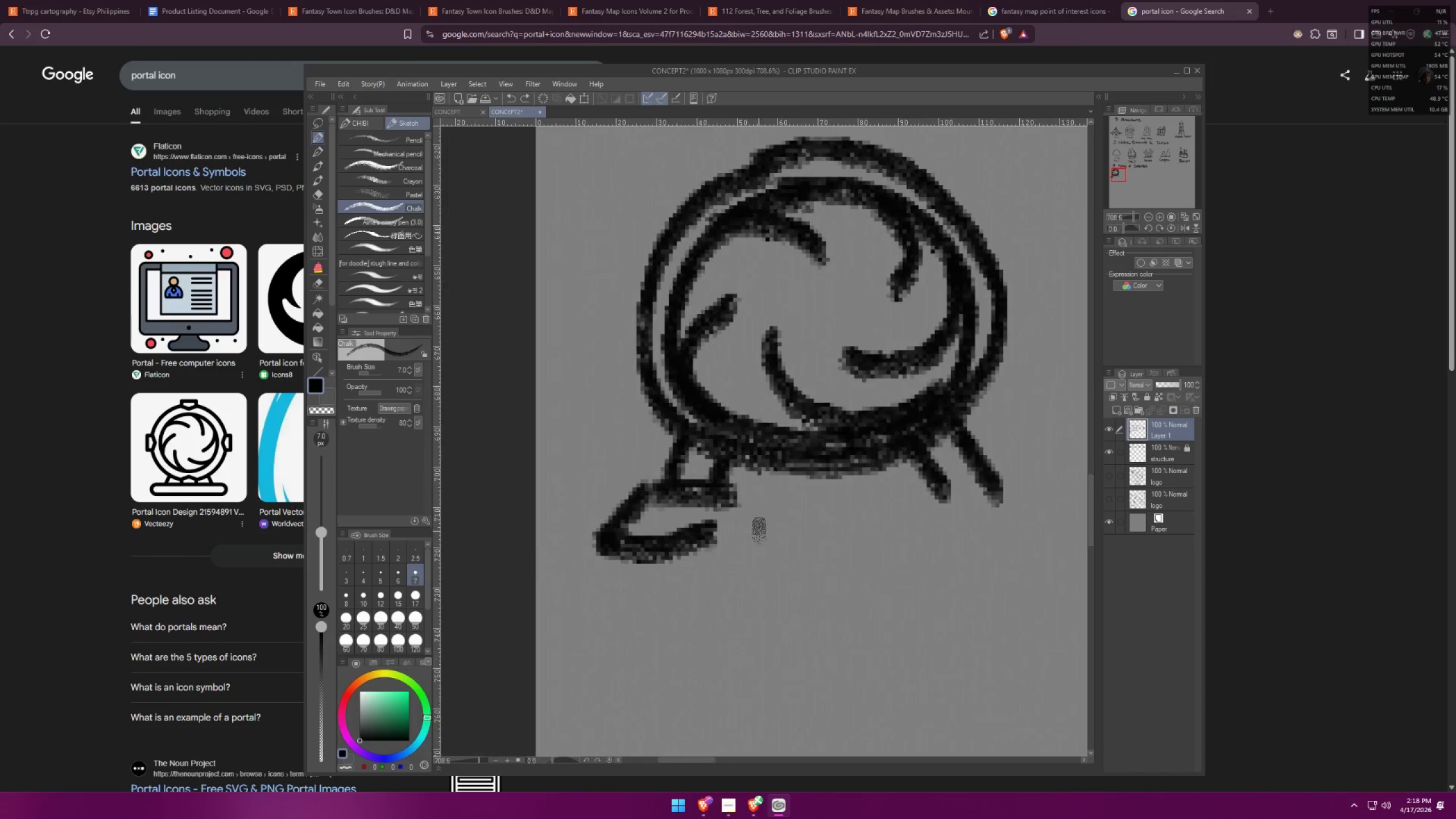 
key(Control+ControlLeft)
 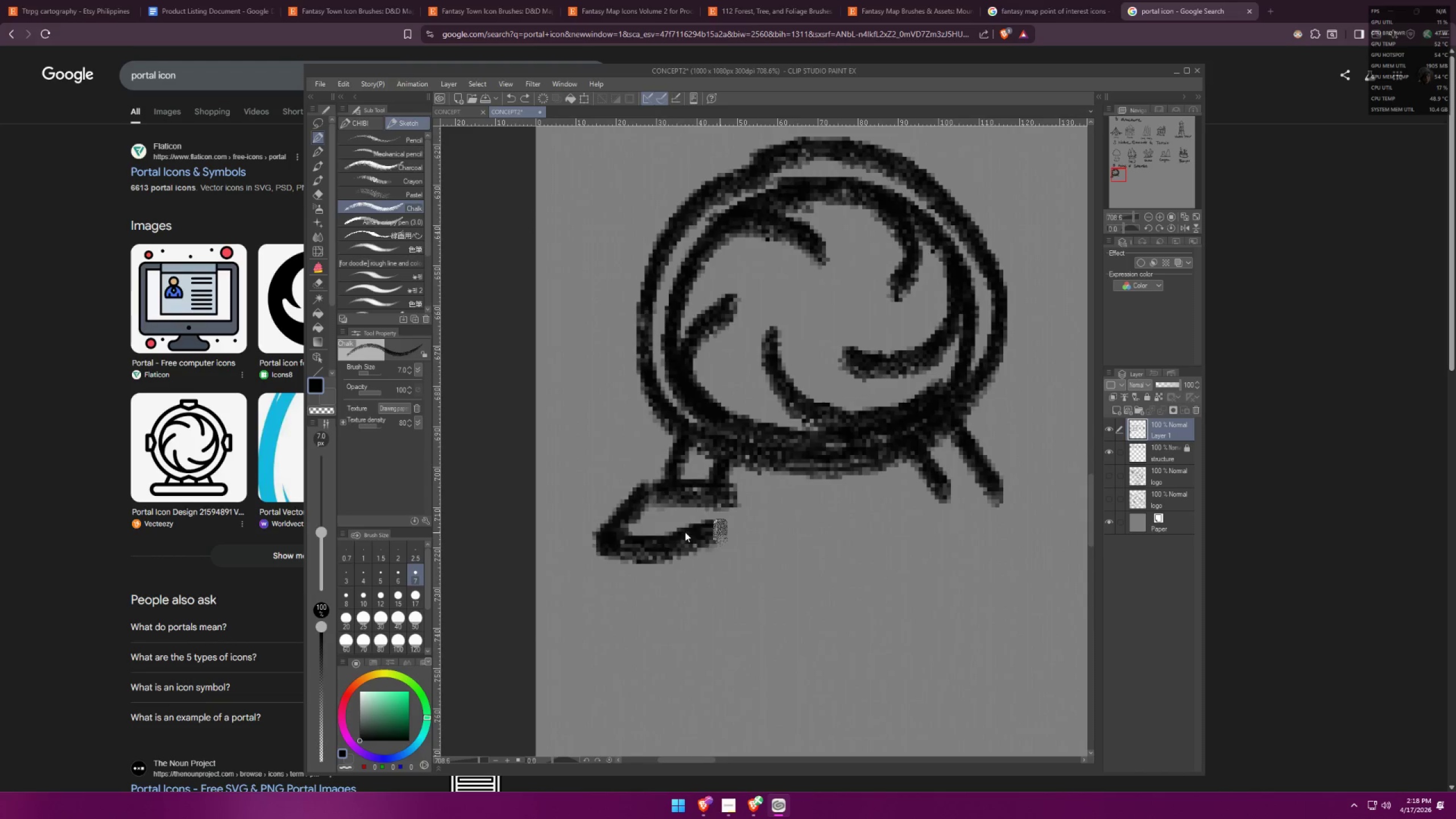 
key(Control+Z)
 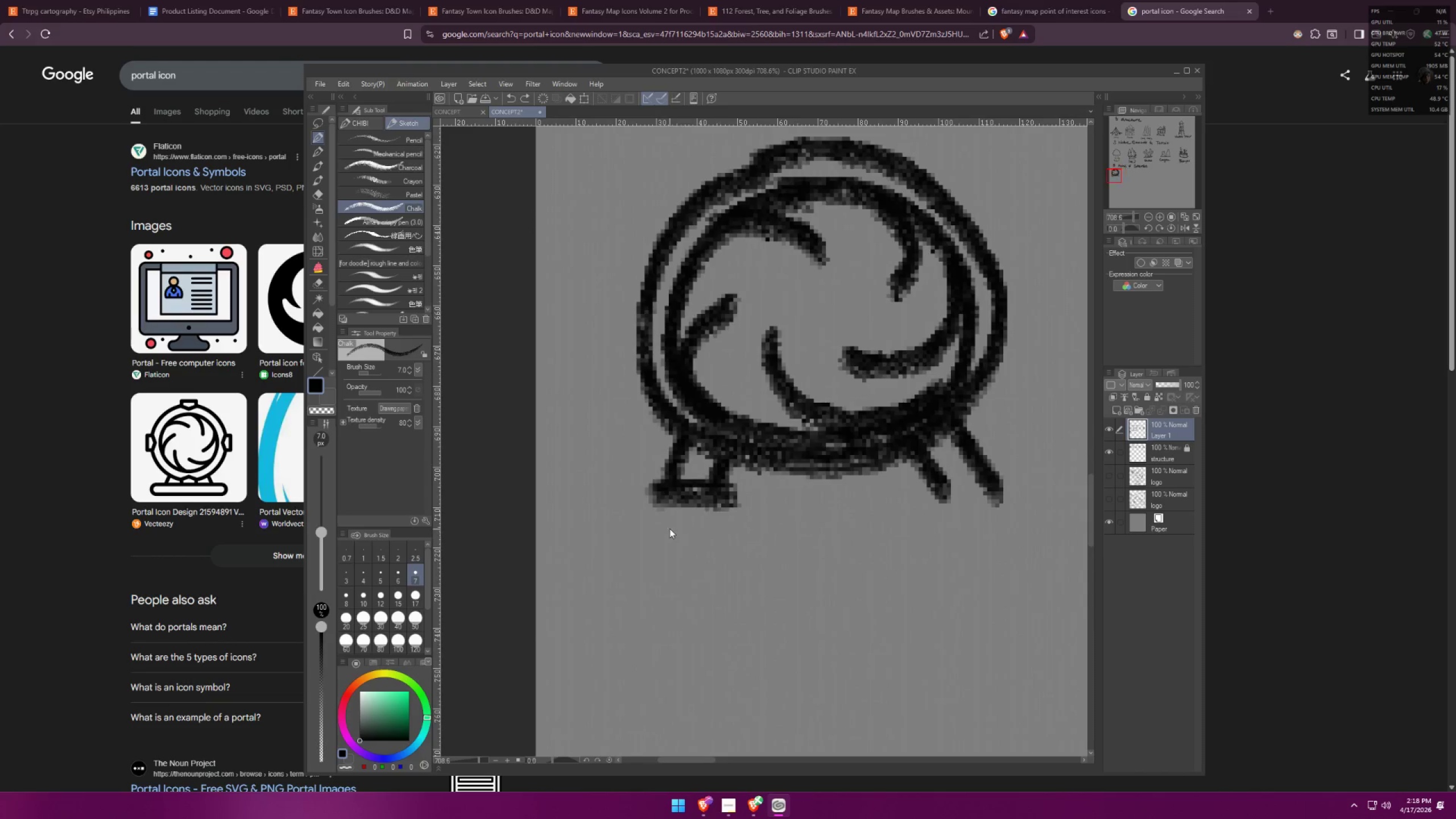 
key(Control+Z)
 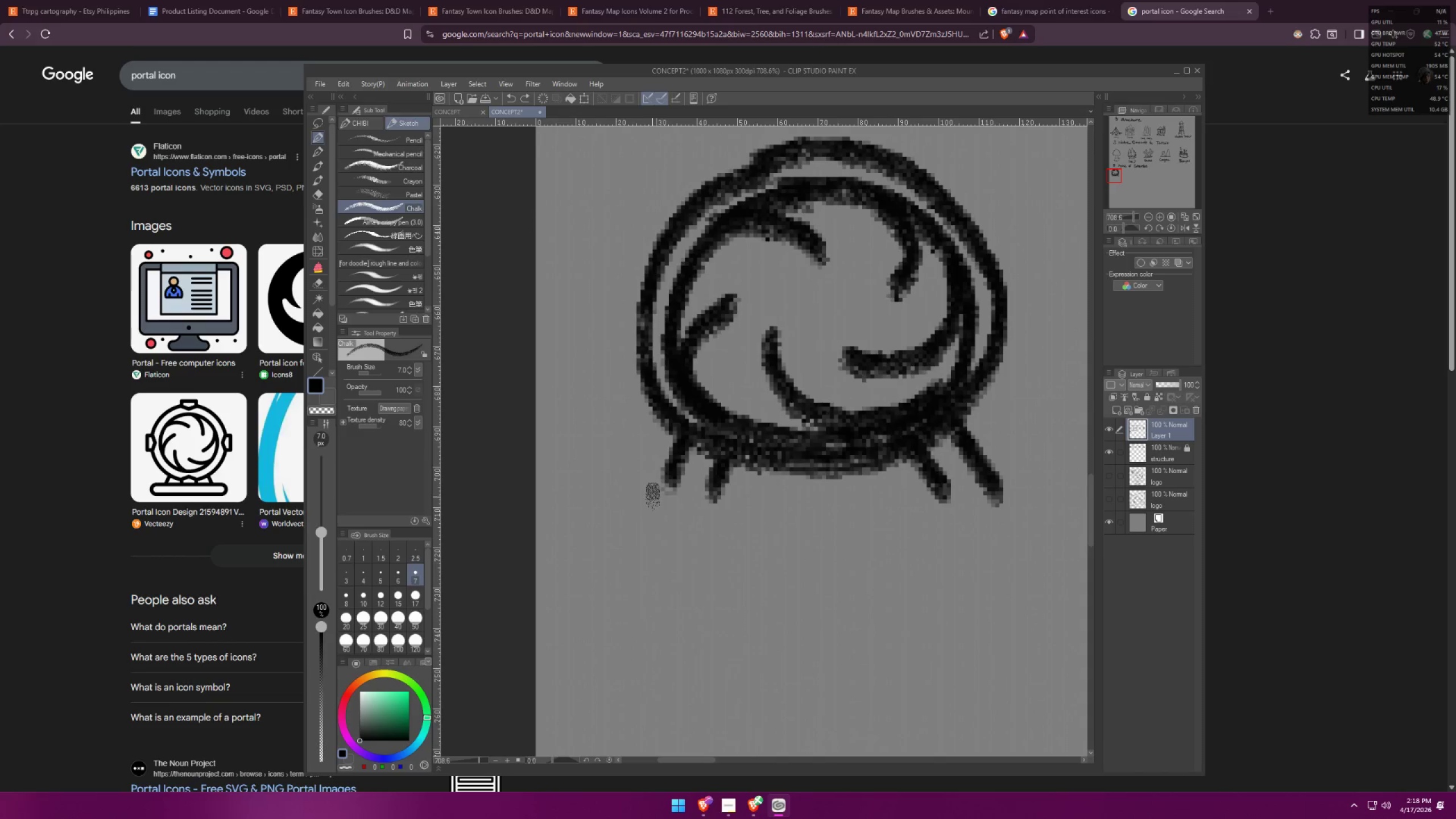 
left_click_drag(start_coordinate=[656, 489], to_coordinate=[723, 494])
 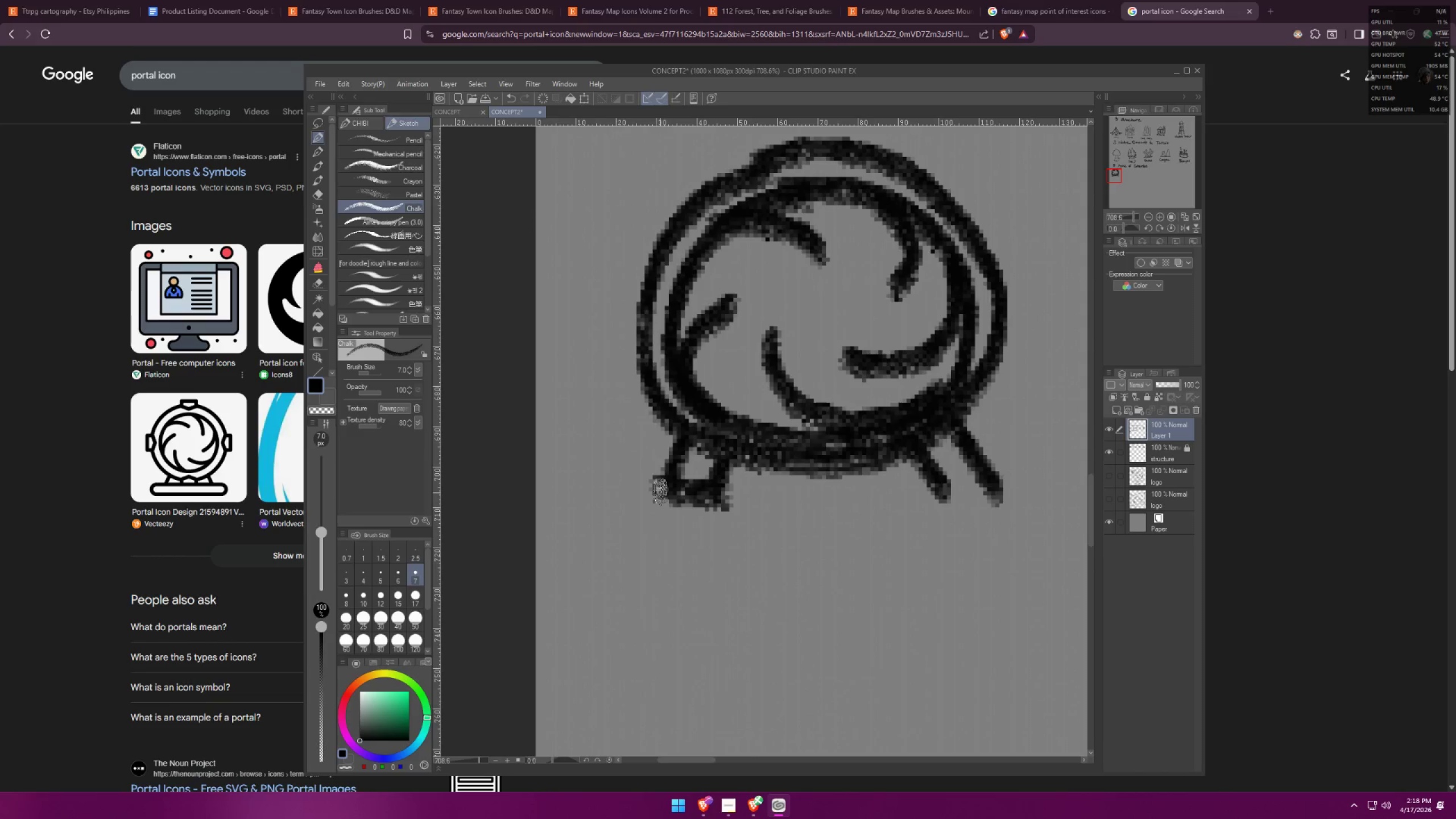 
left_click_drag(start_coordinate=[645, 492], to_coordinate=[730, 561])
 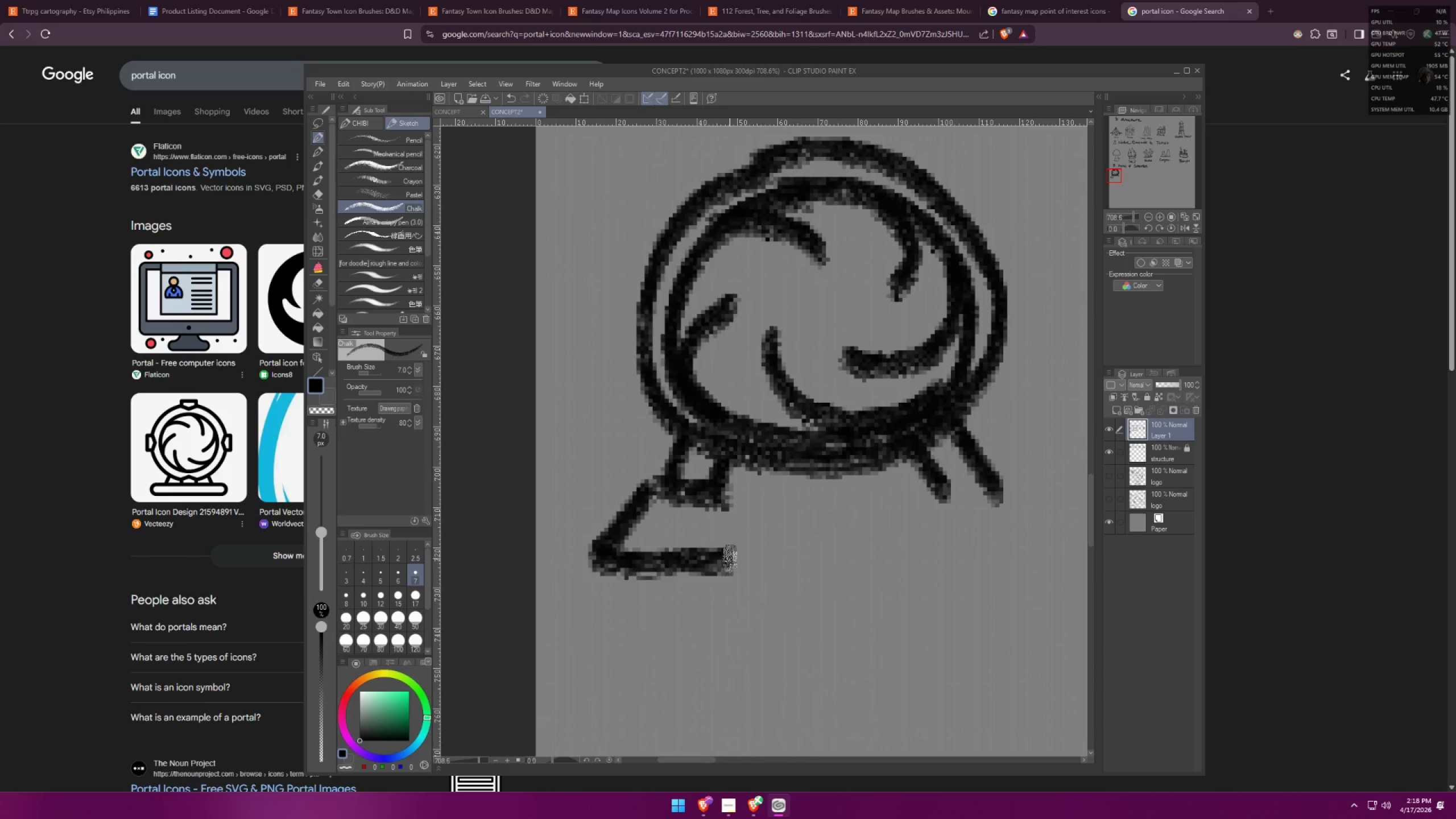 
key(Control+ControlLeft)
 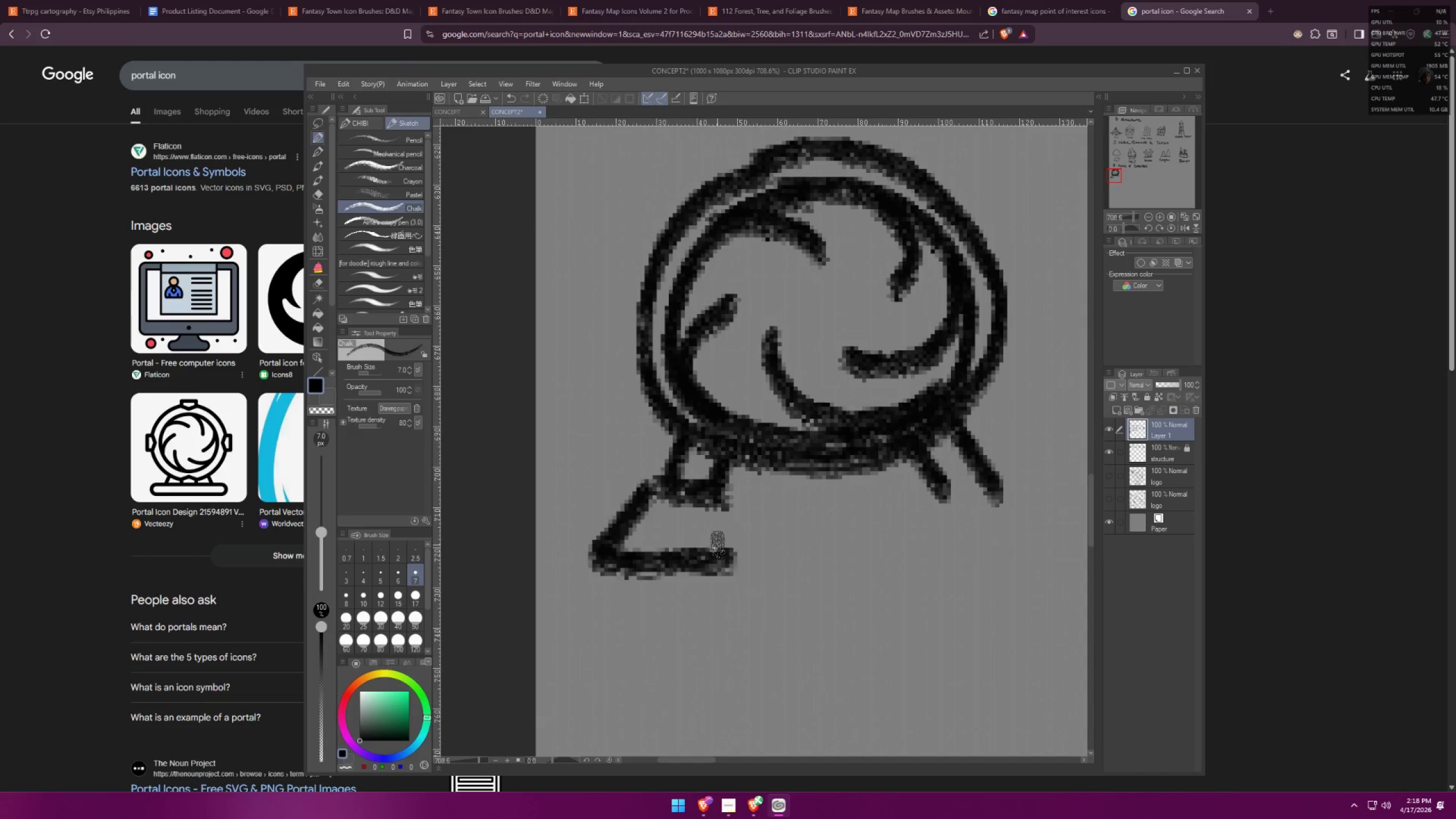 
key(Control+Z)
 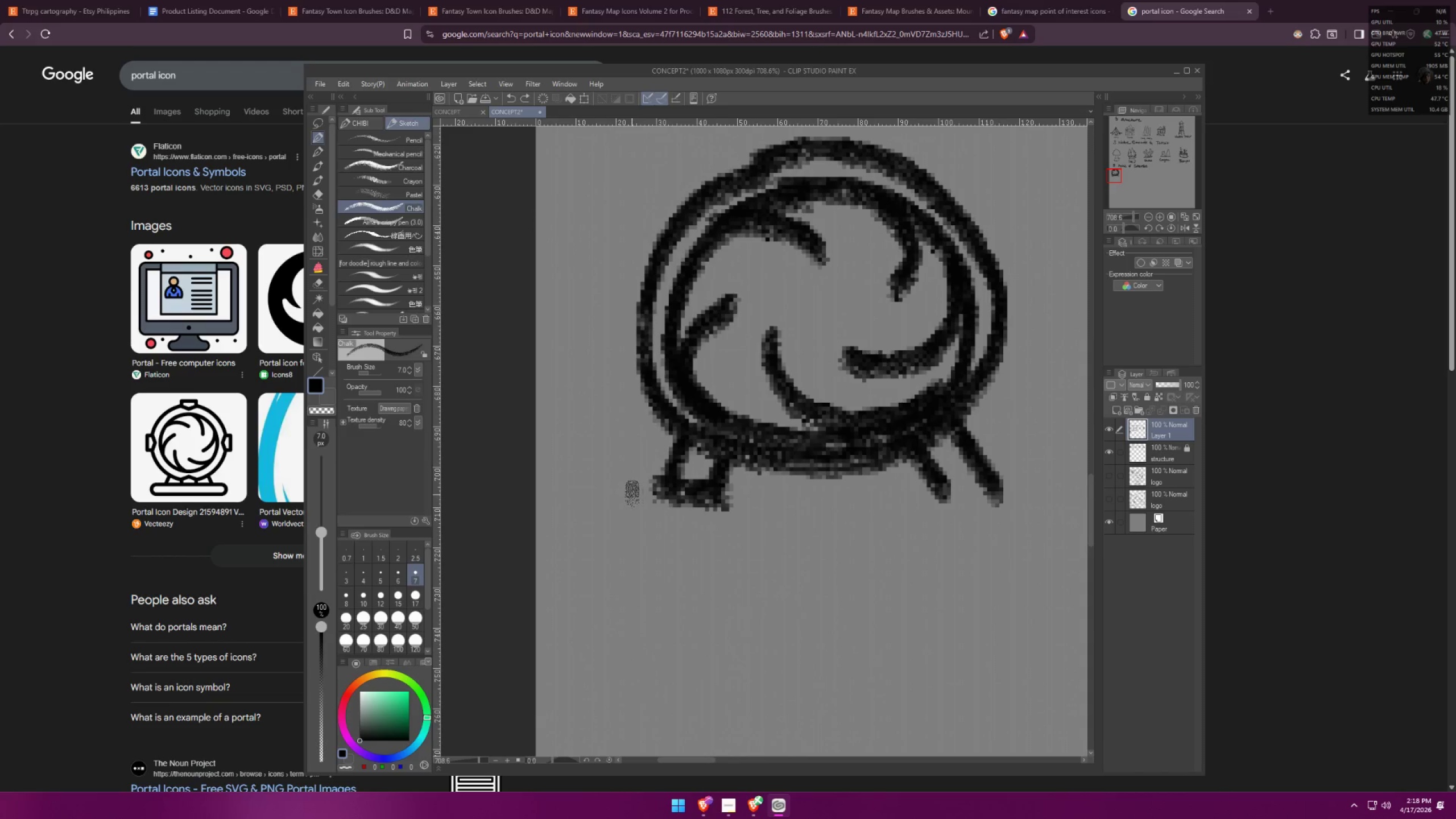 
left_click_drag(start_coordinate=[660, 491], to_coordinate=[726, 501])
 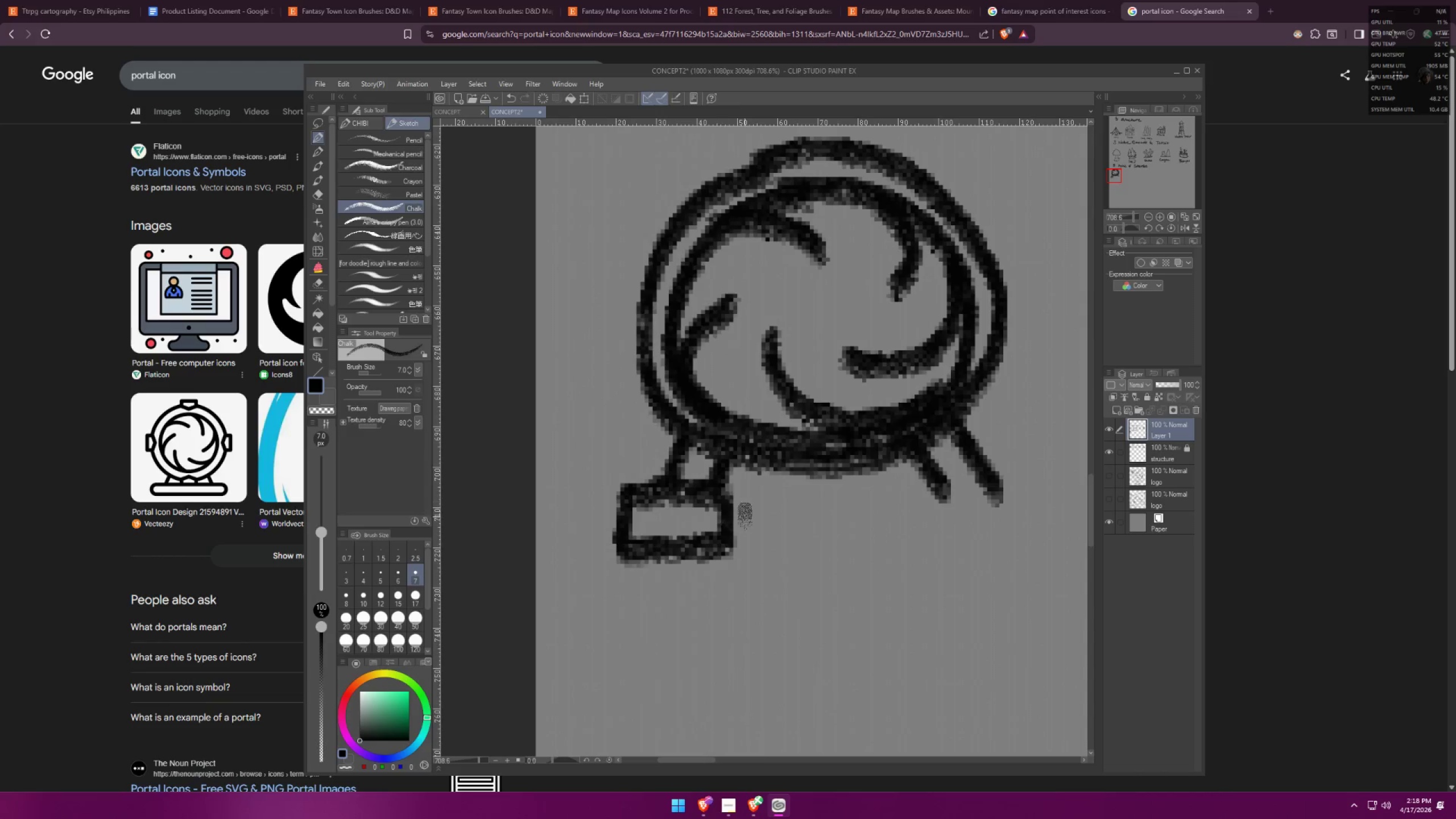 
key(Space)
 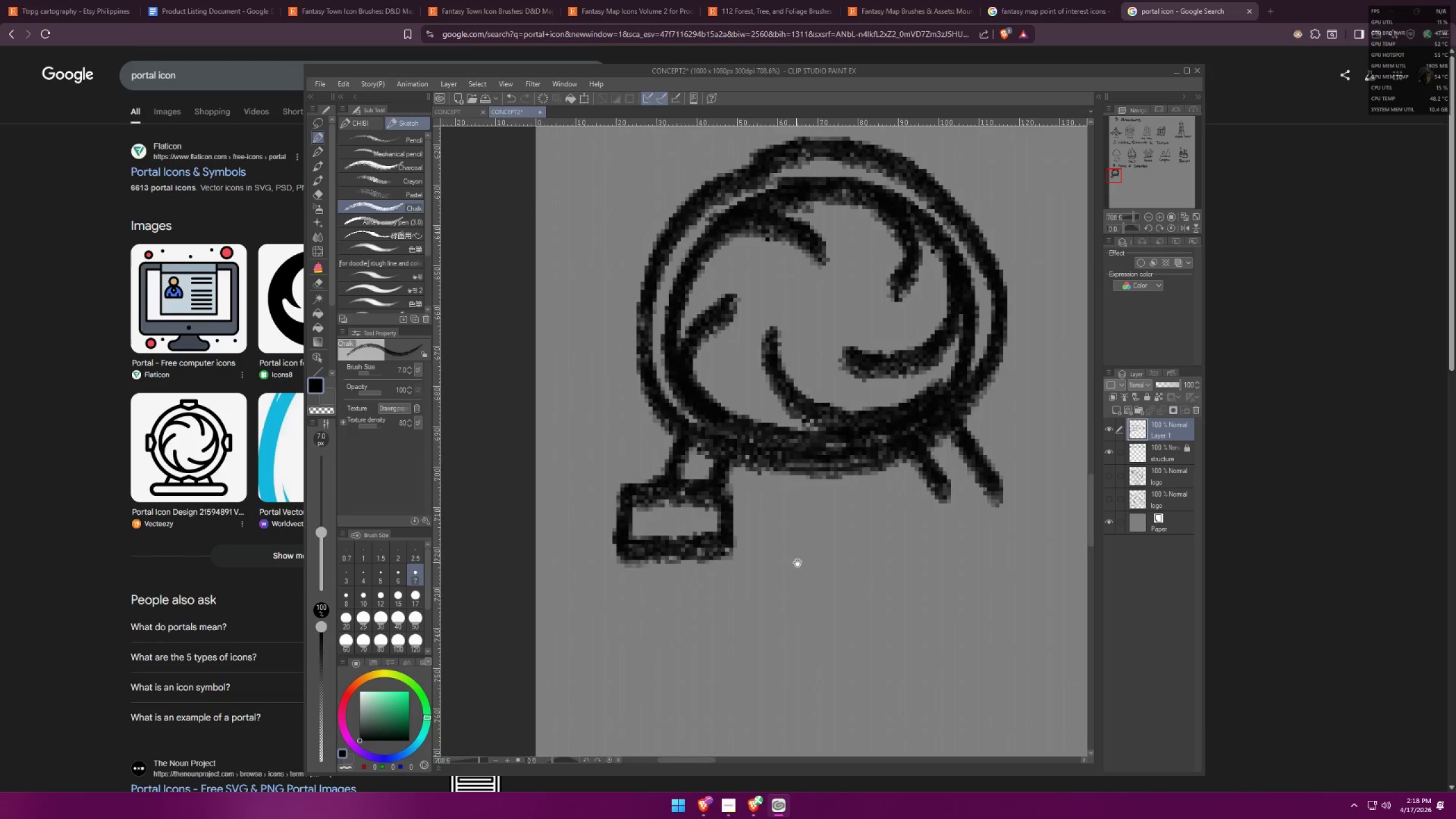 
left_click_drag(start_coordinate=[793, 560], to_coordinate=[668, 544])
 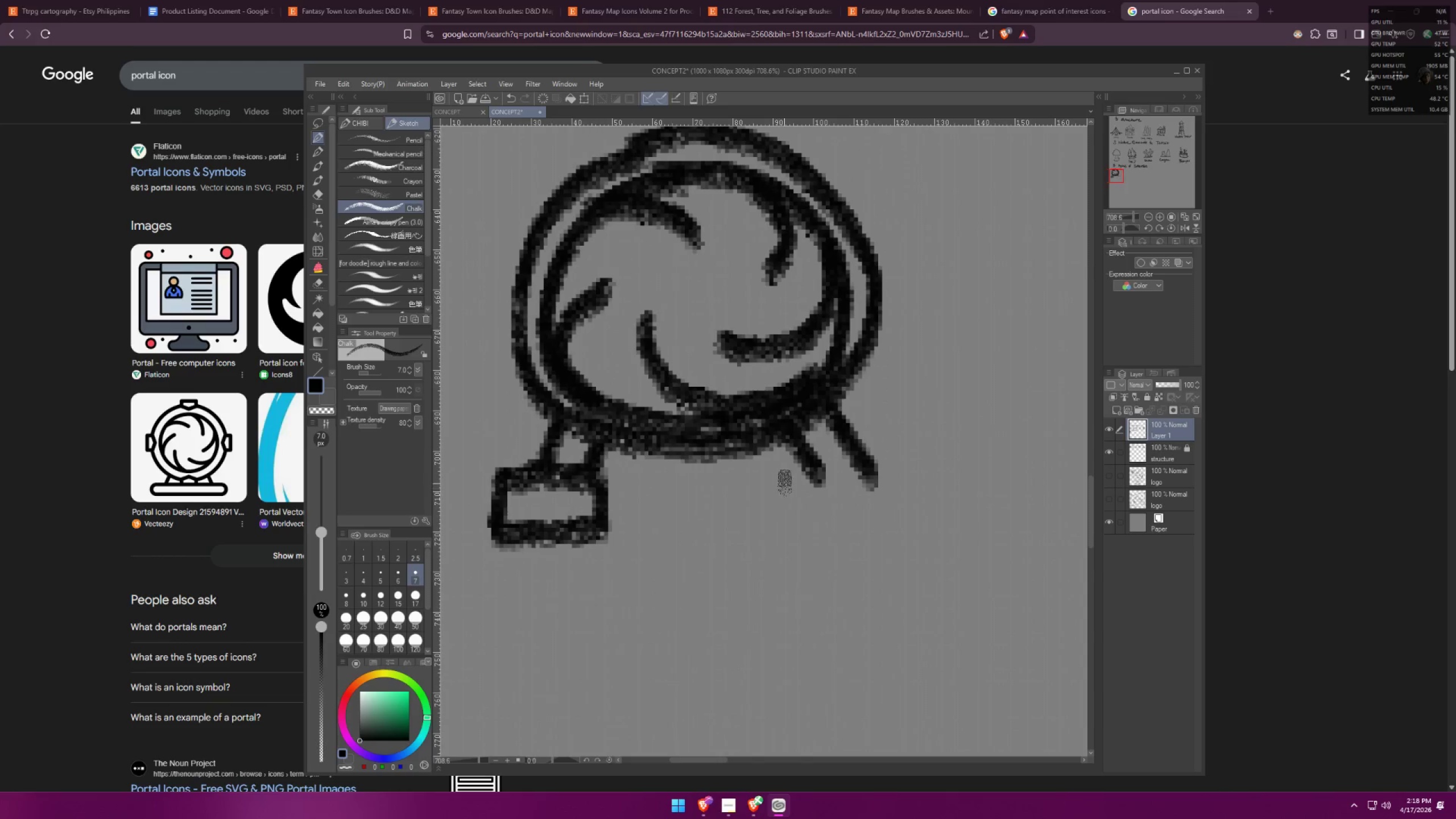 
left_click_drag(start_coordinate=[793, 479], to_coordinate=[872, 479])
 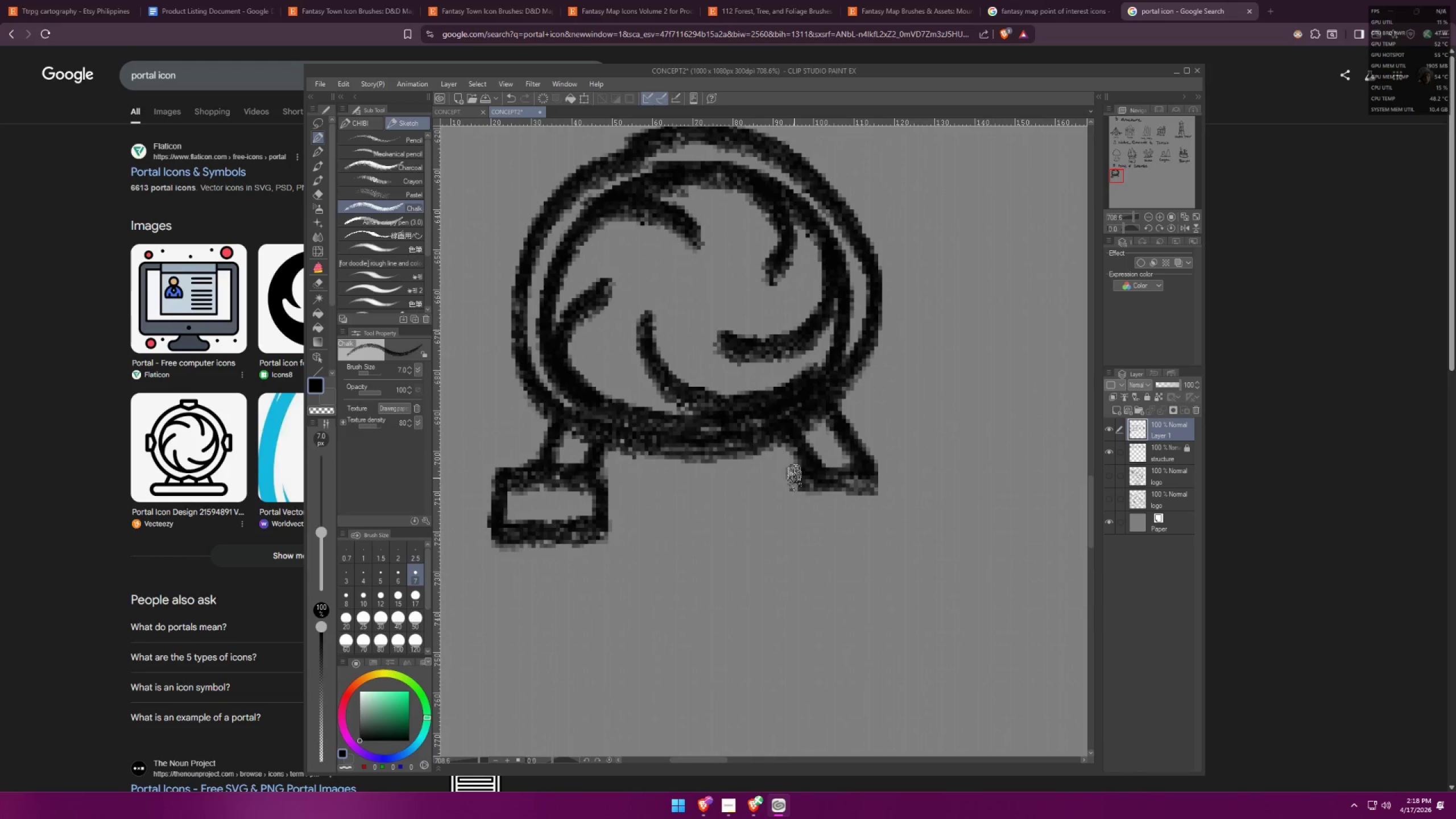 
left_click_drag(start_coordinate=[793, 481], to_coordinate=[883, 520])
 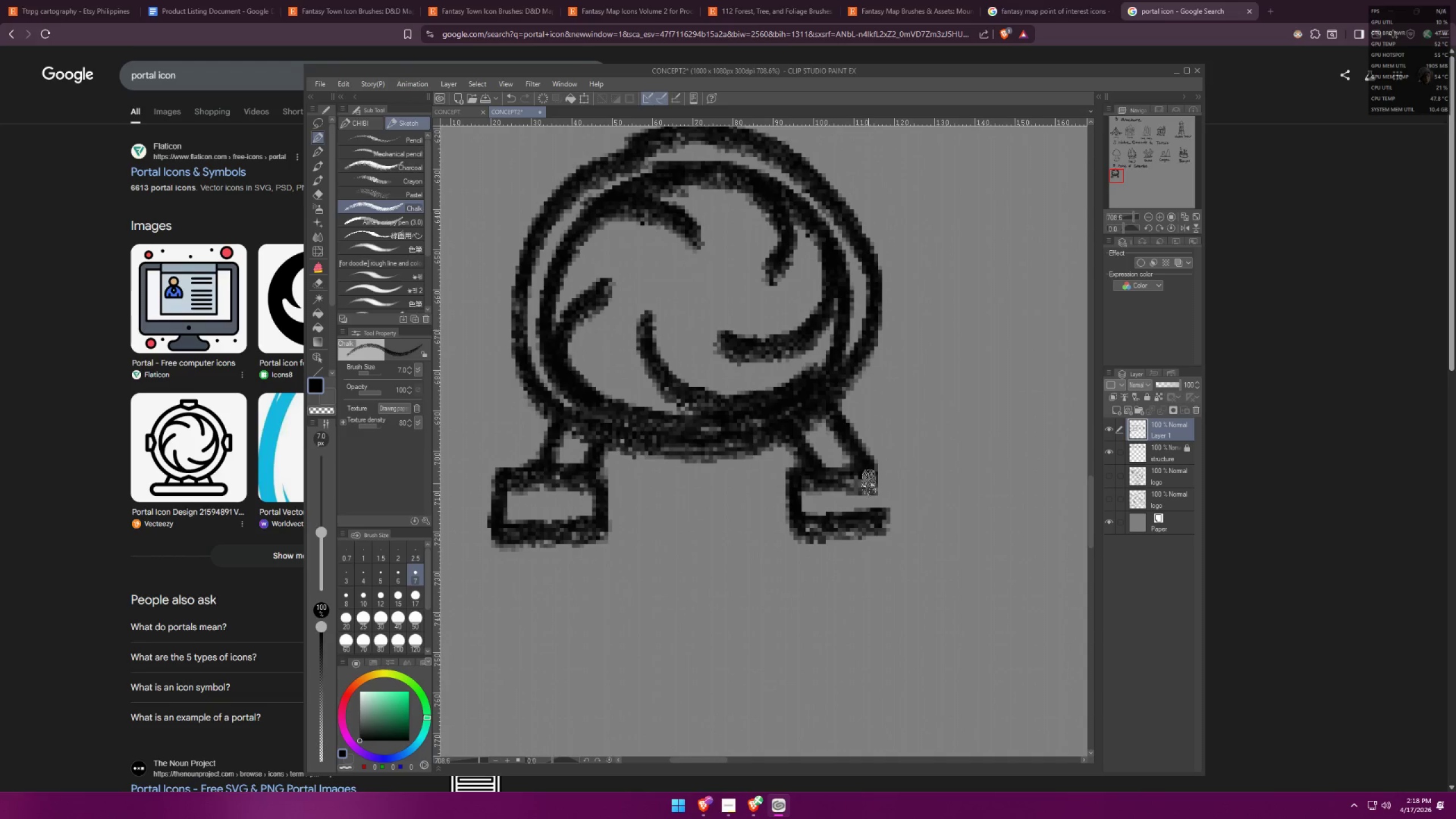 
left_click_drag(start_coordinate=[866, 481], to_coordinate=[855, 516])
 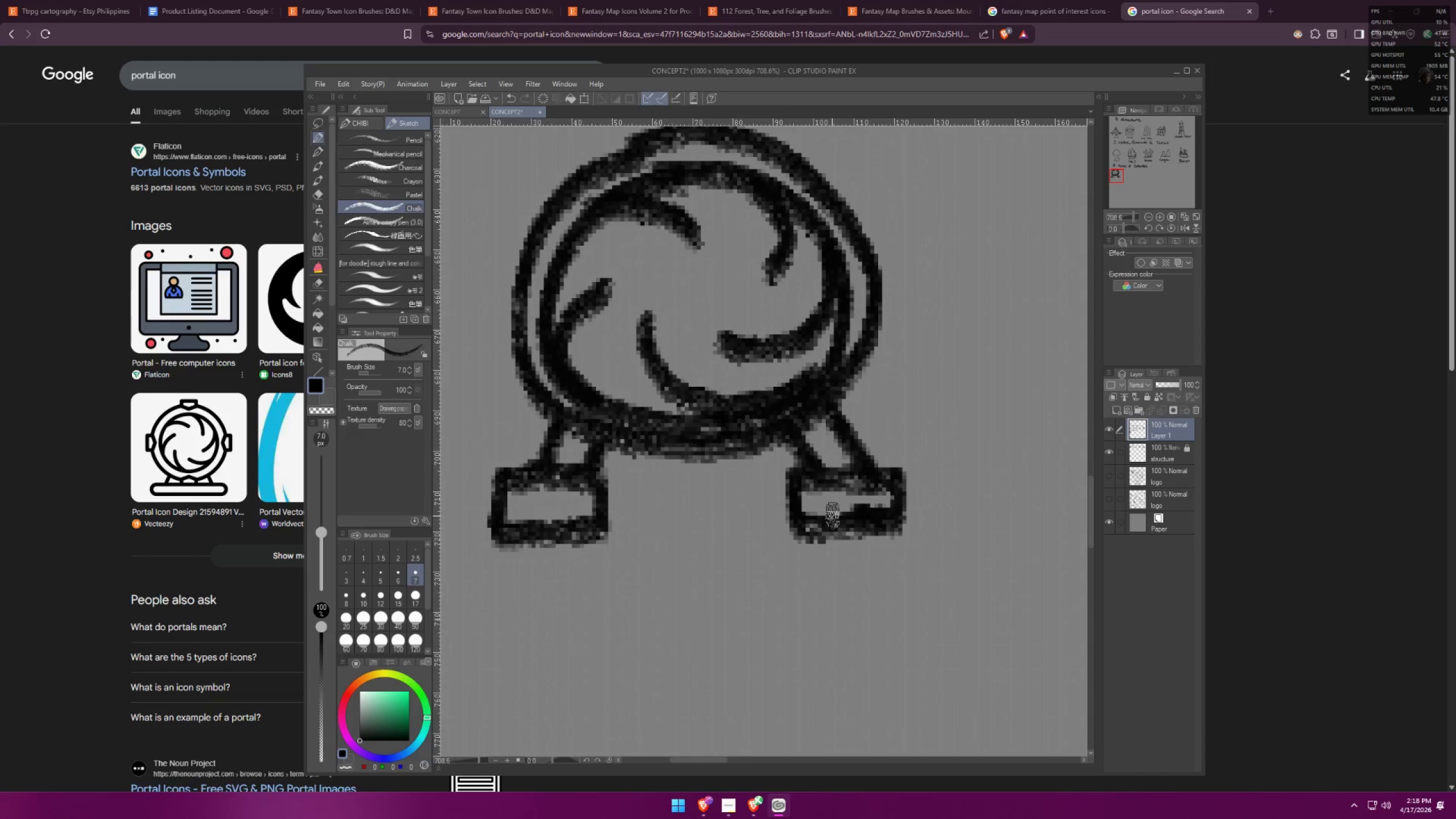 
hold_key(key=Space, duration=0.75)
 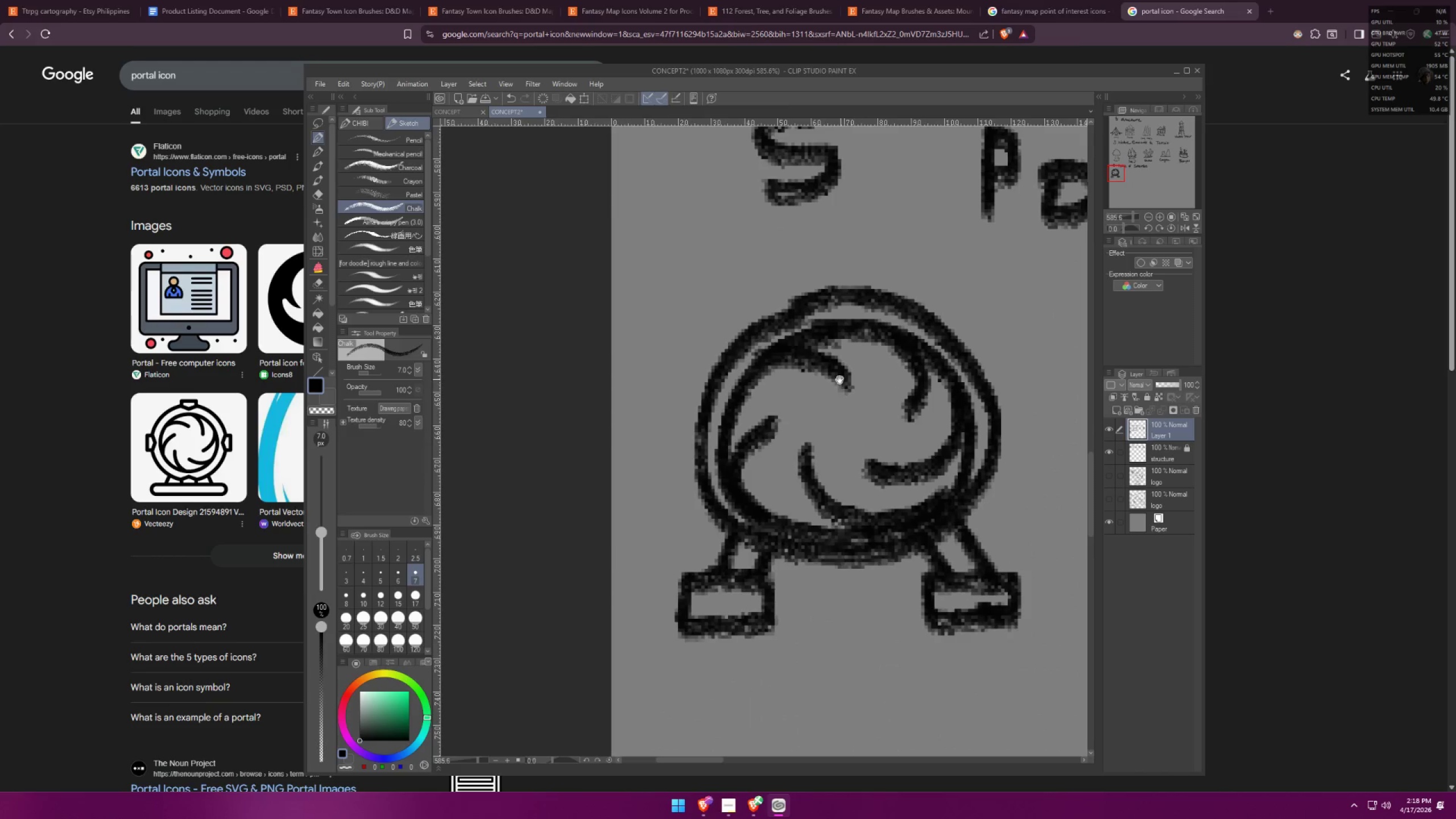 
key(Space)
 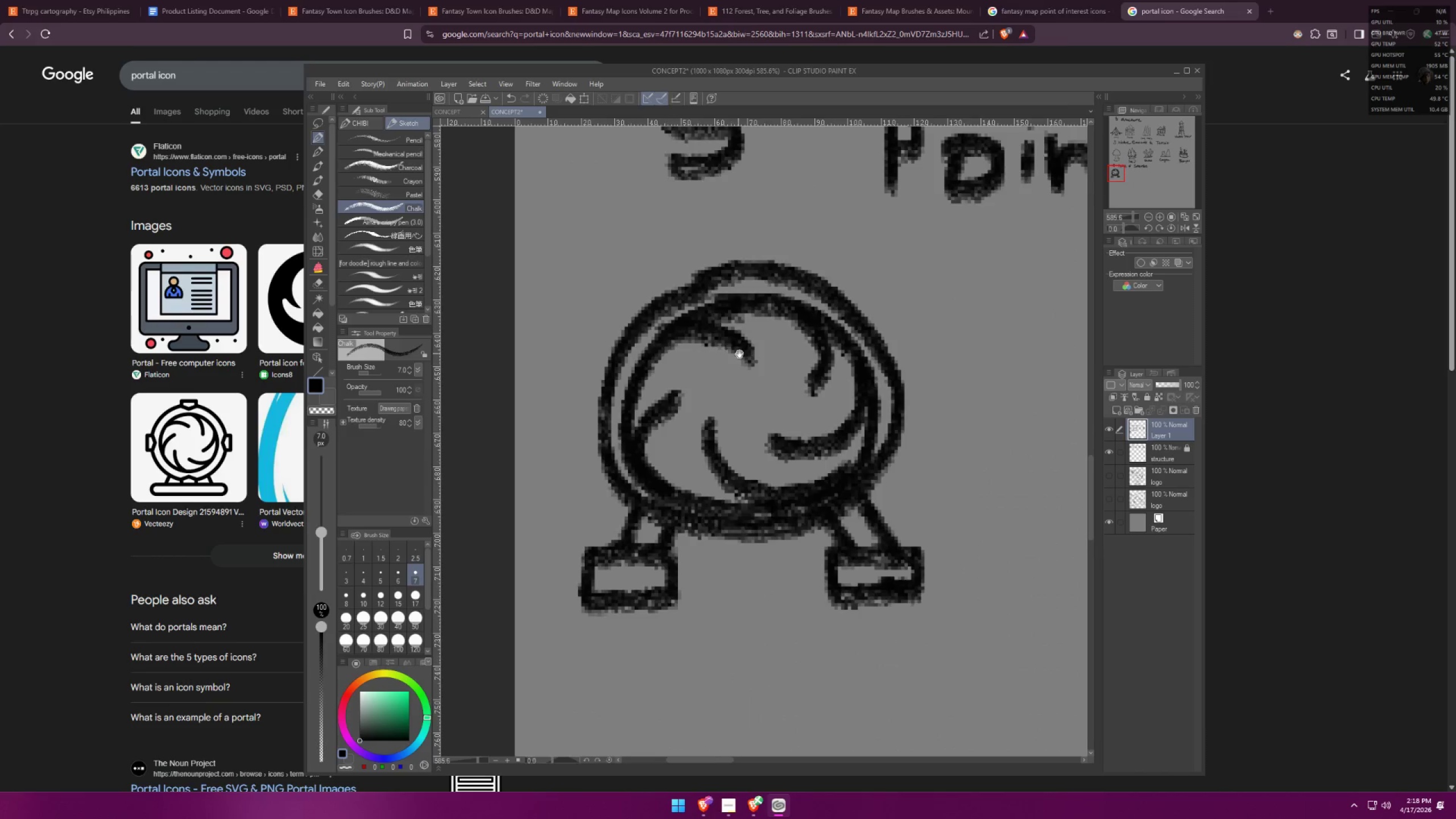 
left_click_drag(start_coordinate=[755, 358], to_coordinate=[851, 384])
 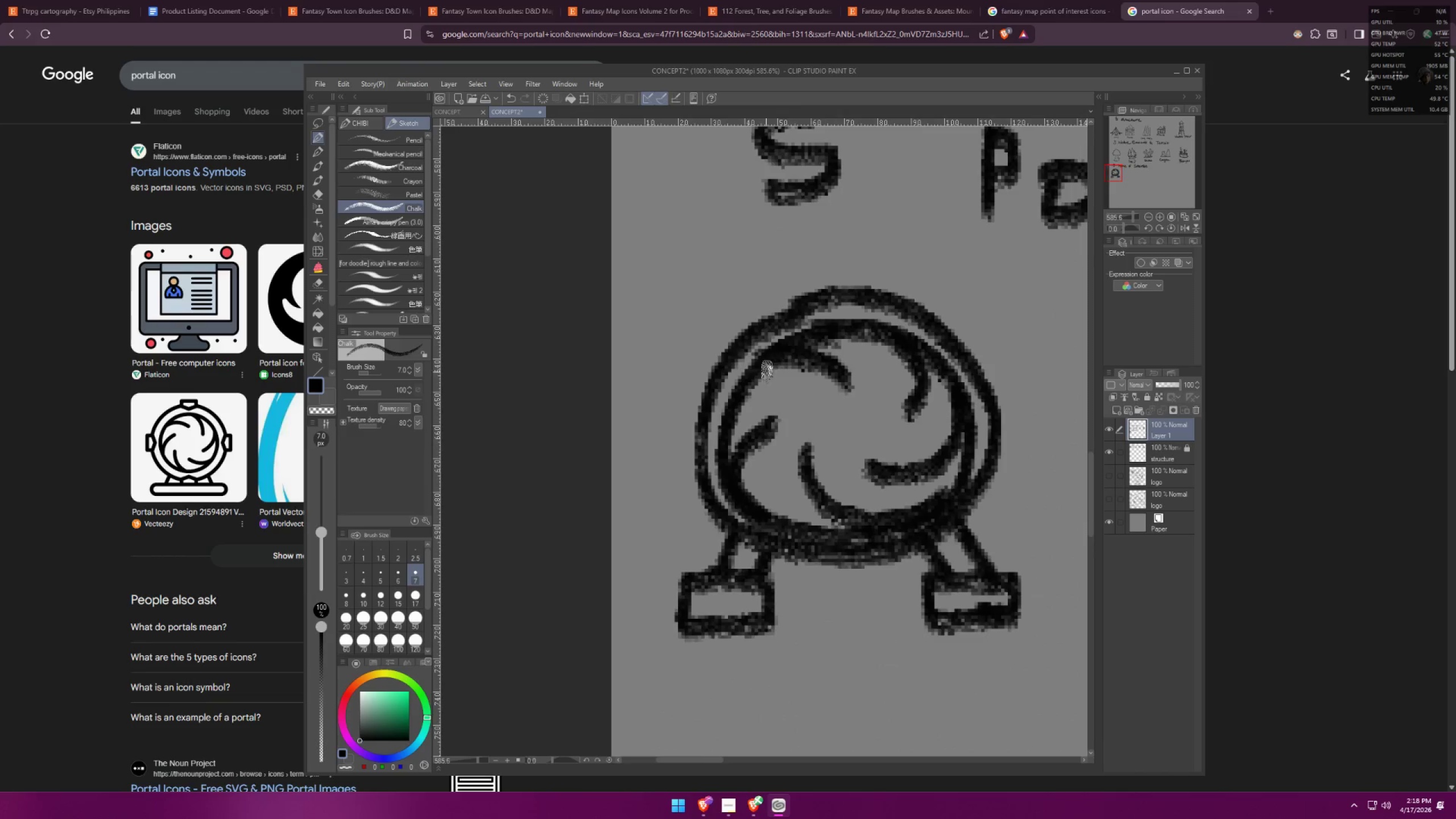 
scroll: coordinate [798, 383], scroll_direction: down, amount: 1.0
 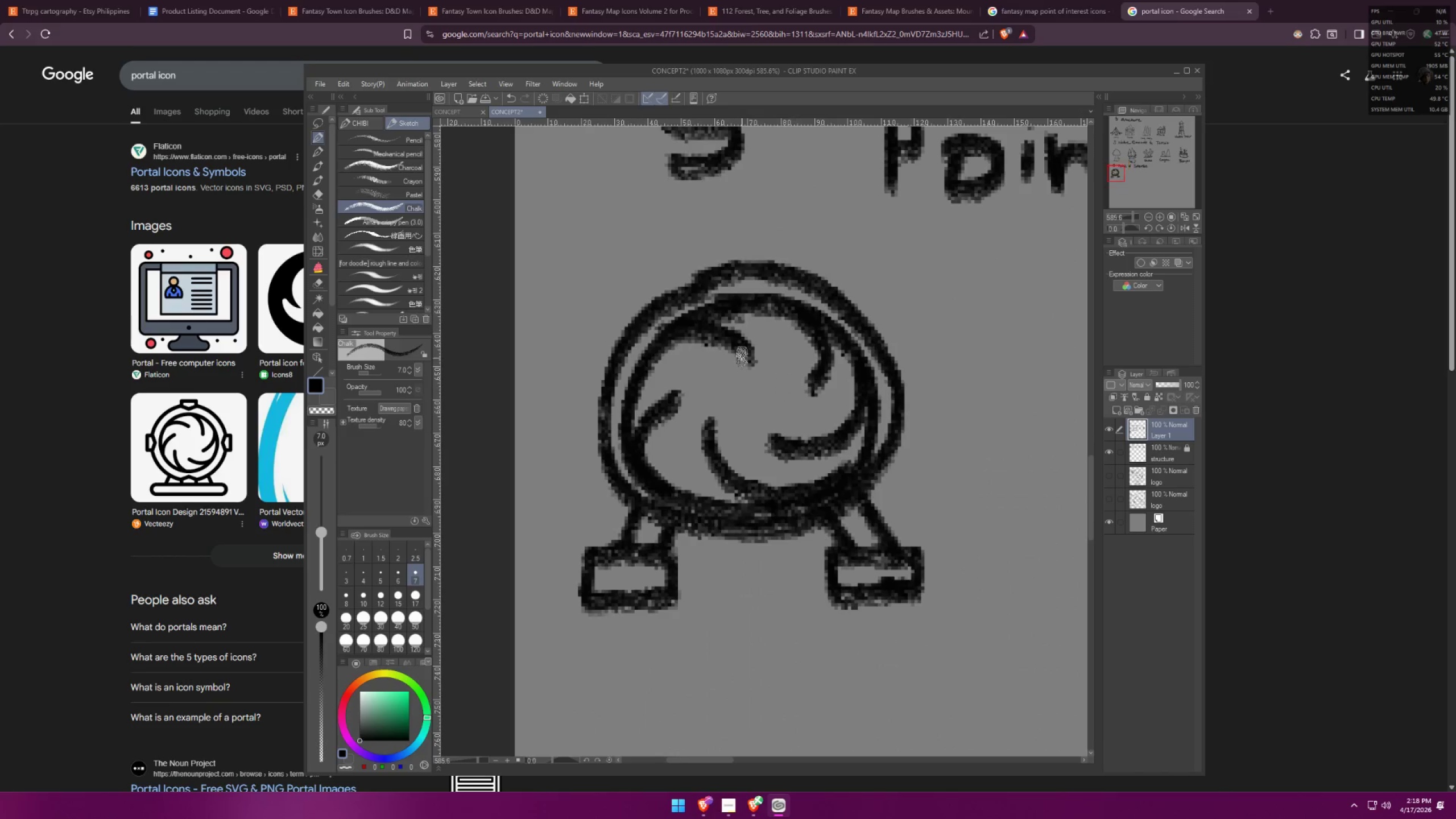 
key(Alt+AltLeft)
 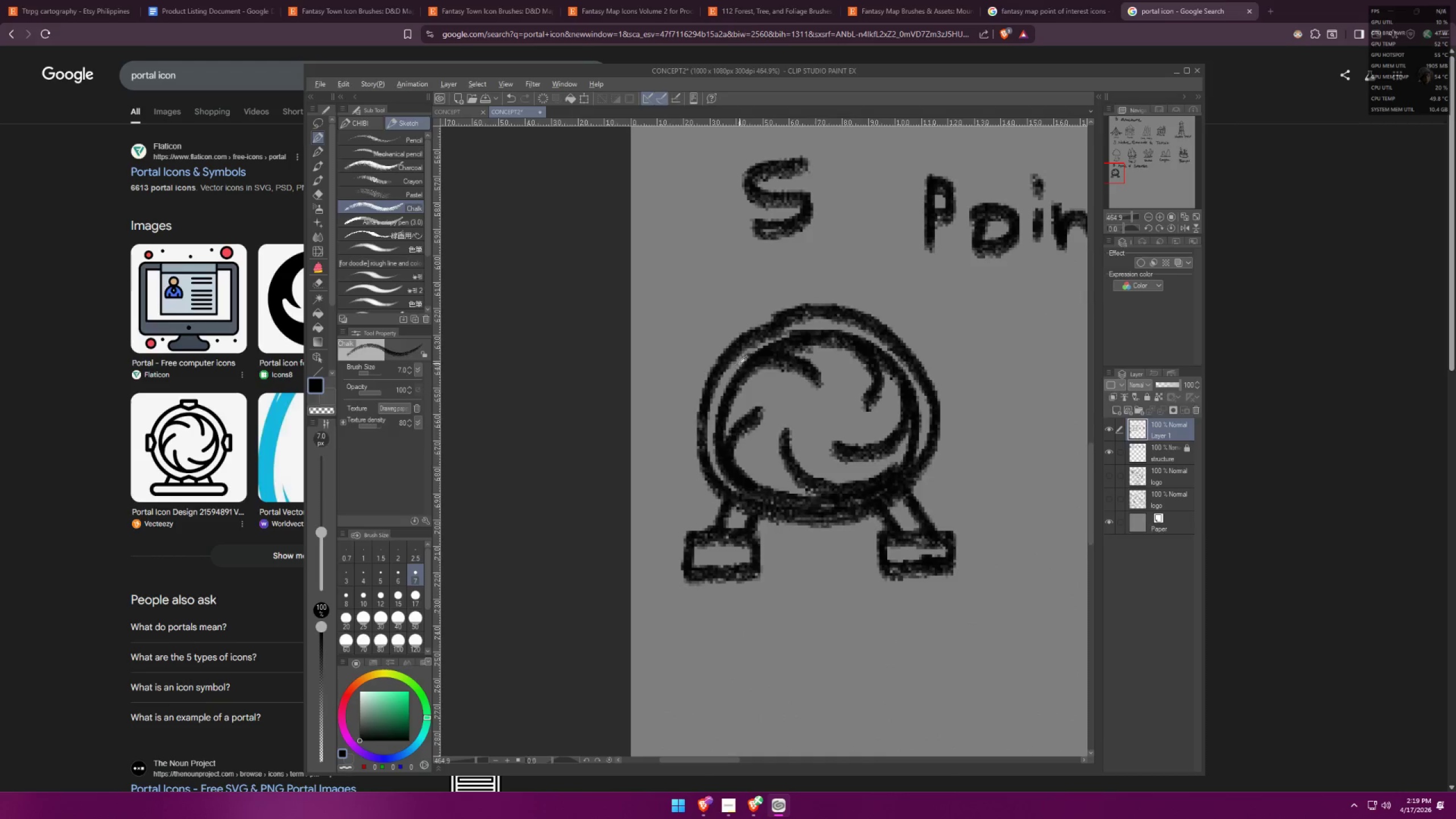 
key(Alt+Tab)
 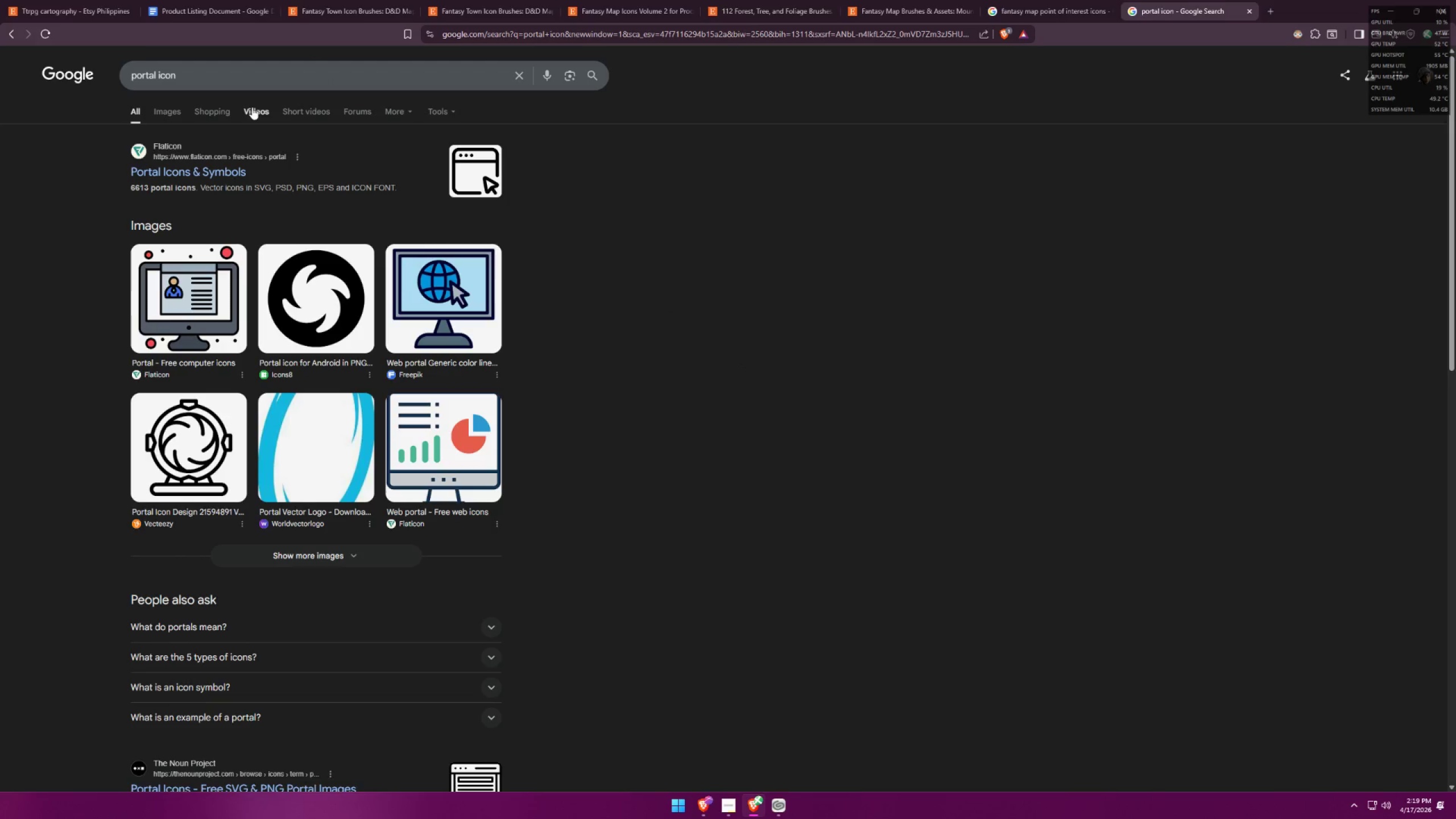 
scroll: coordinate [735, 373], scroll_direction: down, amount: 2.0
 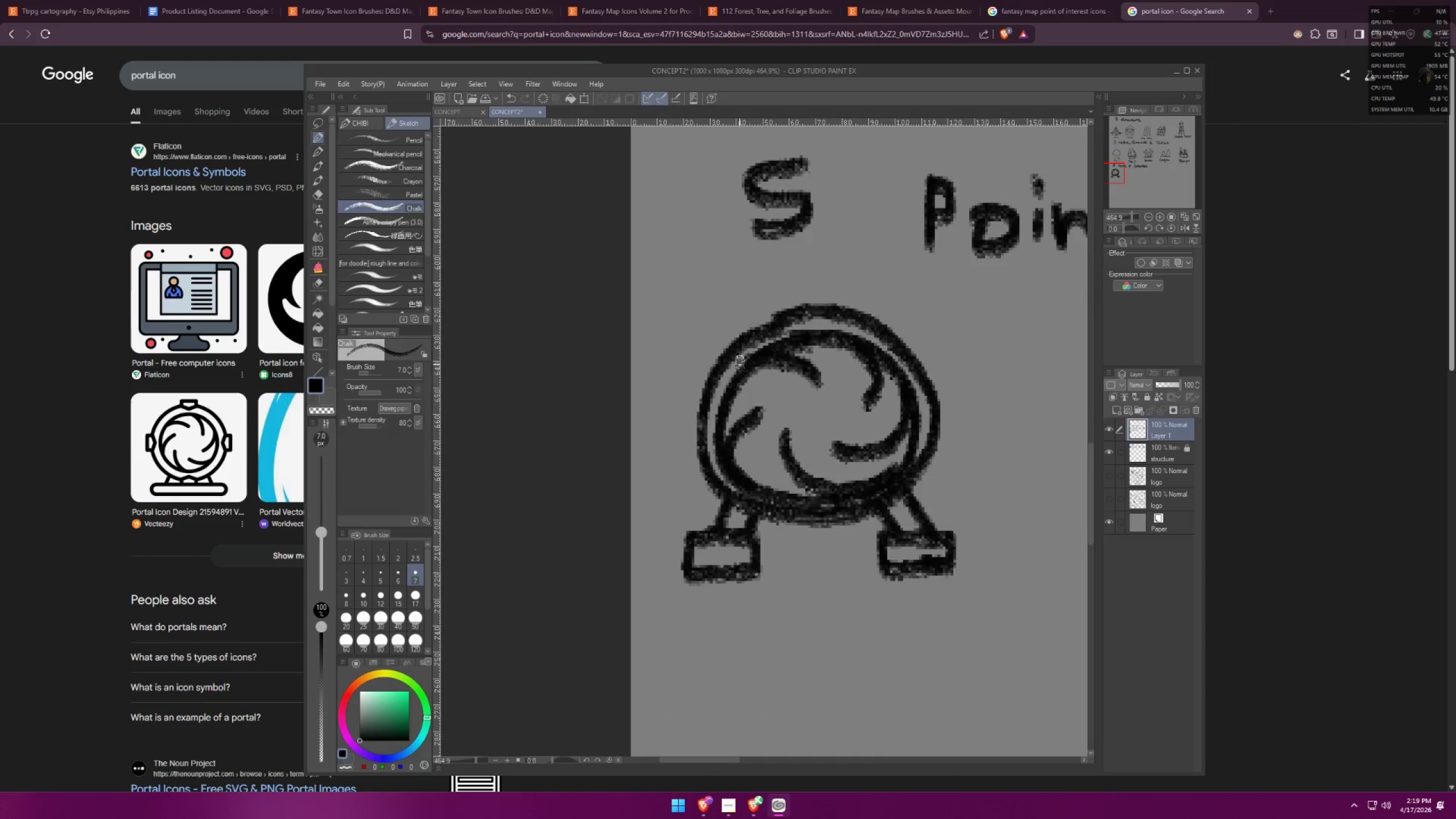 
left_click([181, 109])
 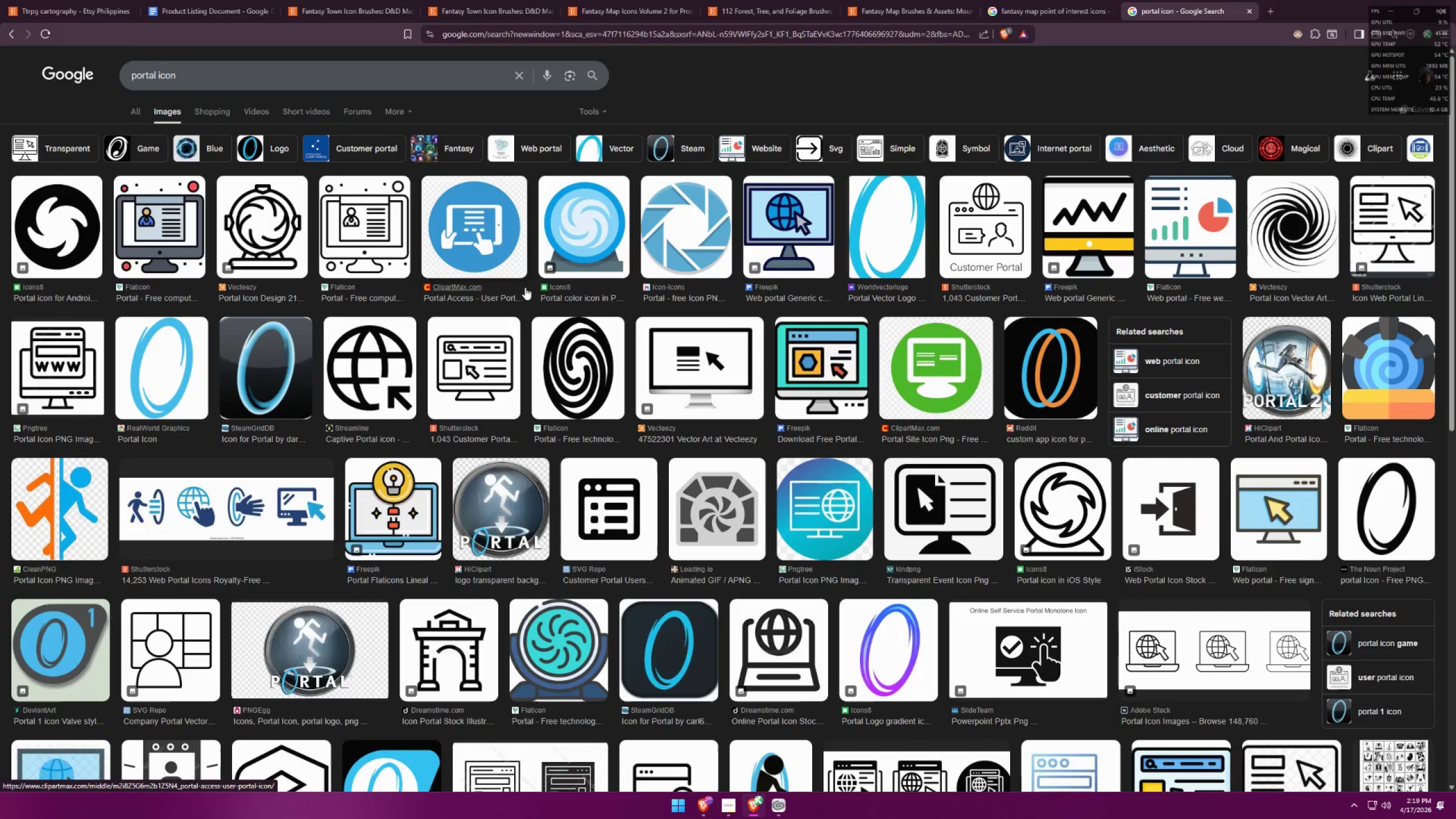 
key(Alt+AltLeft)
 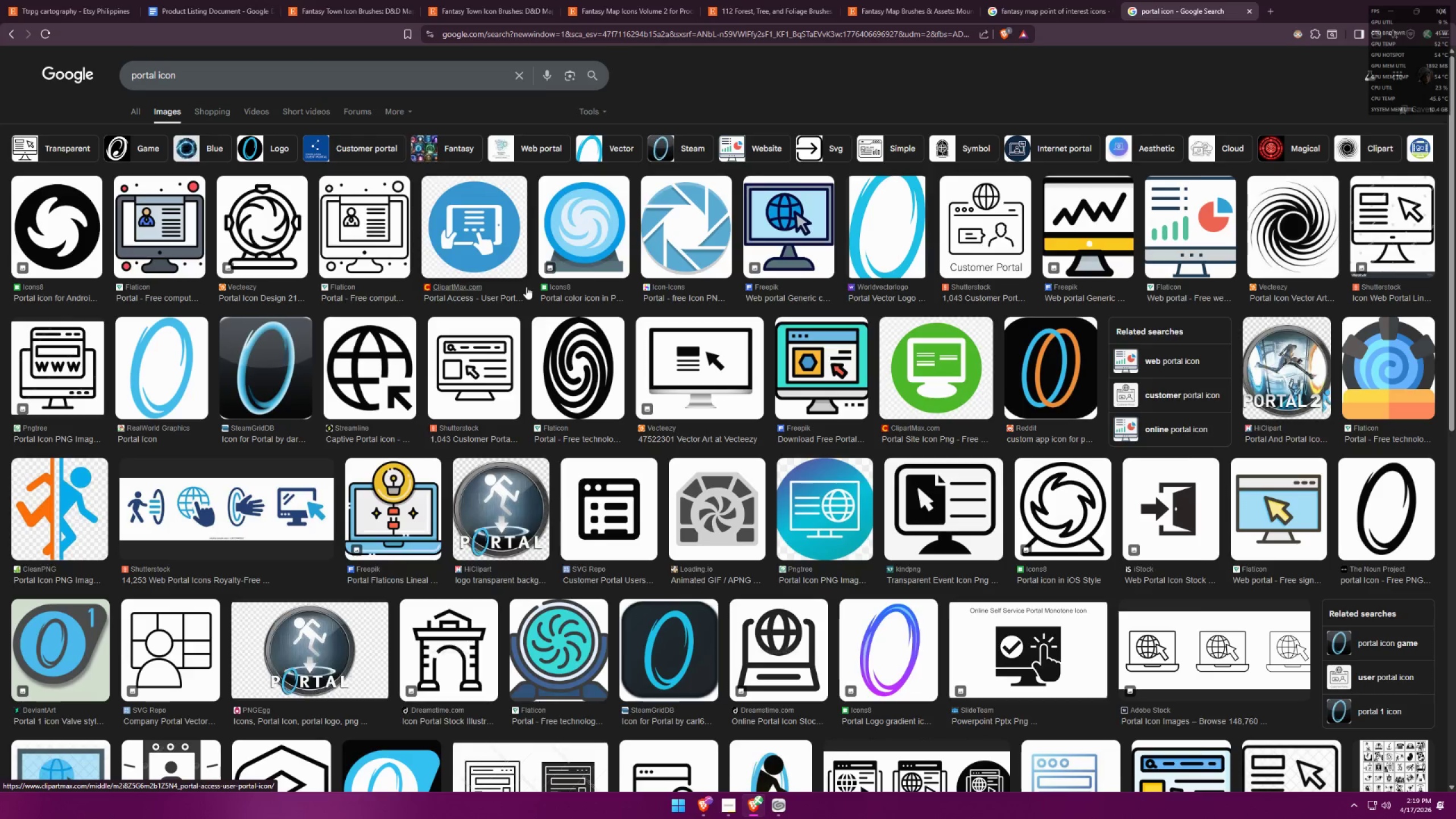 
key(Alt+Tab)
 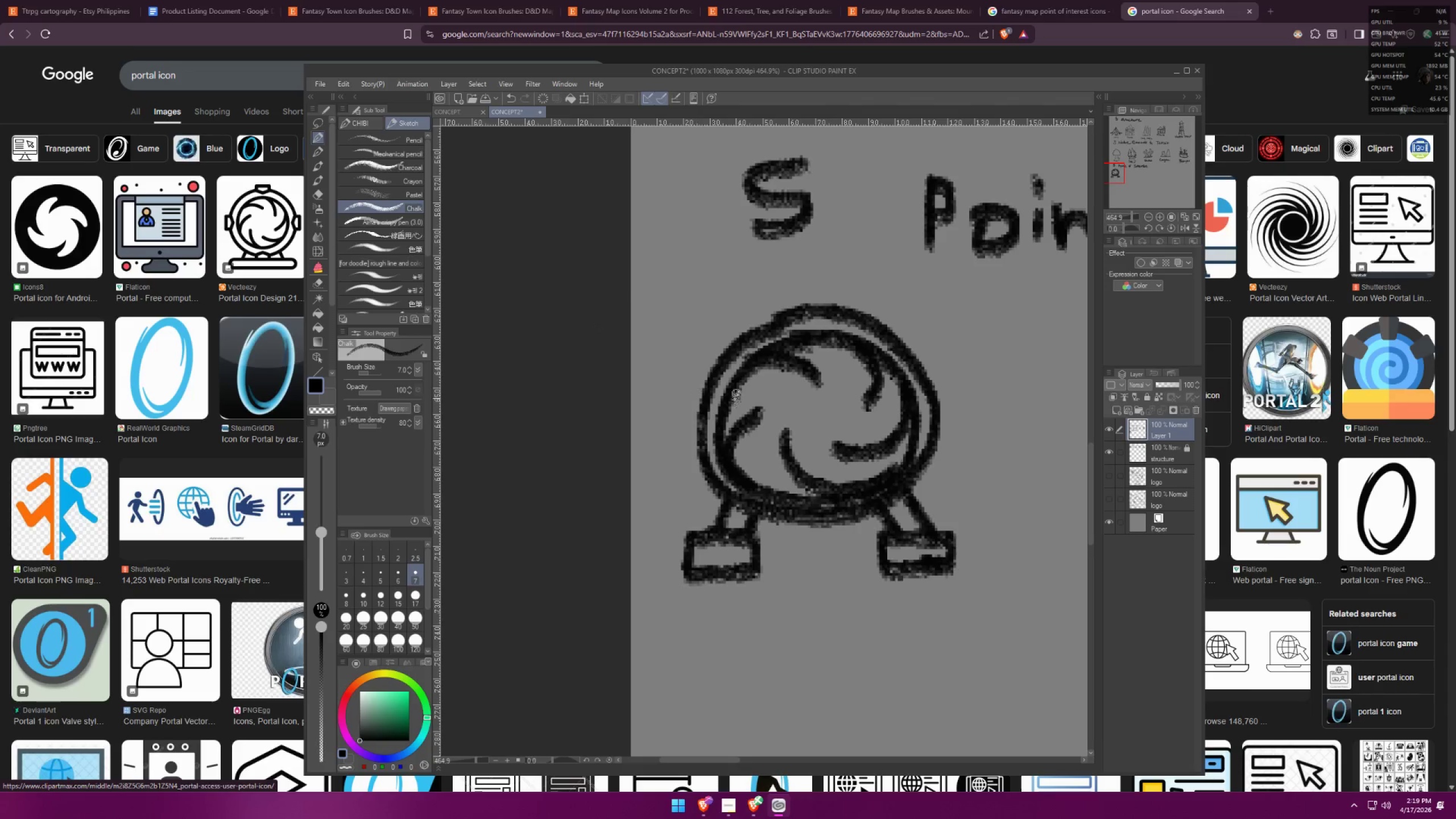 
key(Alt+AltLeft)
 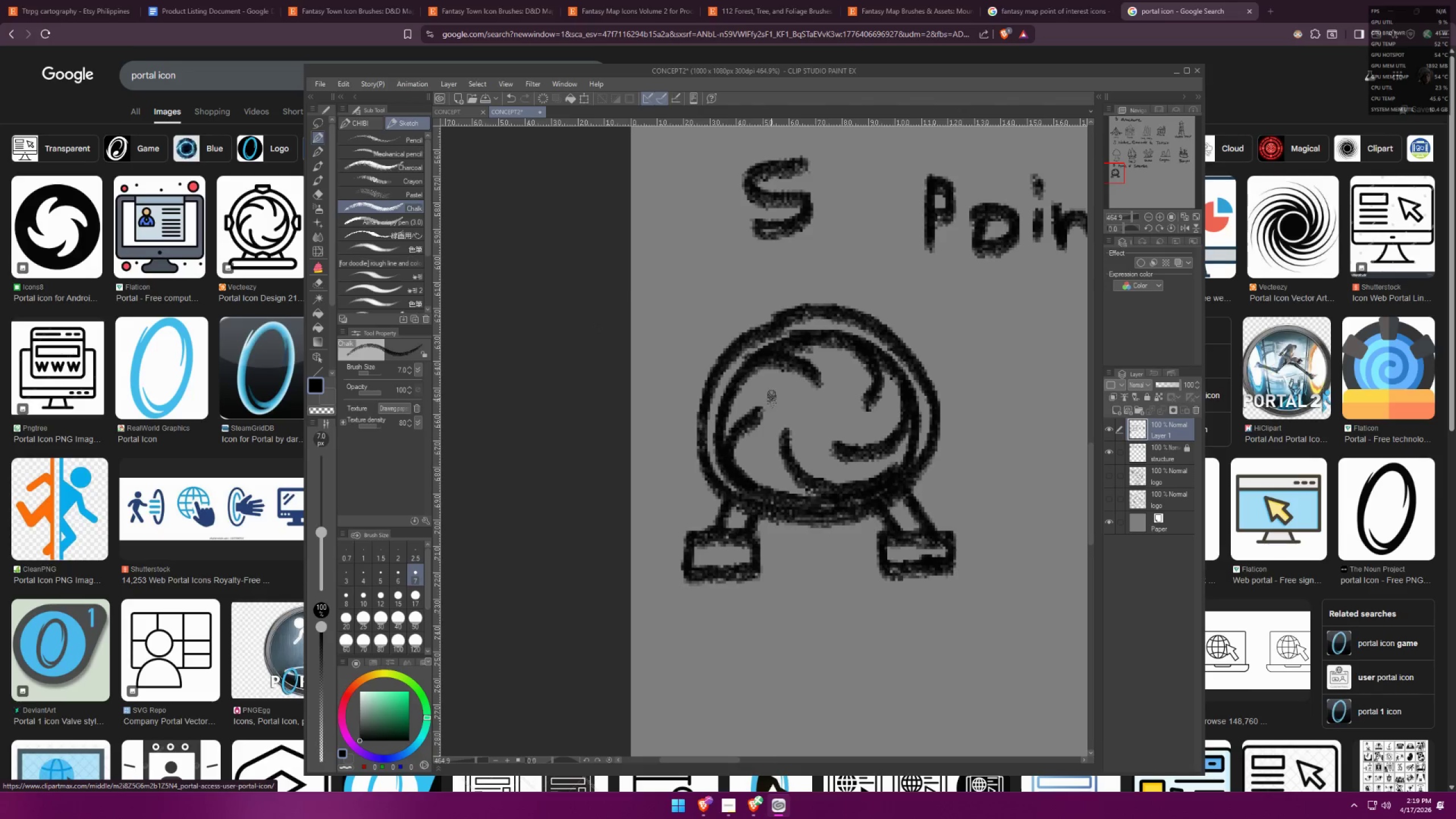 
key(Alt+Tab)
 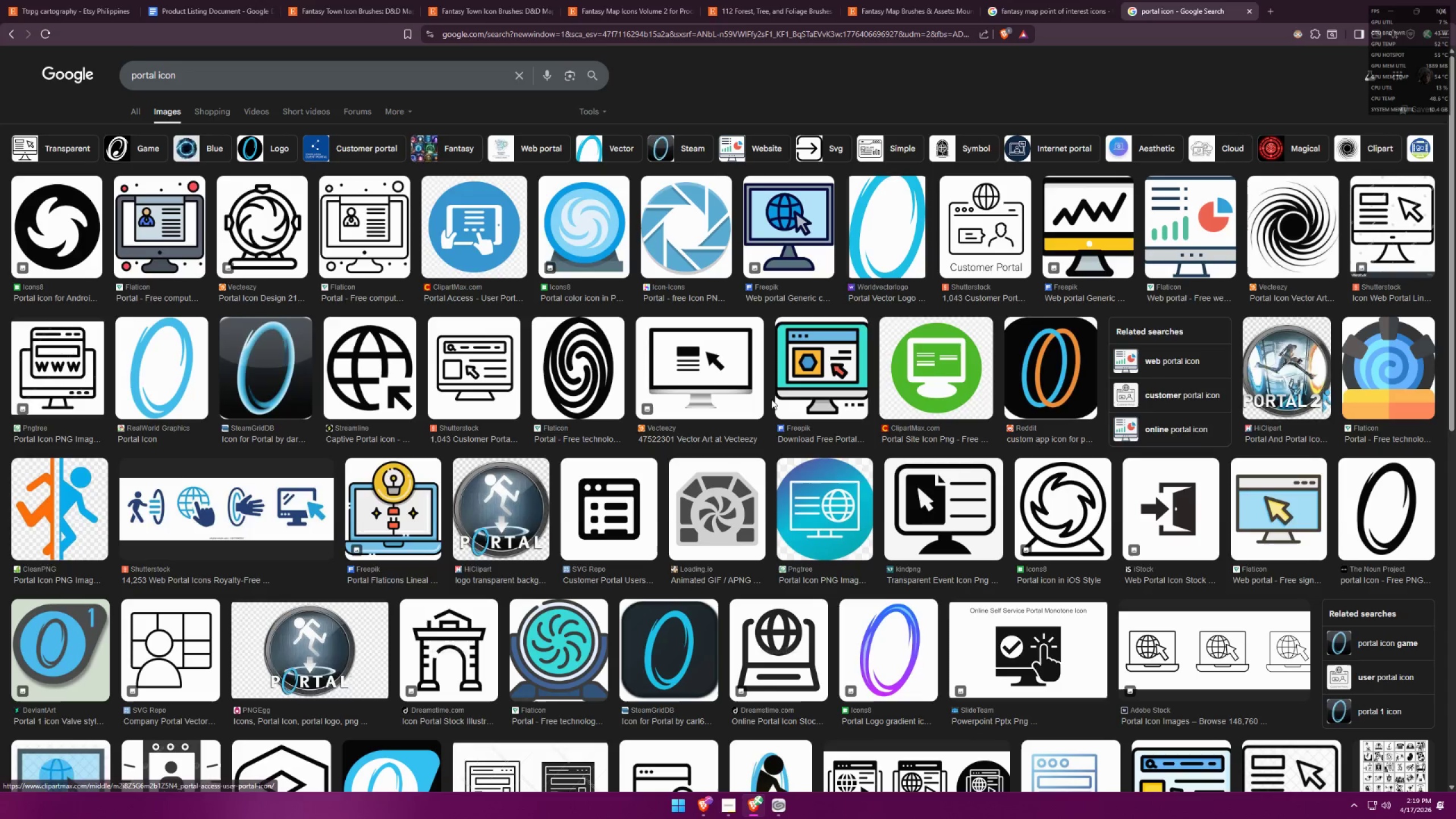 
key(Alt+AltLeft)
 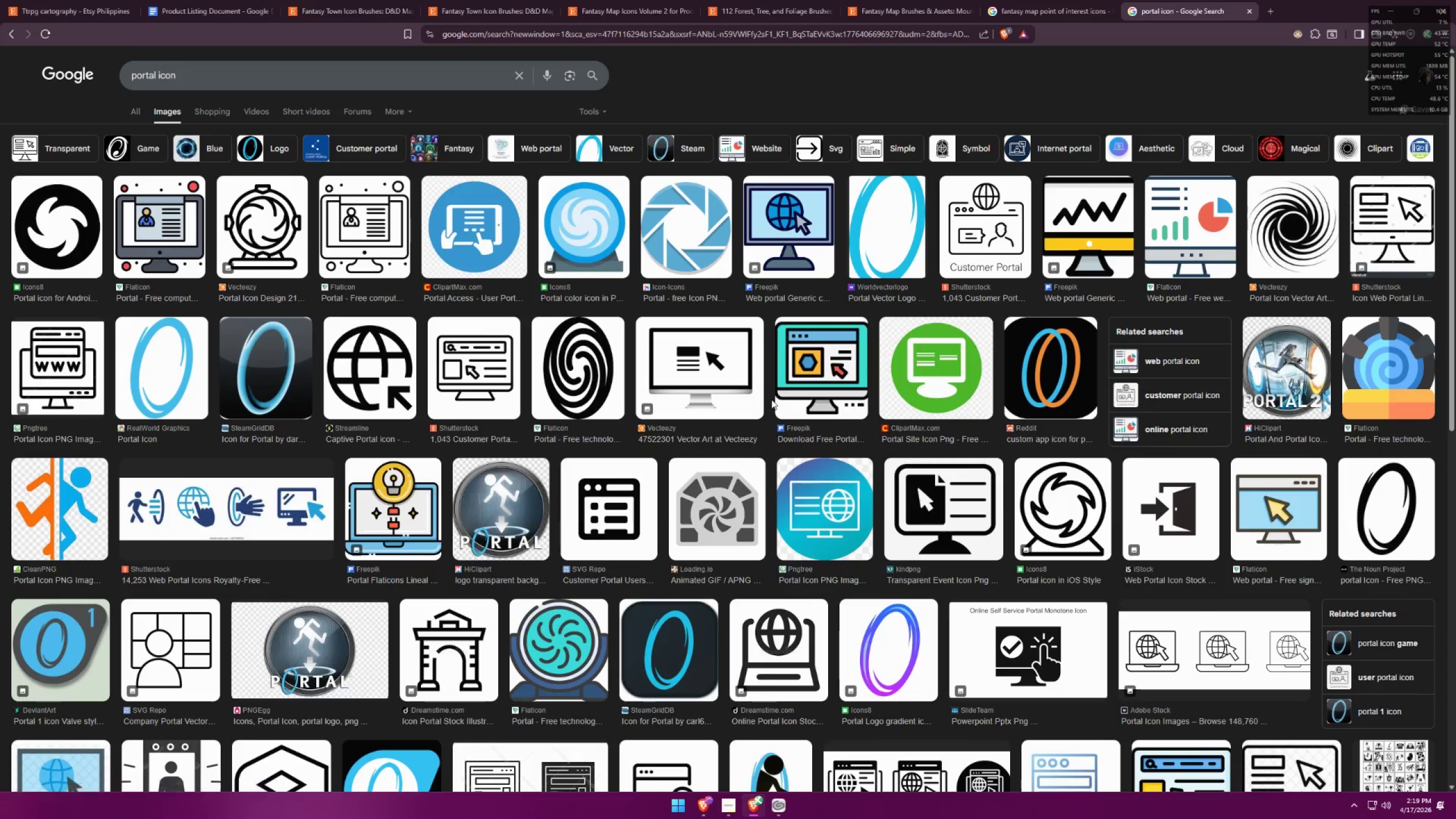 
key(Alt+Tab)
 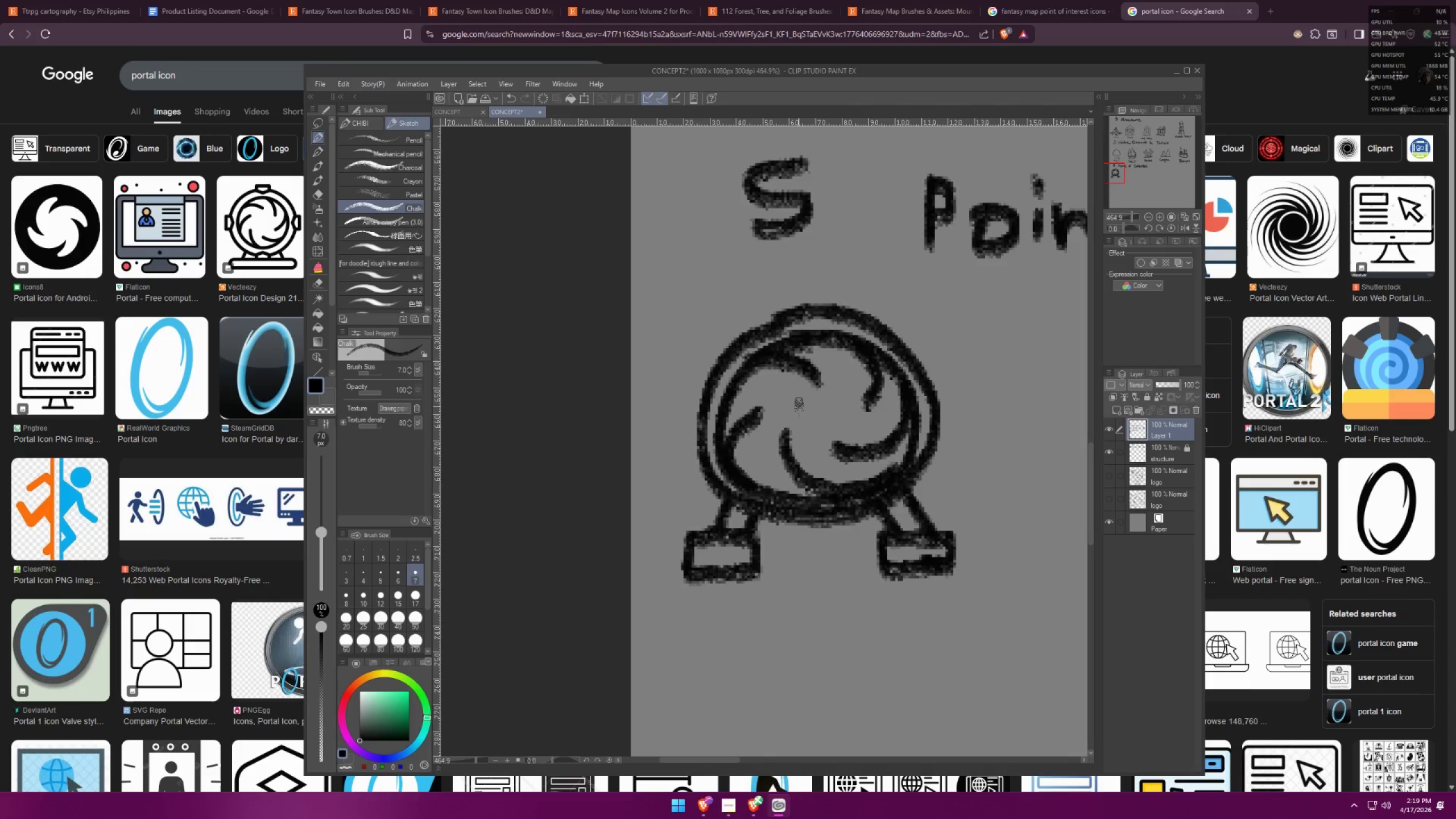 
left_click_drag(start_coordinate=[738, 352], to_coordinate=[694, 332])
 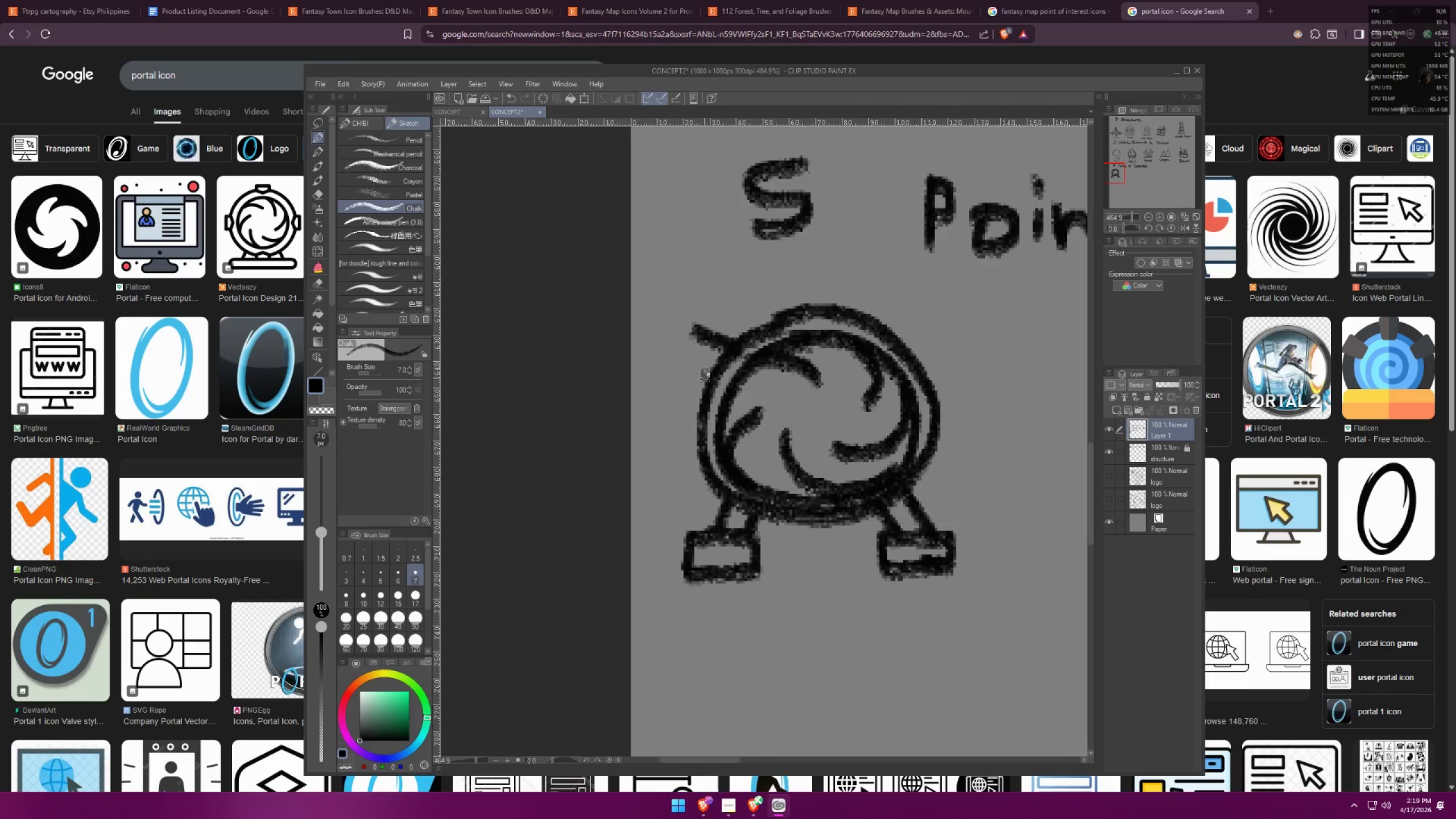 
key(Control+ControlLeft)
 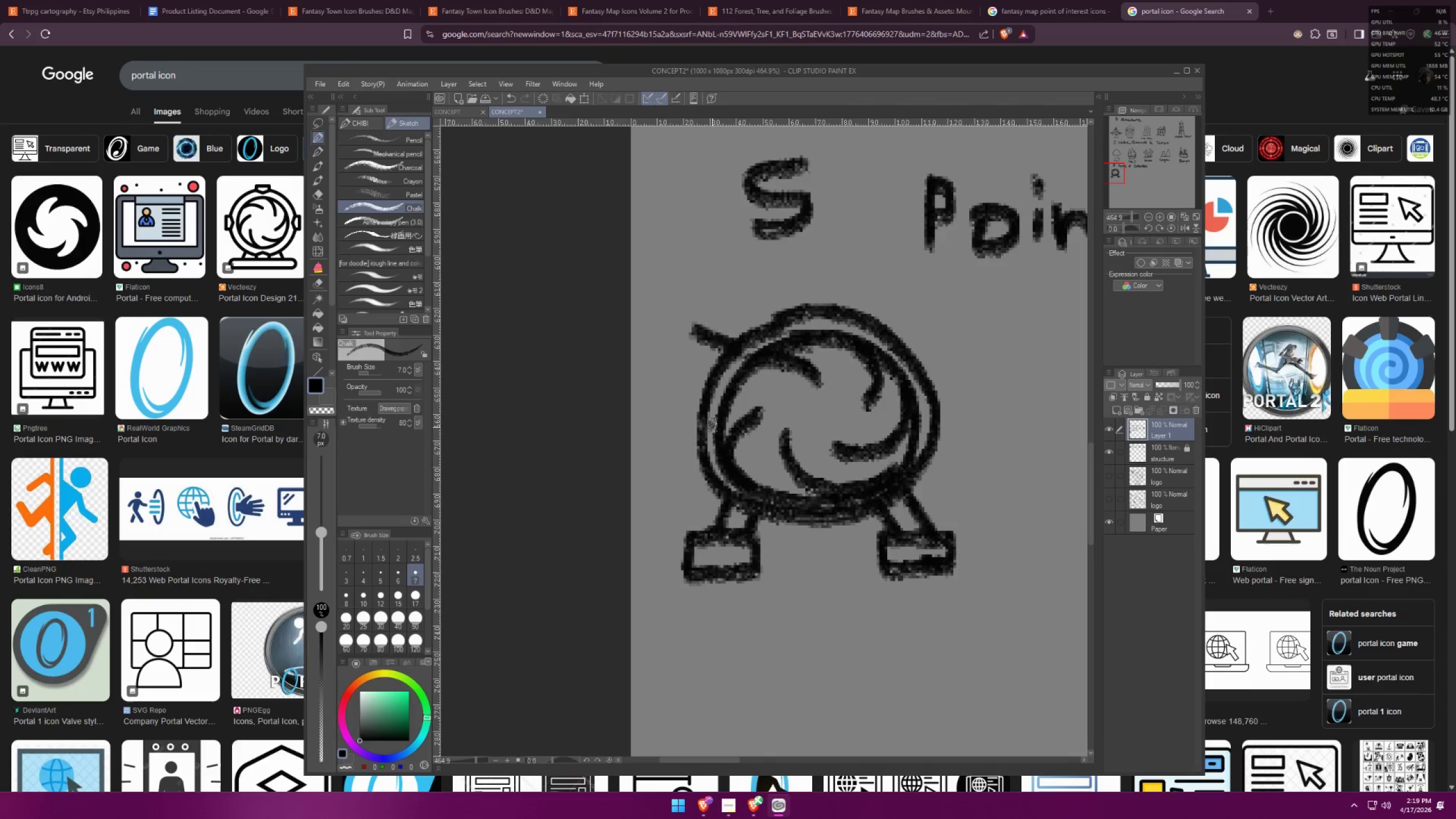 
key(Control+Z)
 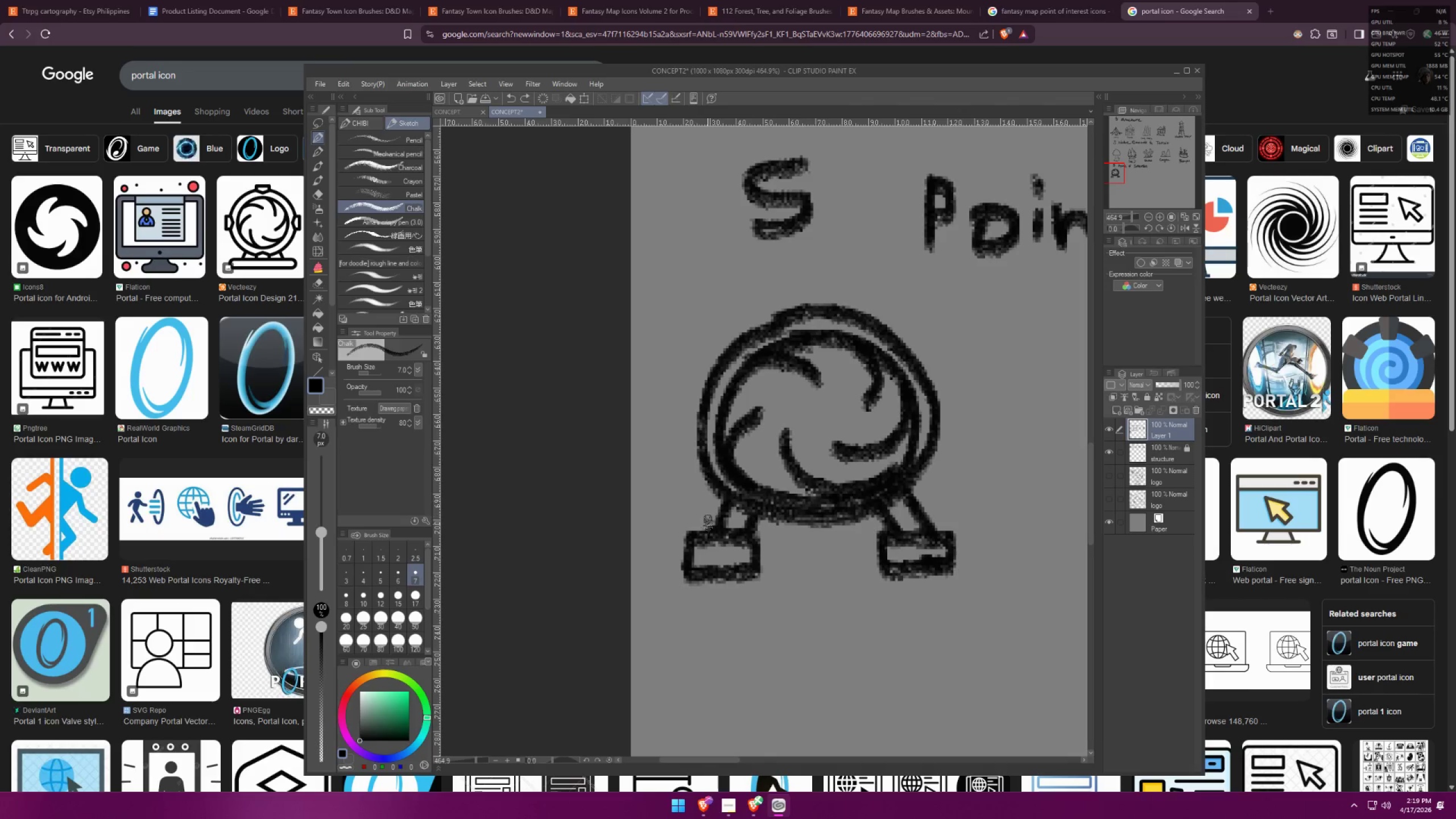 
left_click_drag(start_coordinate=[704, 531], to_coordinate=[942, 532])
 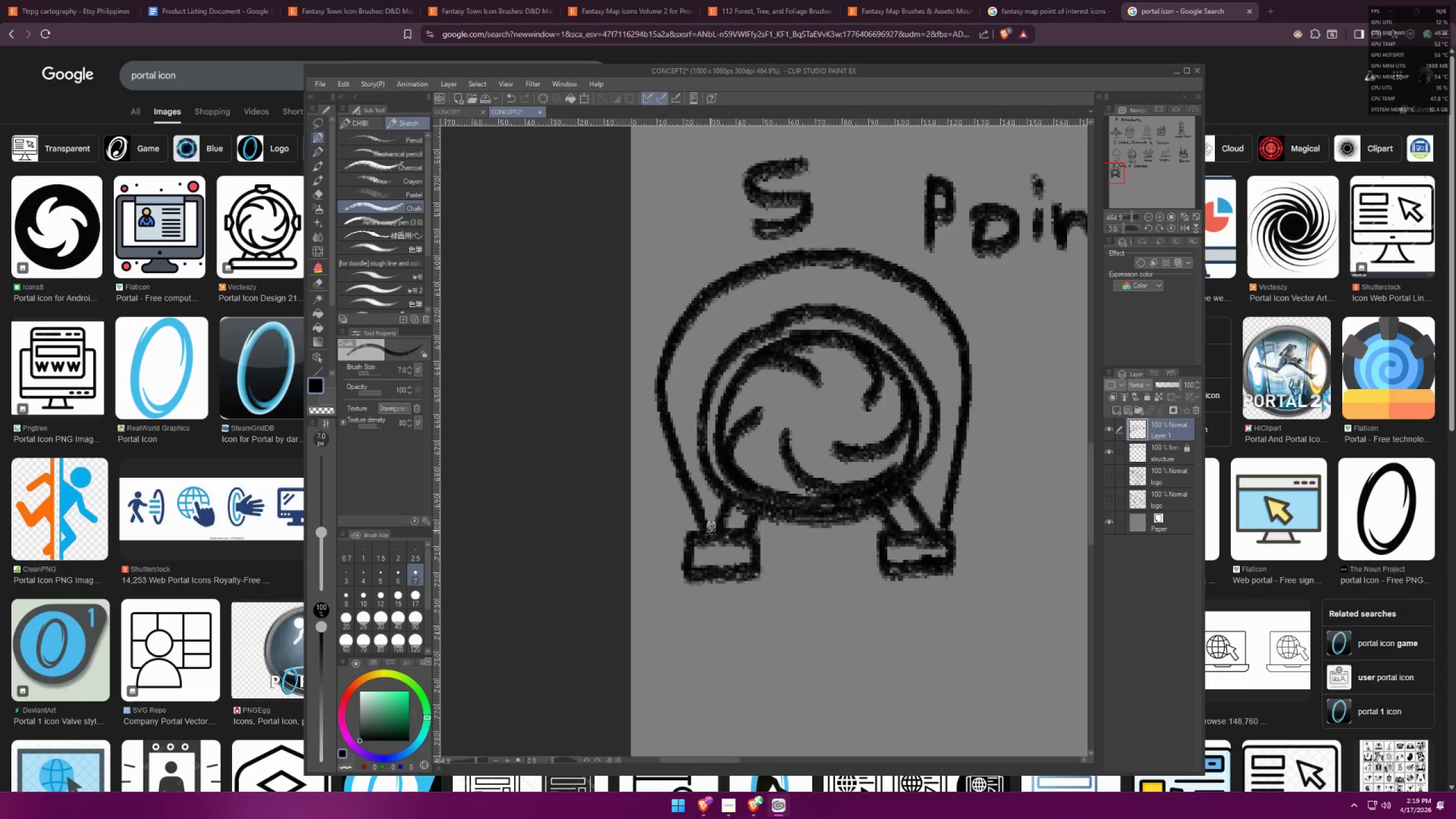 
left_click_drag(start_coordinate=[712, 531], to_coordinate=[928, 529])
 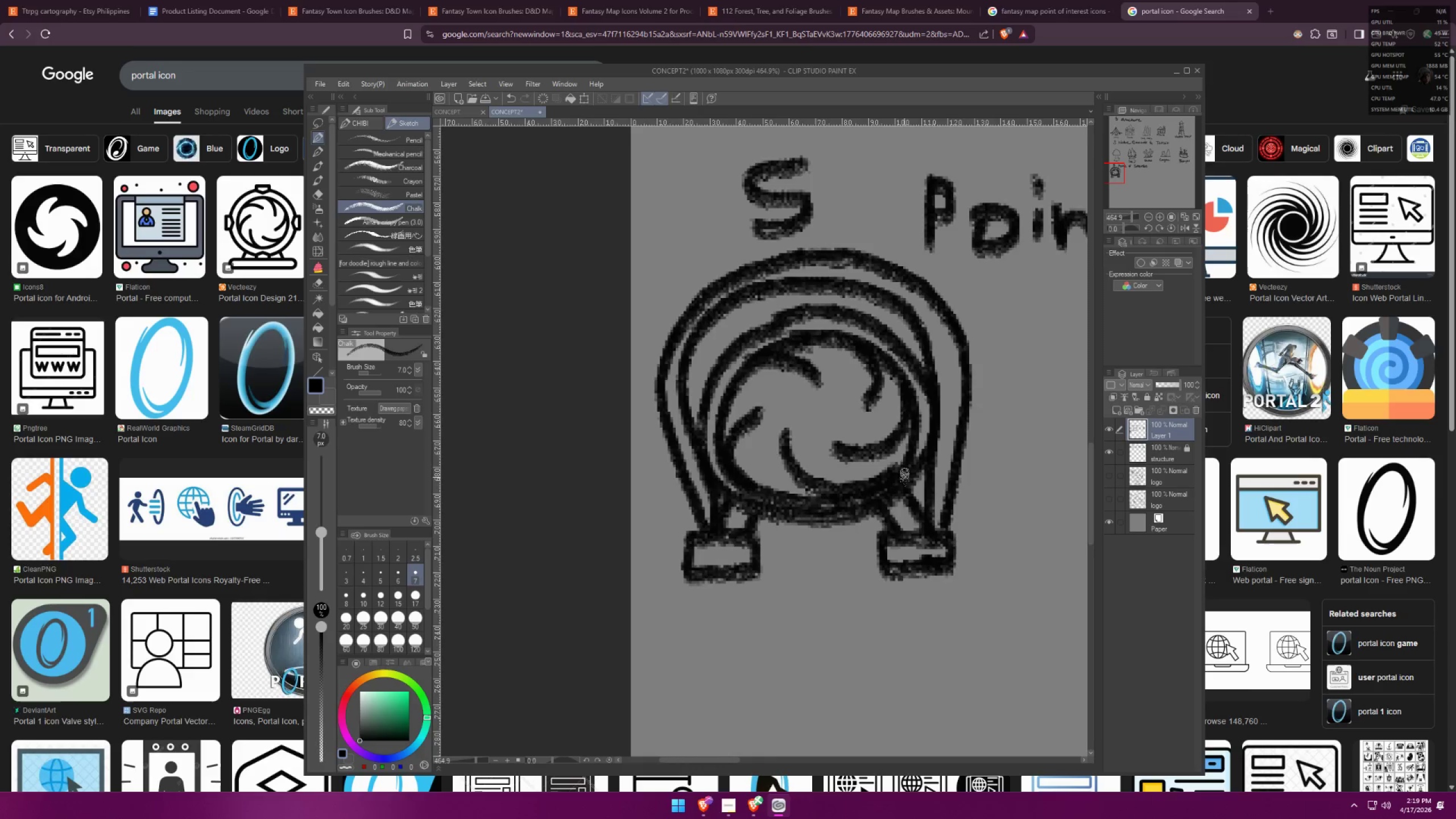 
key(Control+Z)
 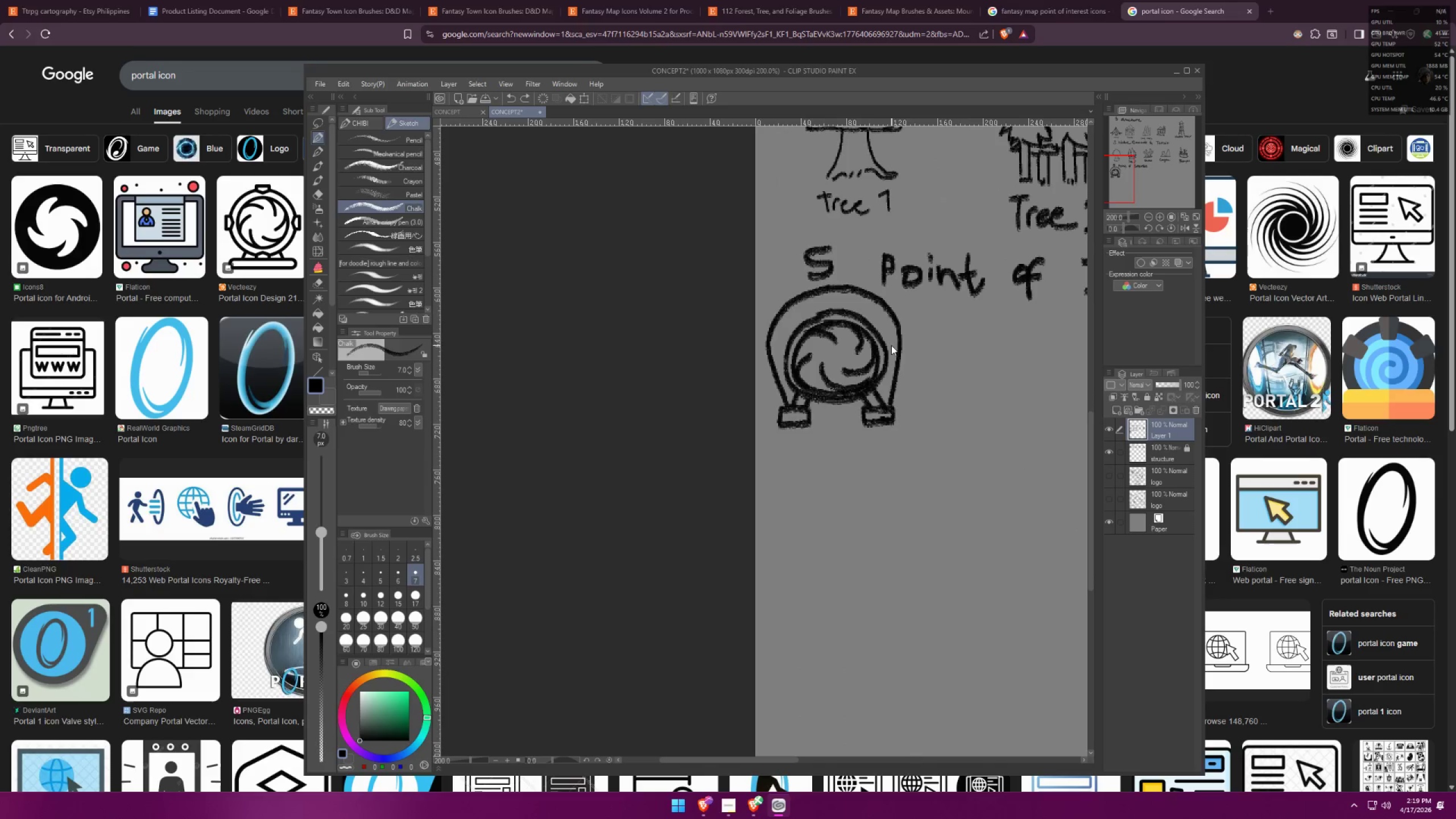 
key(Control+Z)
 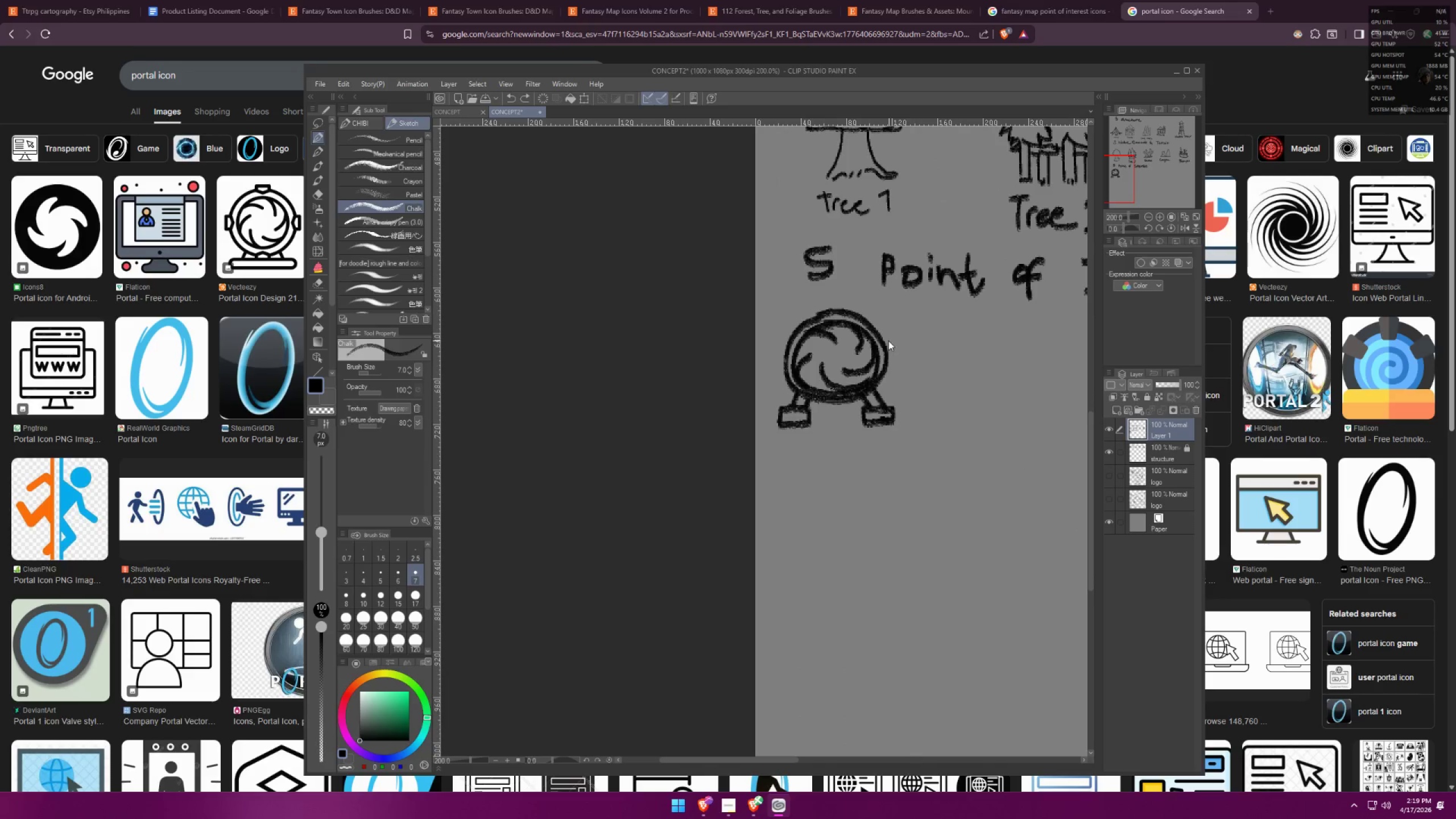 
scroll: coordinate [887, 345], scroll_direction: down, amount: 4.0
 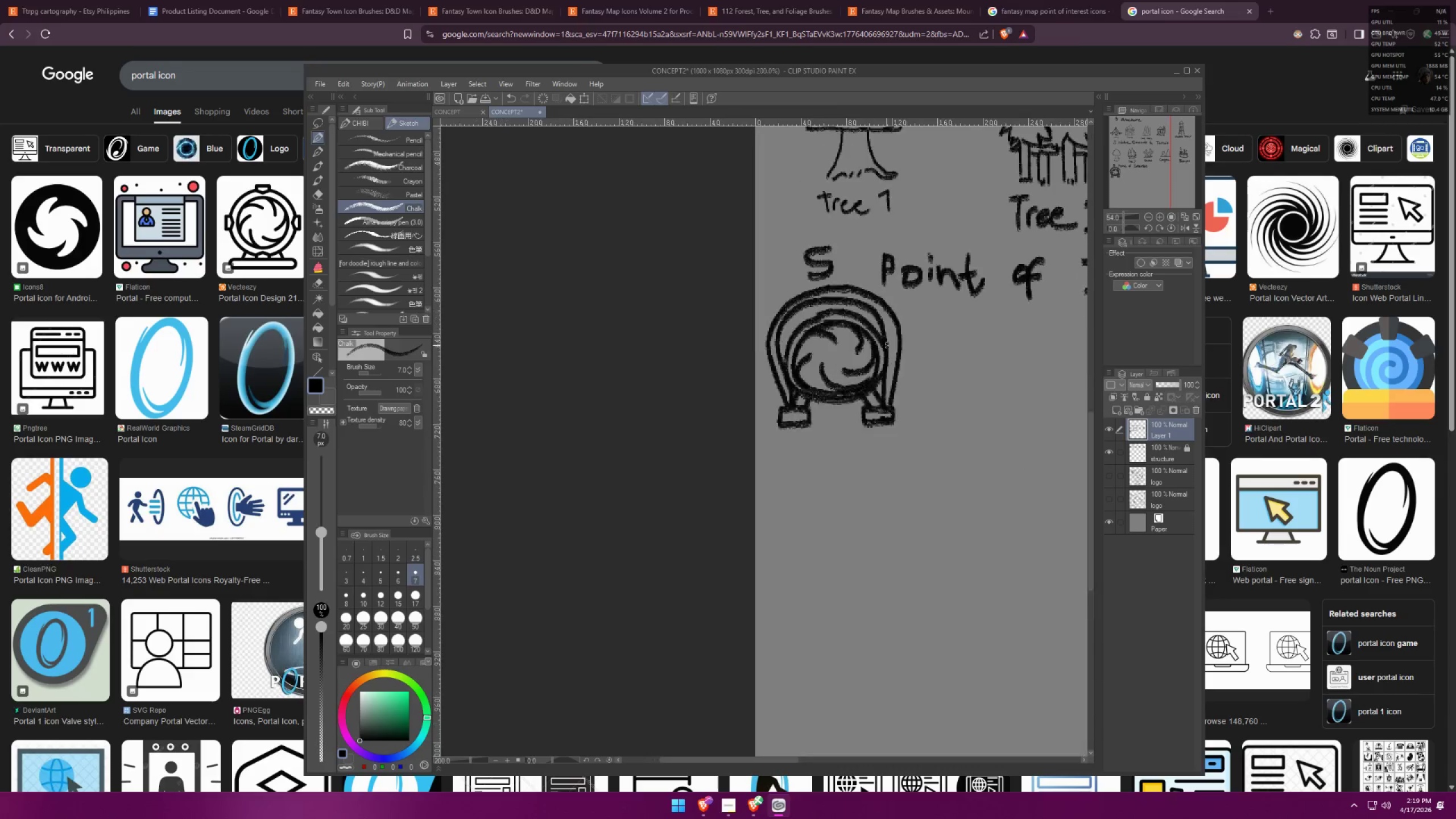 
left_click_drag(start_coordinate=[723, 324], to_coordinate=[689, 404])
 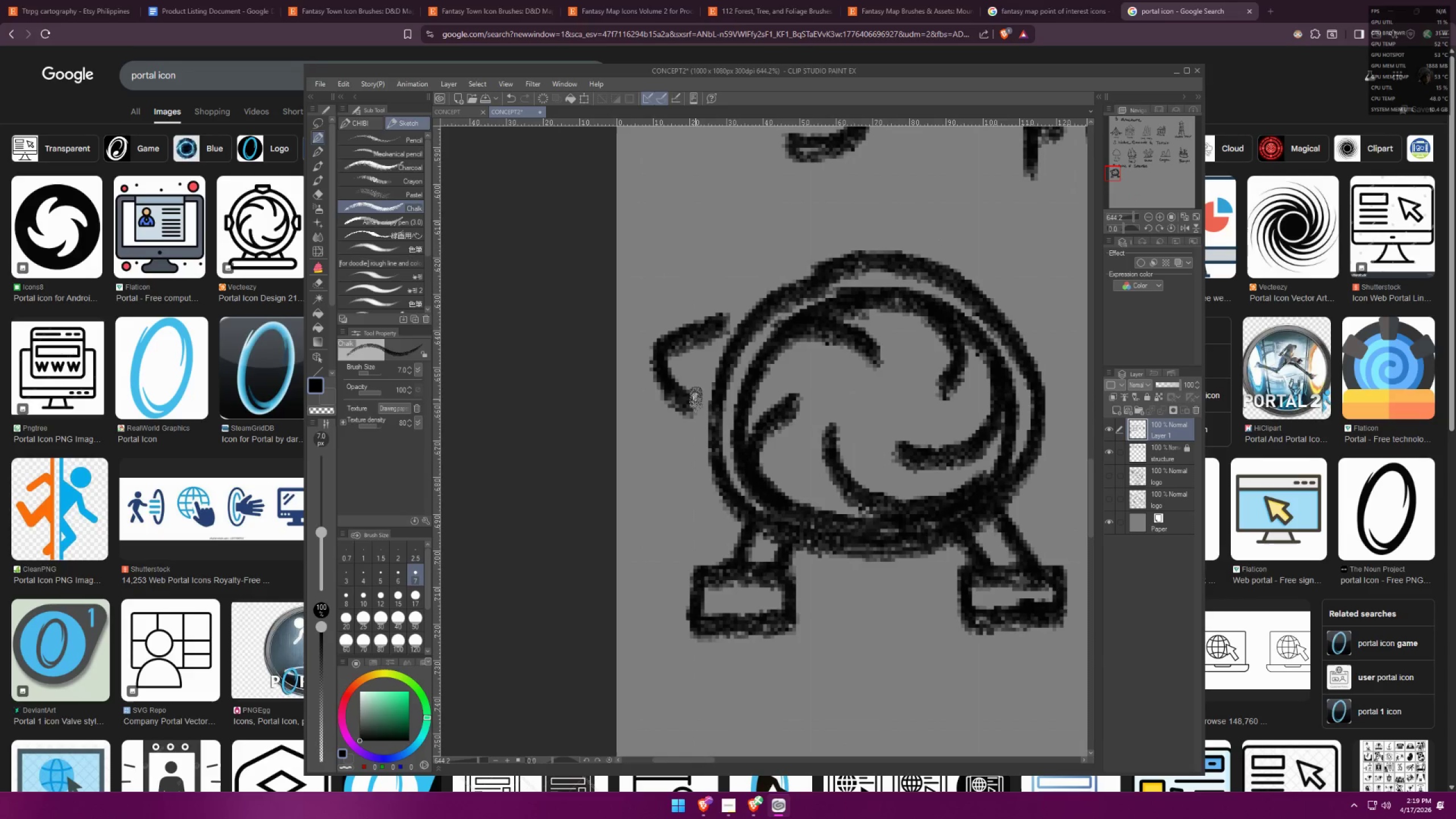 
scroll: coordinate [706, 338], scroll_direction: up, amount: 13.0
 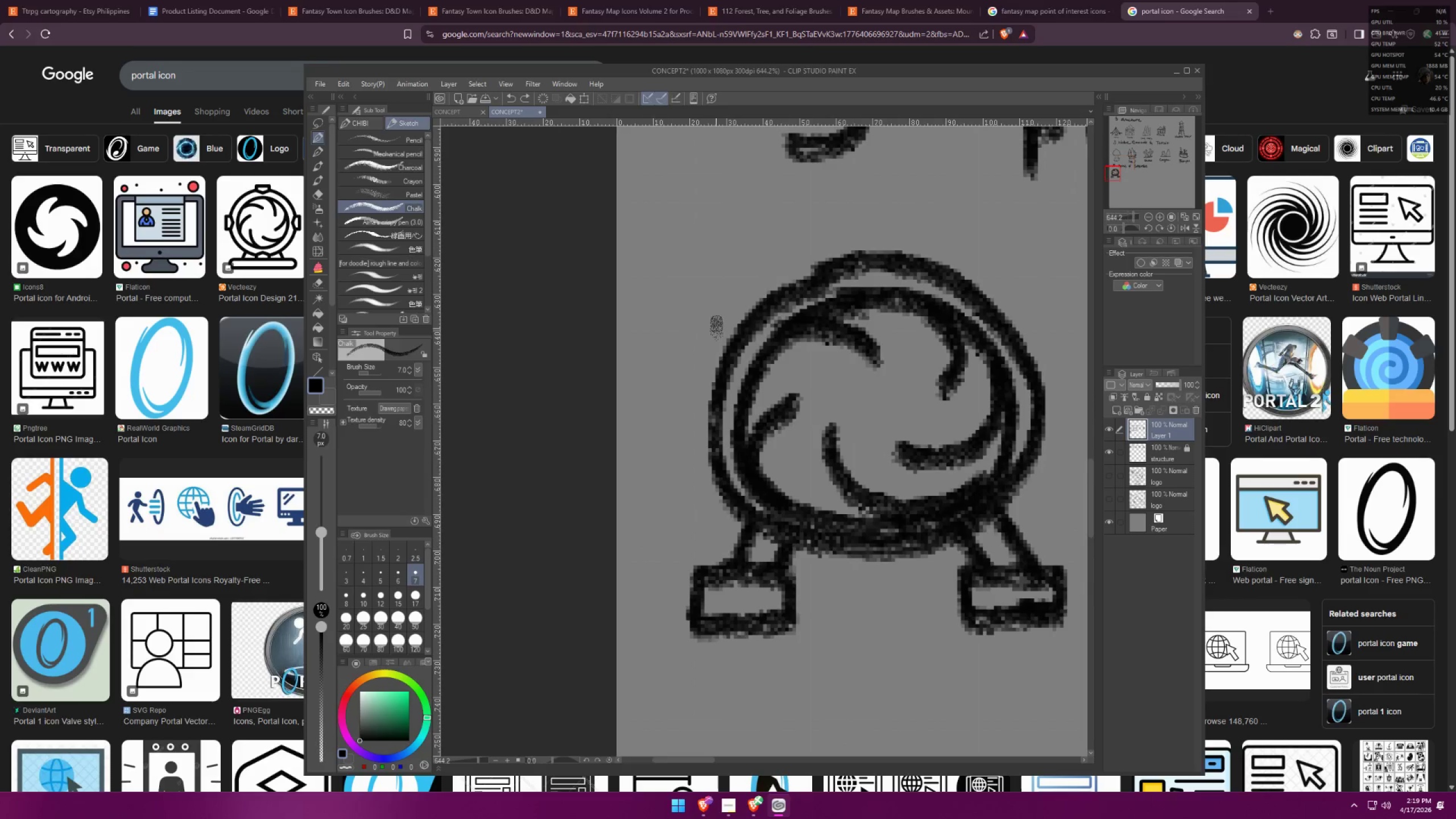 
key(Control+ControlLeft)
 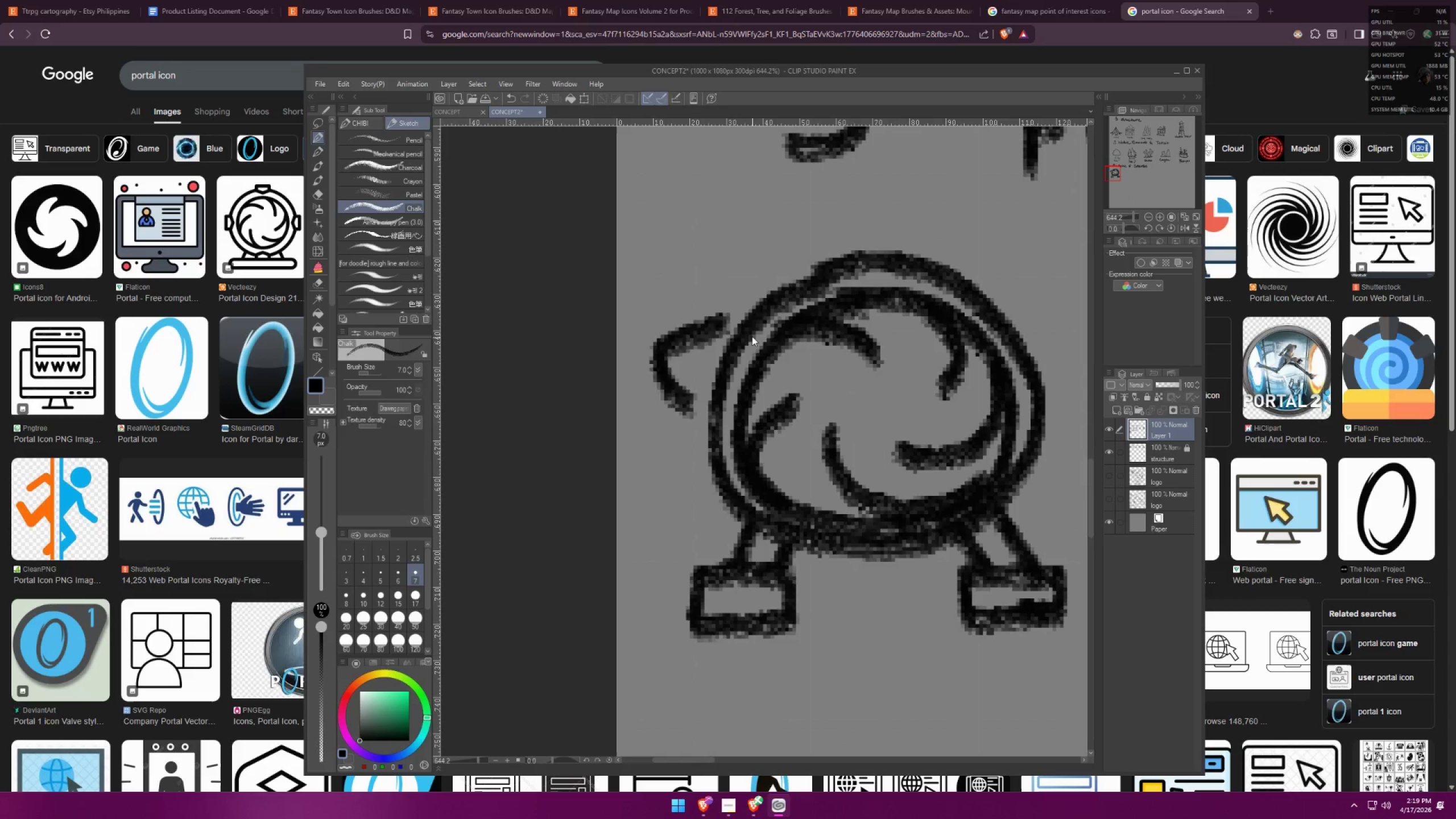 
key(Control+Z)
 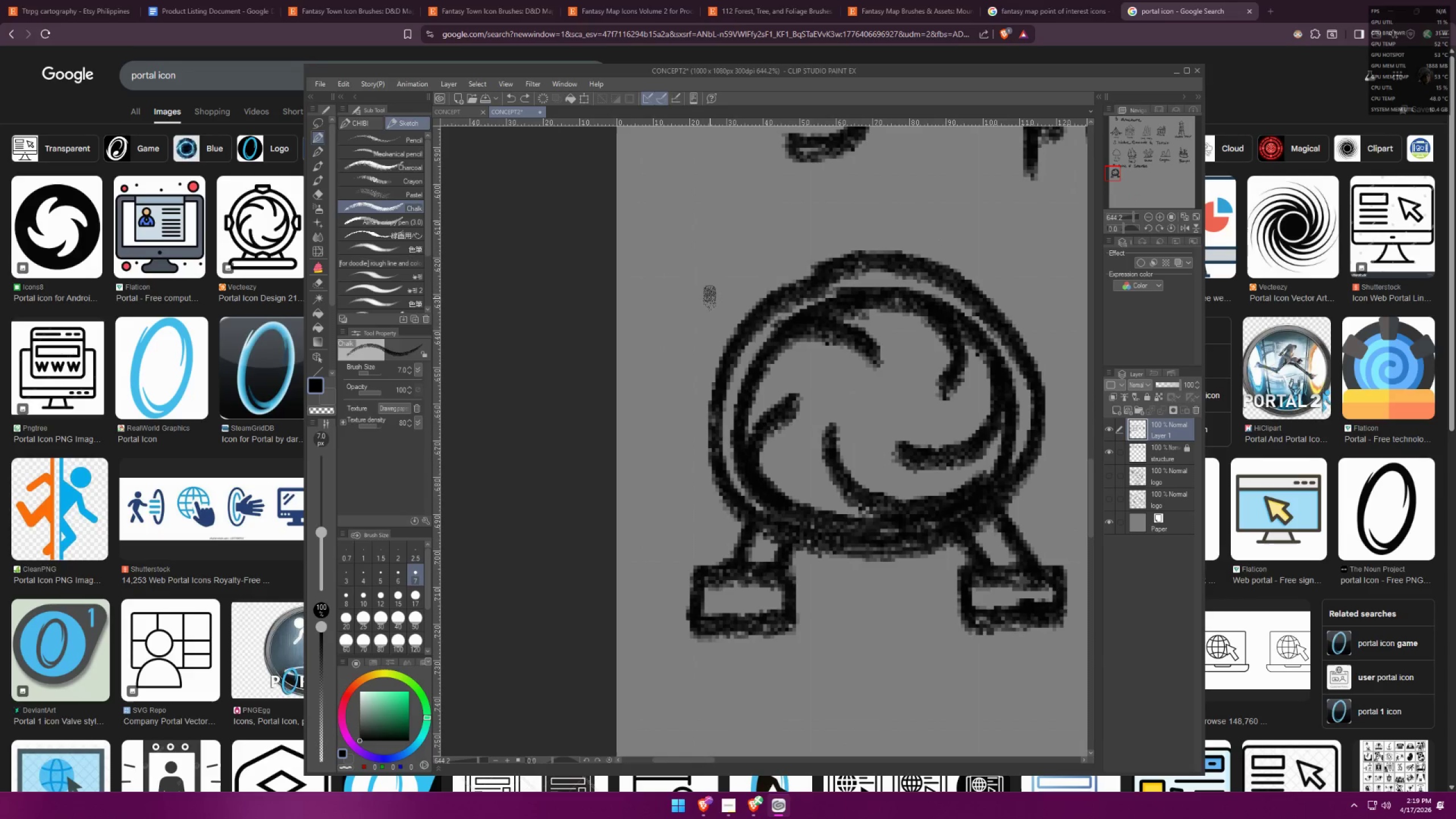 
left_click_drag(start_coordinate=[709, 298], to_coordinate=[773, 348])
 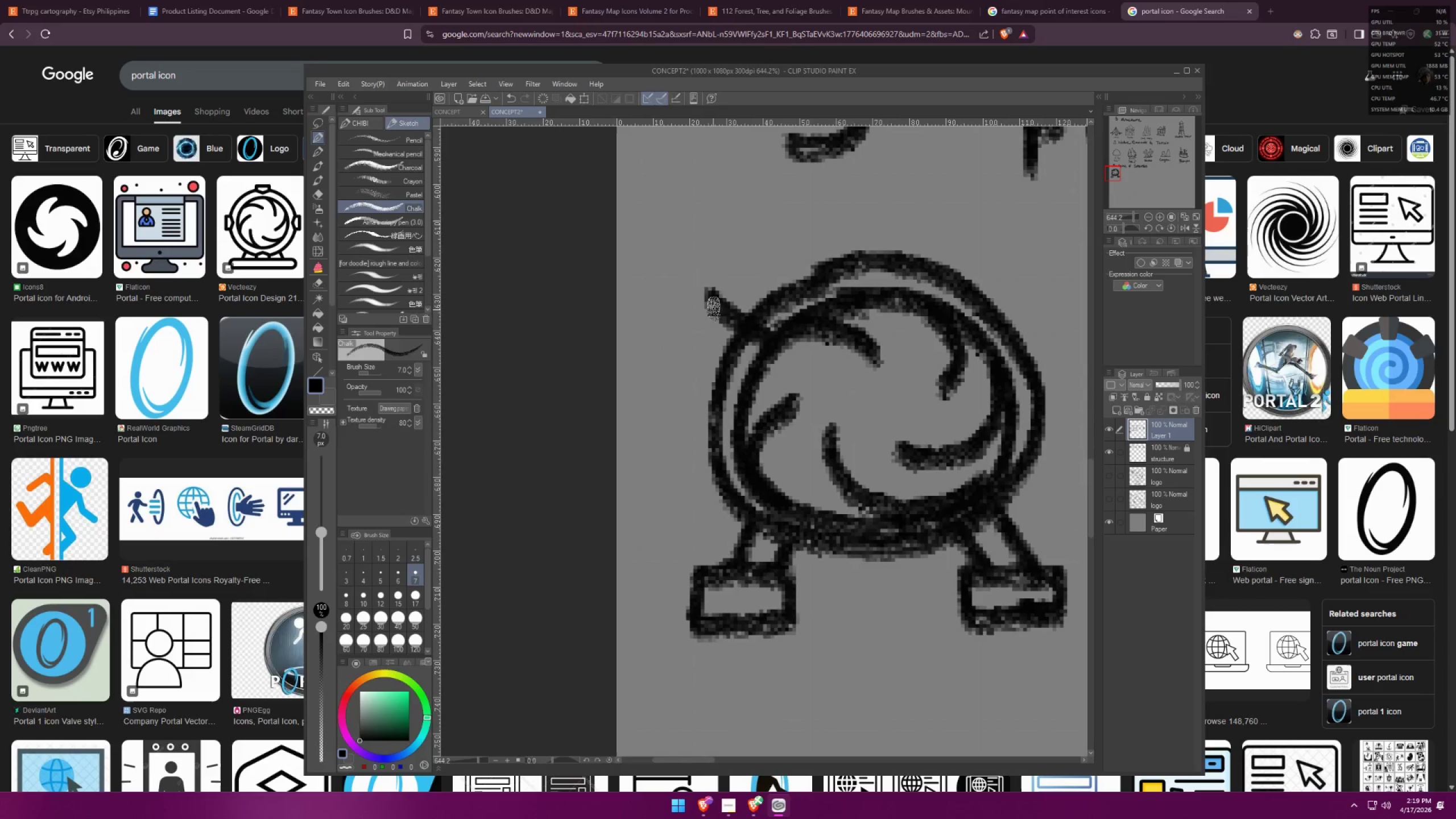 
left_click_drag(start_coordinate=[713, 309], to_coordinate=[765, 351])
 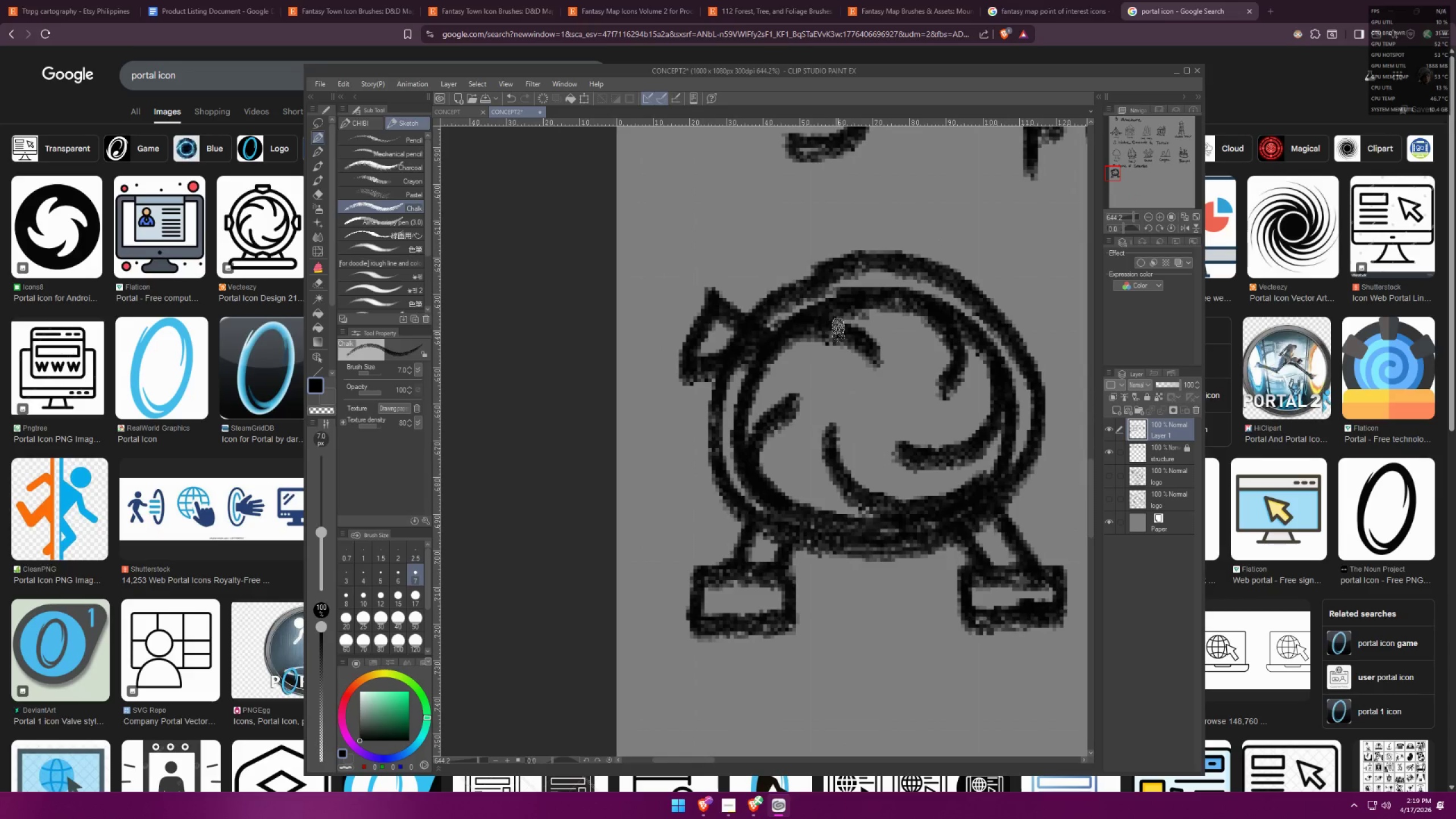 
key(Control+ControlLeft)
 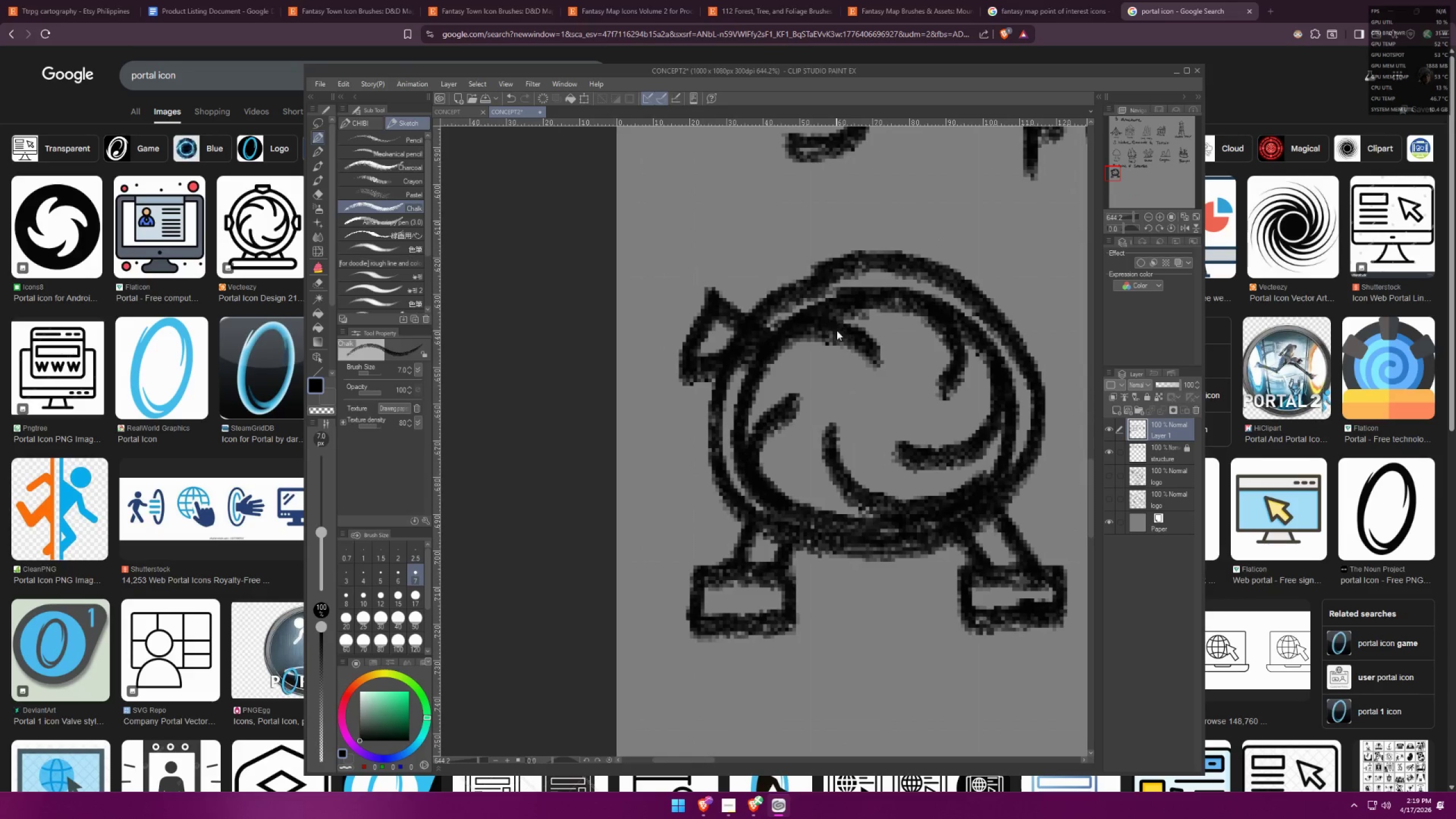 
key(Control+Z)
 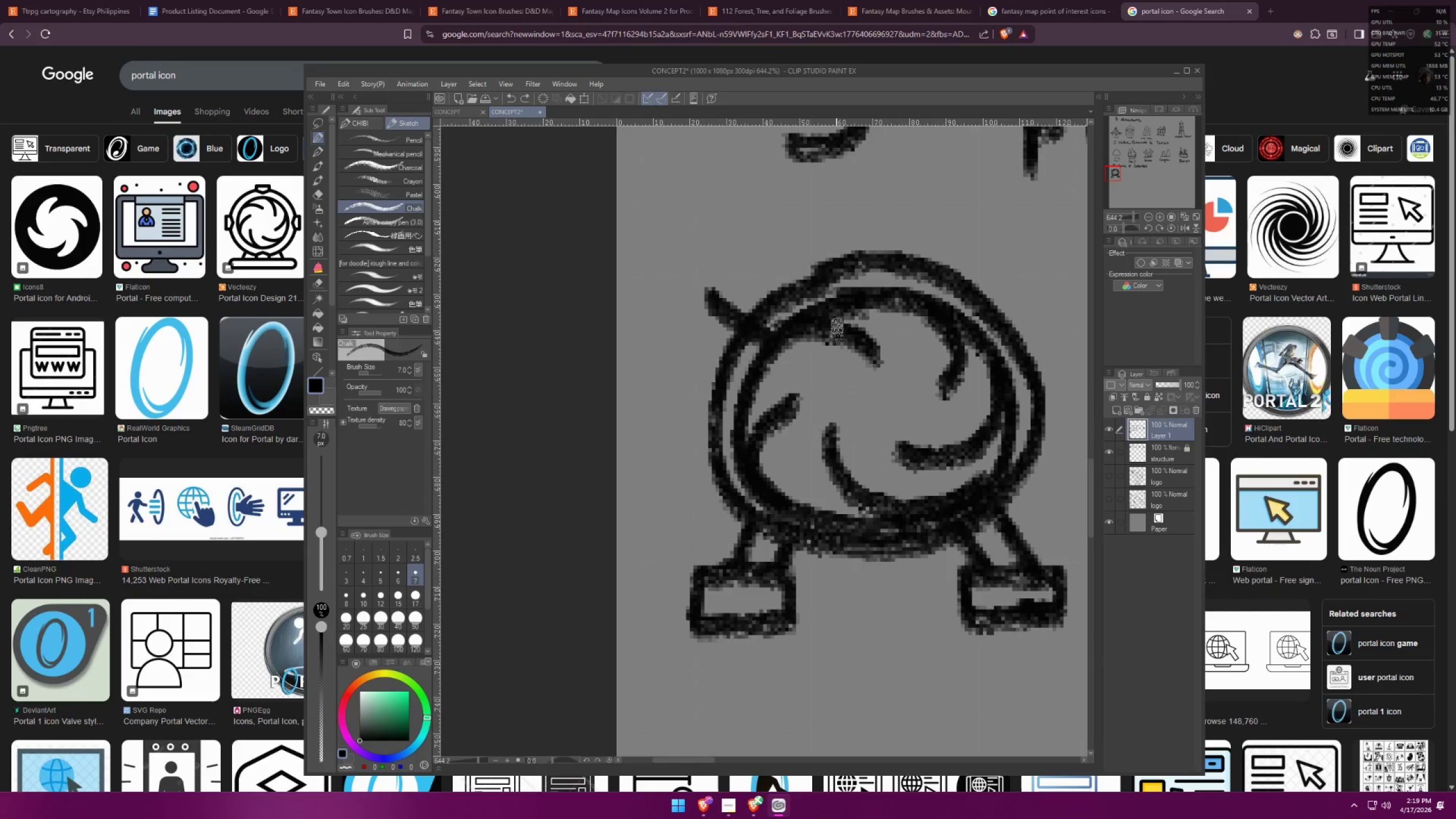 
key(Alt+AltLeft)
 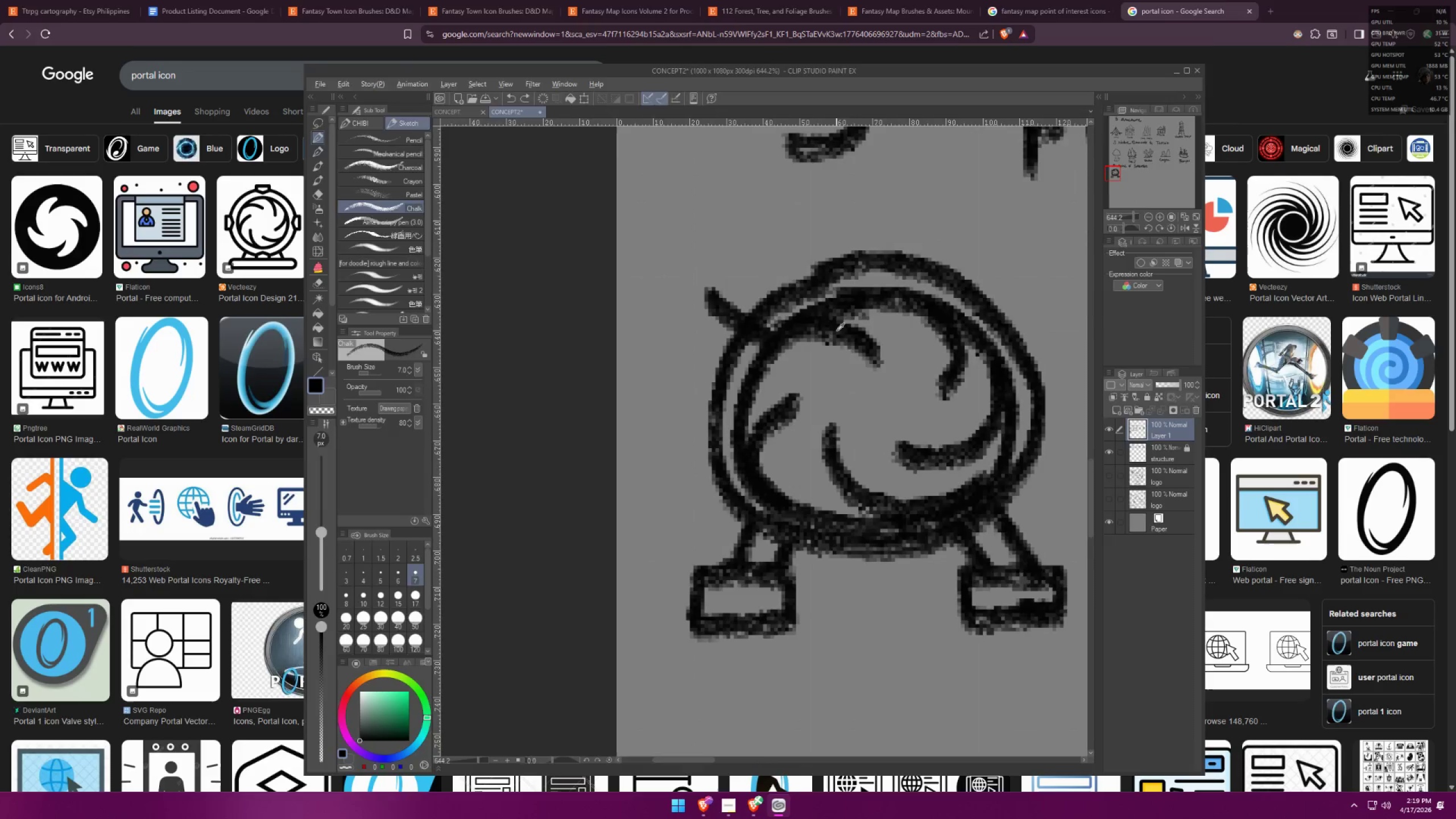 
key(Tab)
type(m,e)
key(Backspace)
key(Backspace)
key(Backspace)
type(e)
key(Backspace)
type(medieval portal icon)
 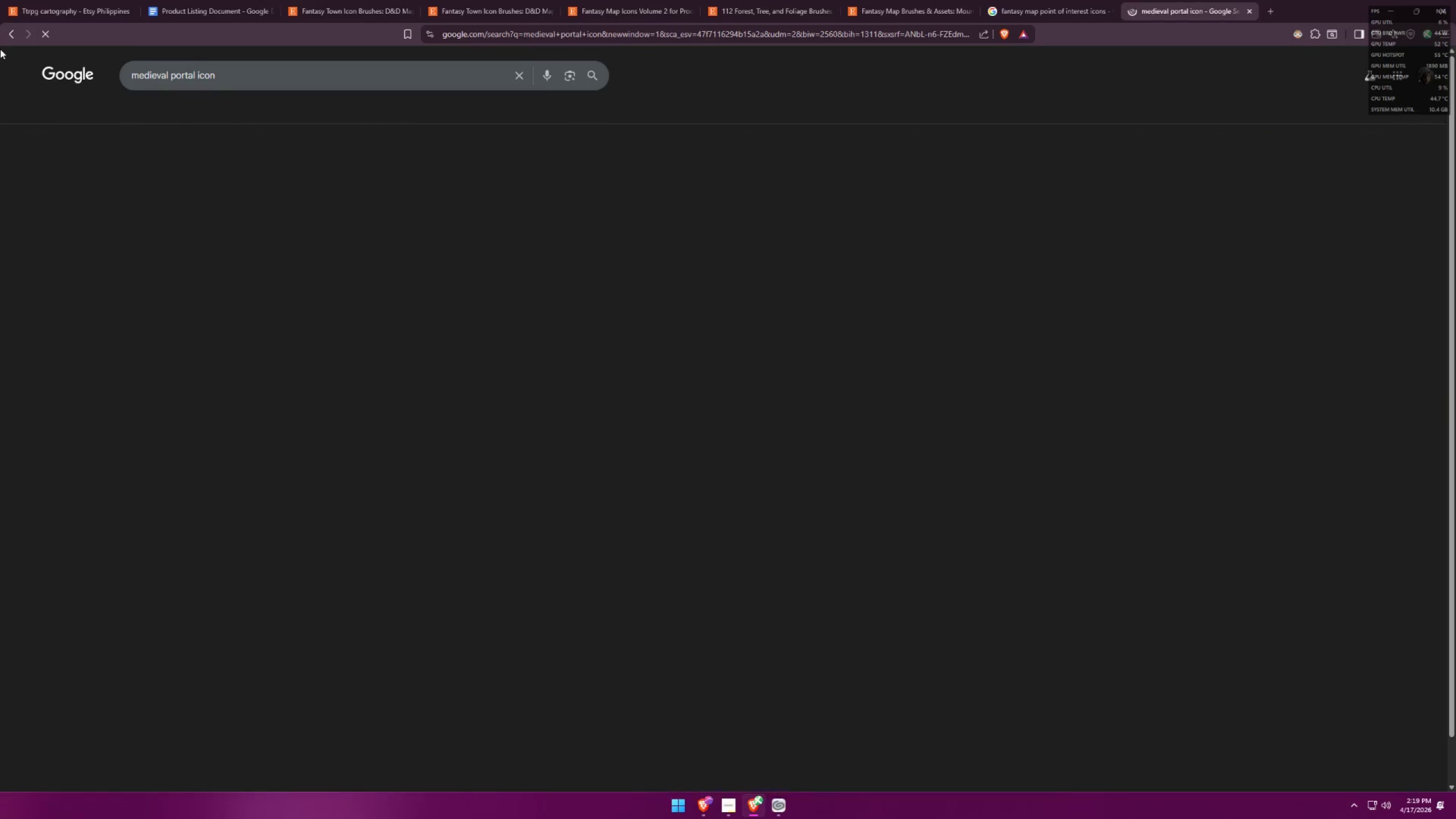 
left_click_drag(start_coordinate=[293, 72], to_coordinate=[35, 61])
 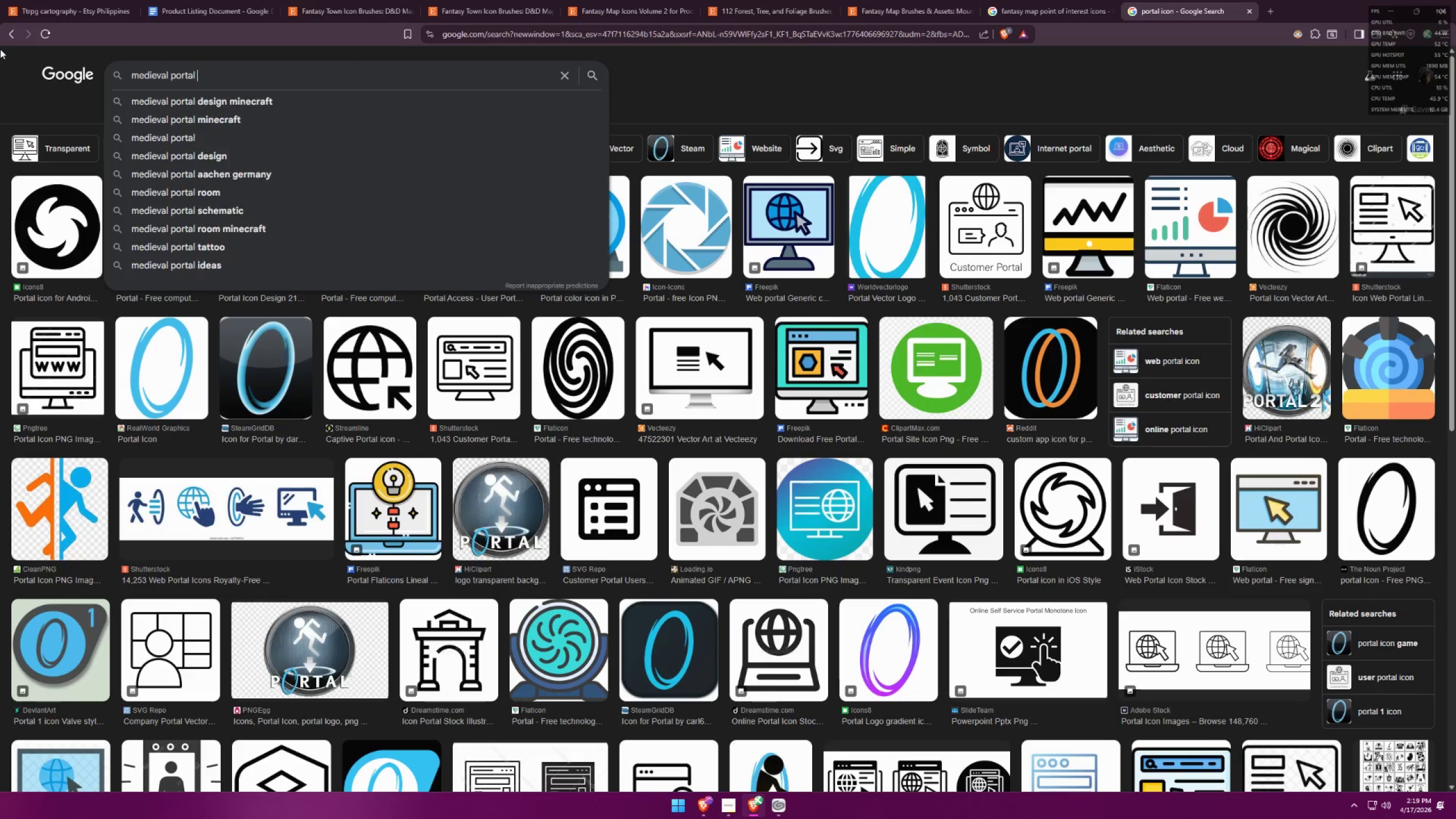 
key(Enter)
 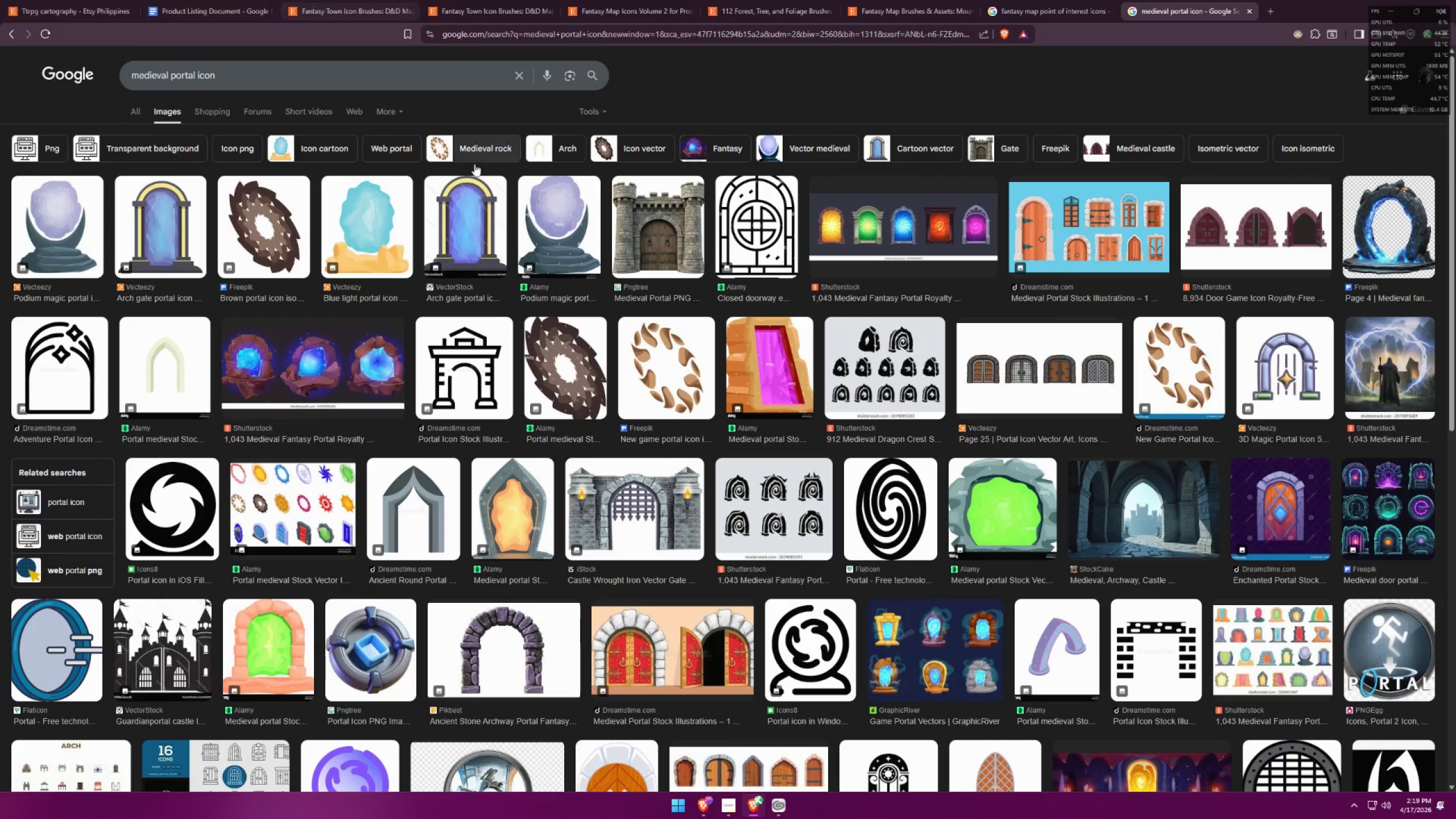 
key(Alt+AltLeft)
 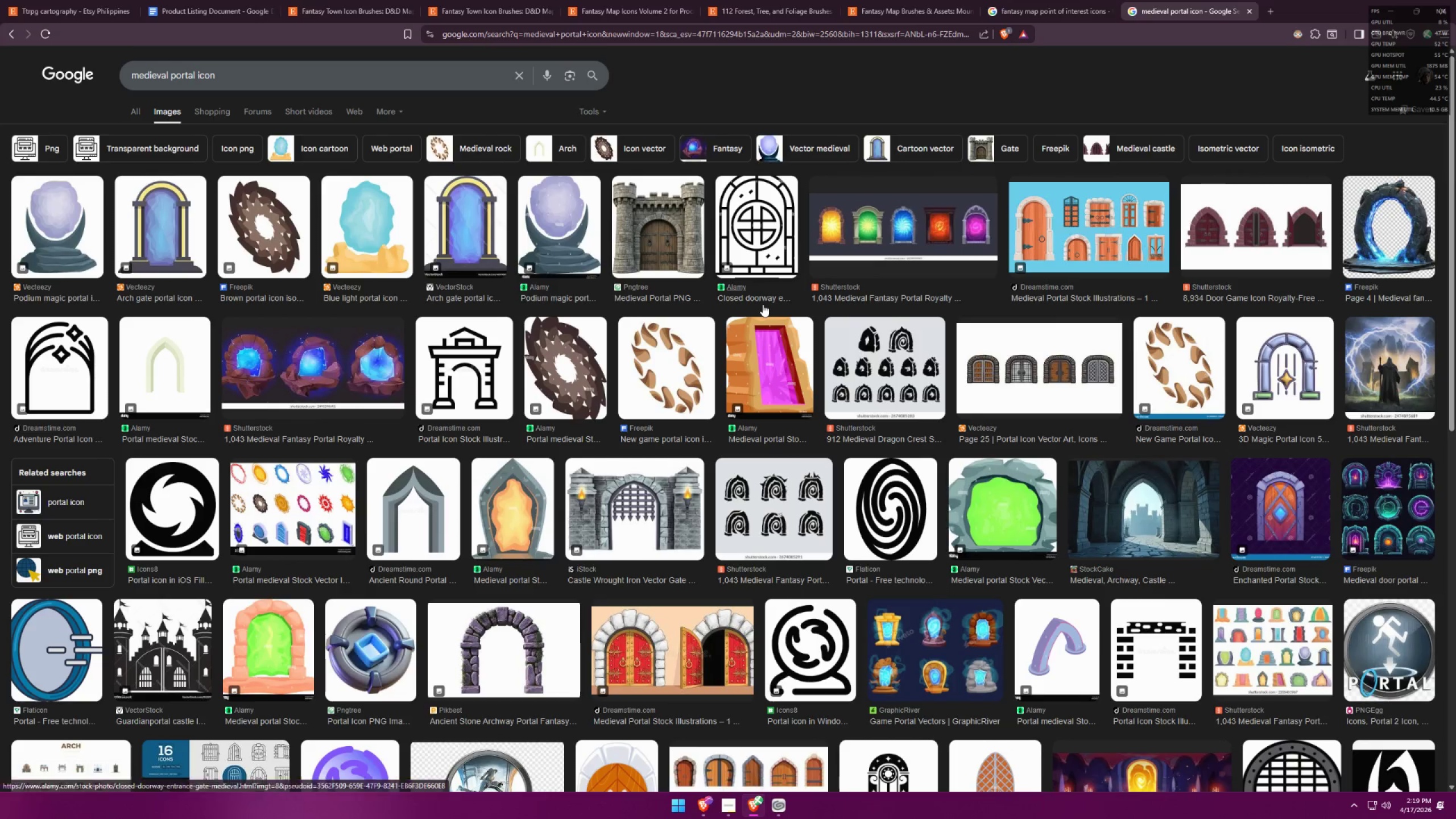 
key(Alt+Tab)
 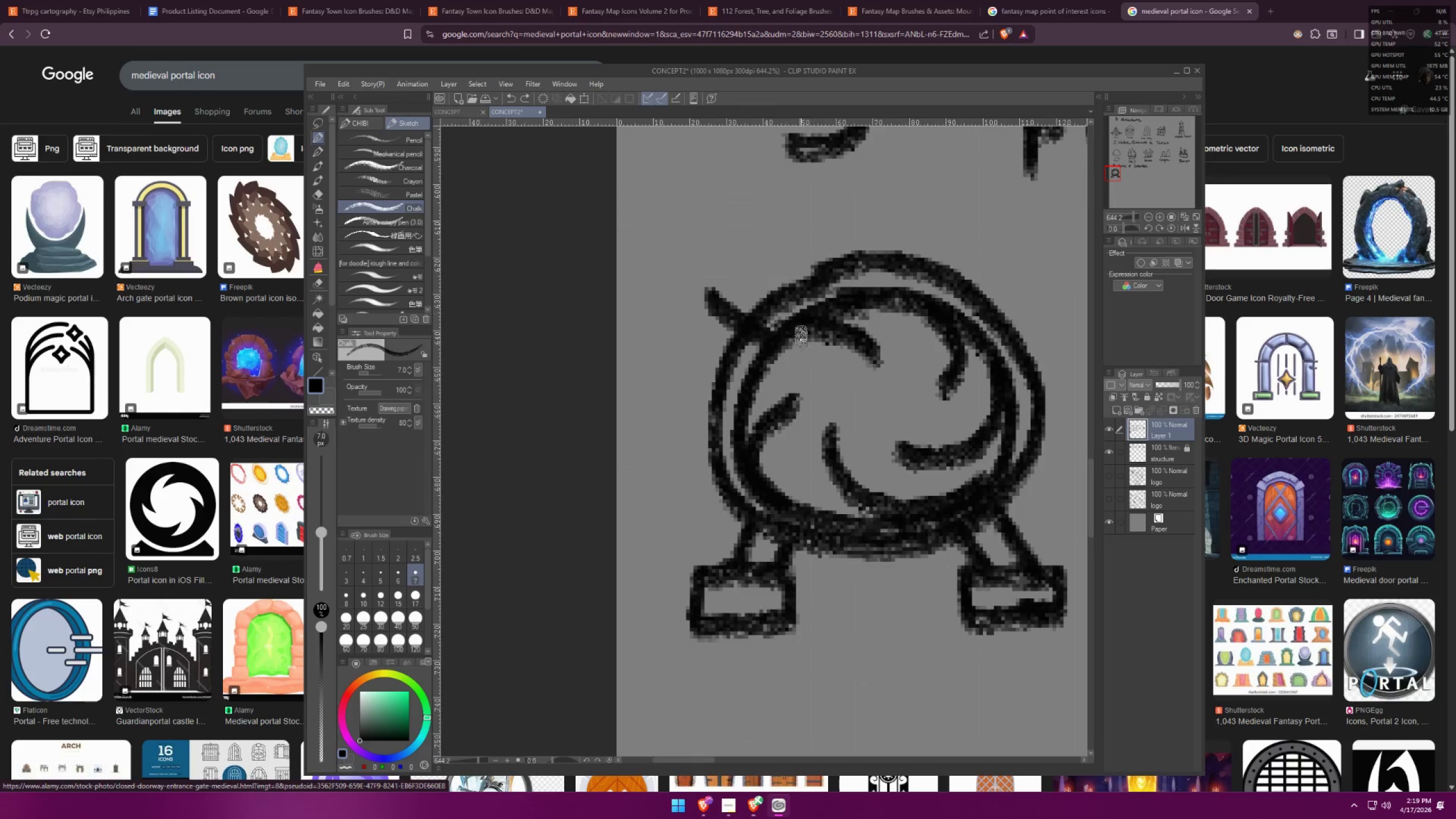 
key(Control+Z)
 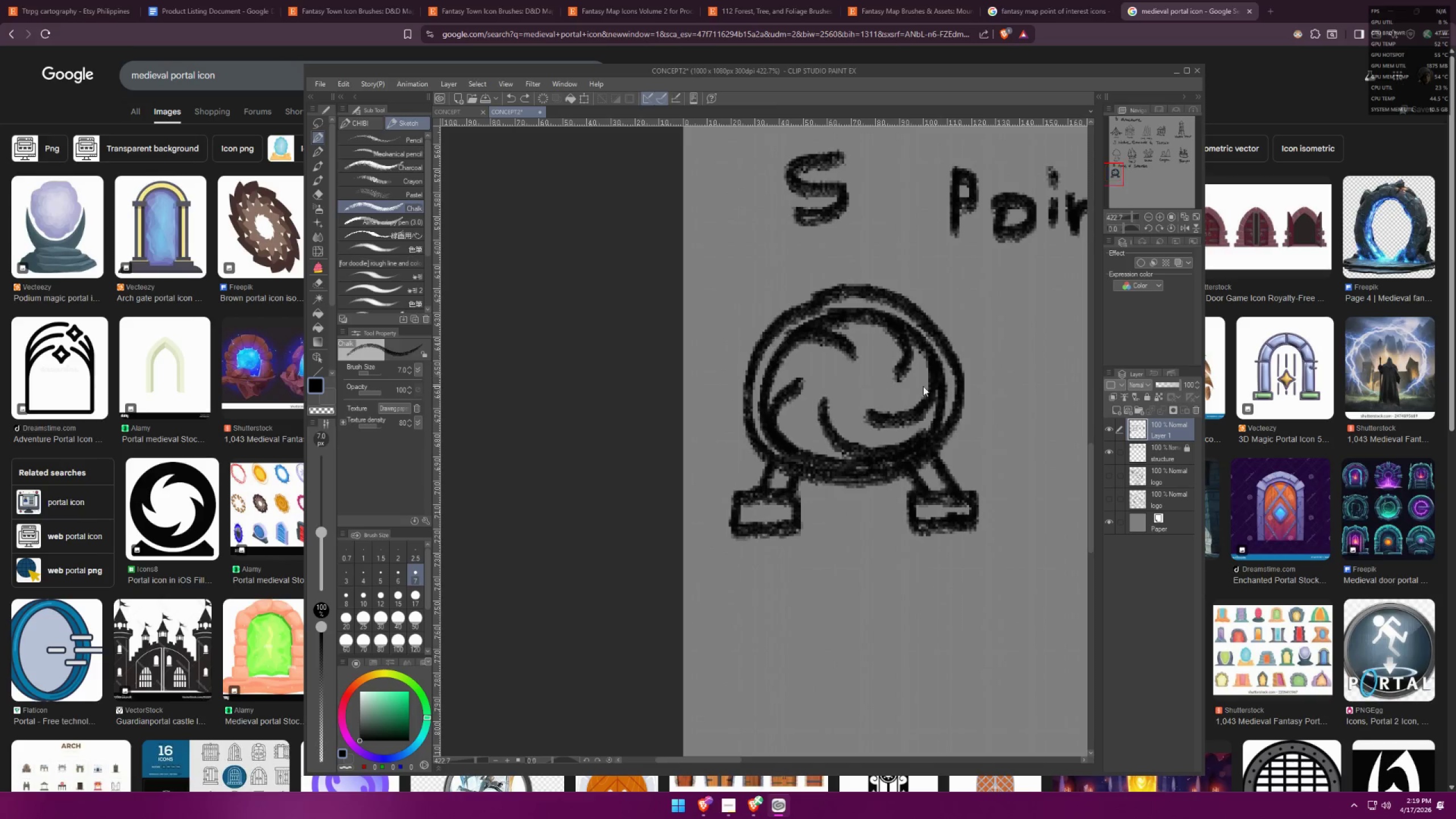 
key(Control+Z)
 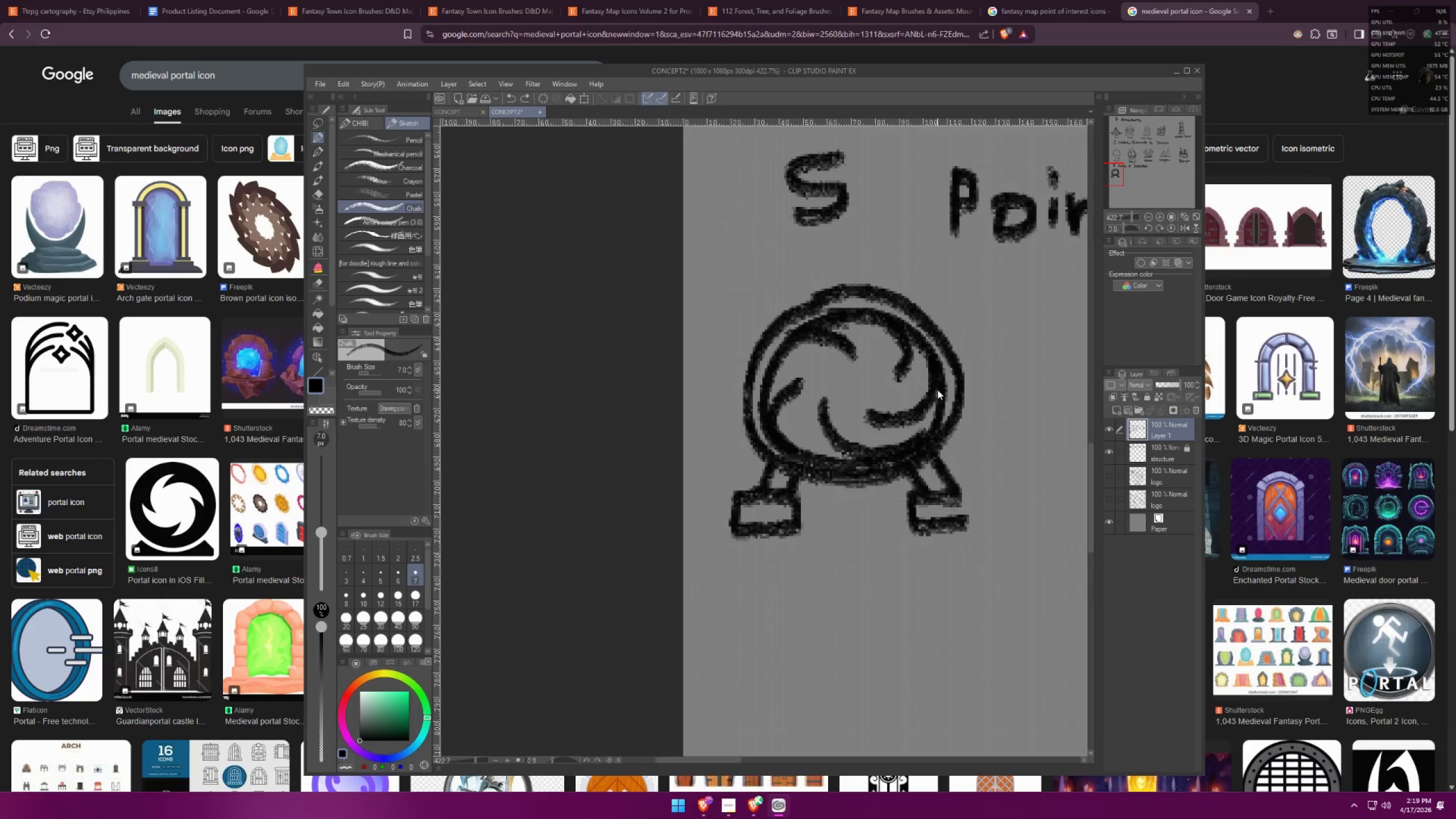 
scroll: coordinate [810, 349], scroll_direction: down, amount: 4.0
 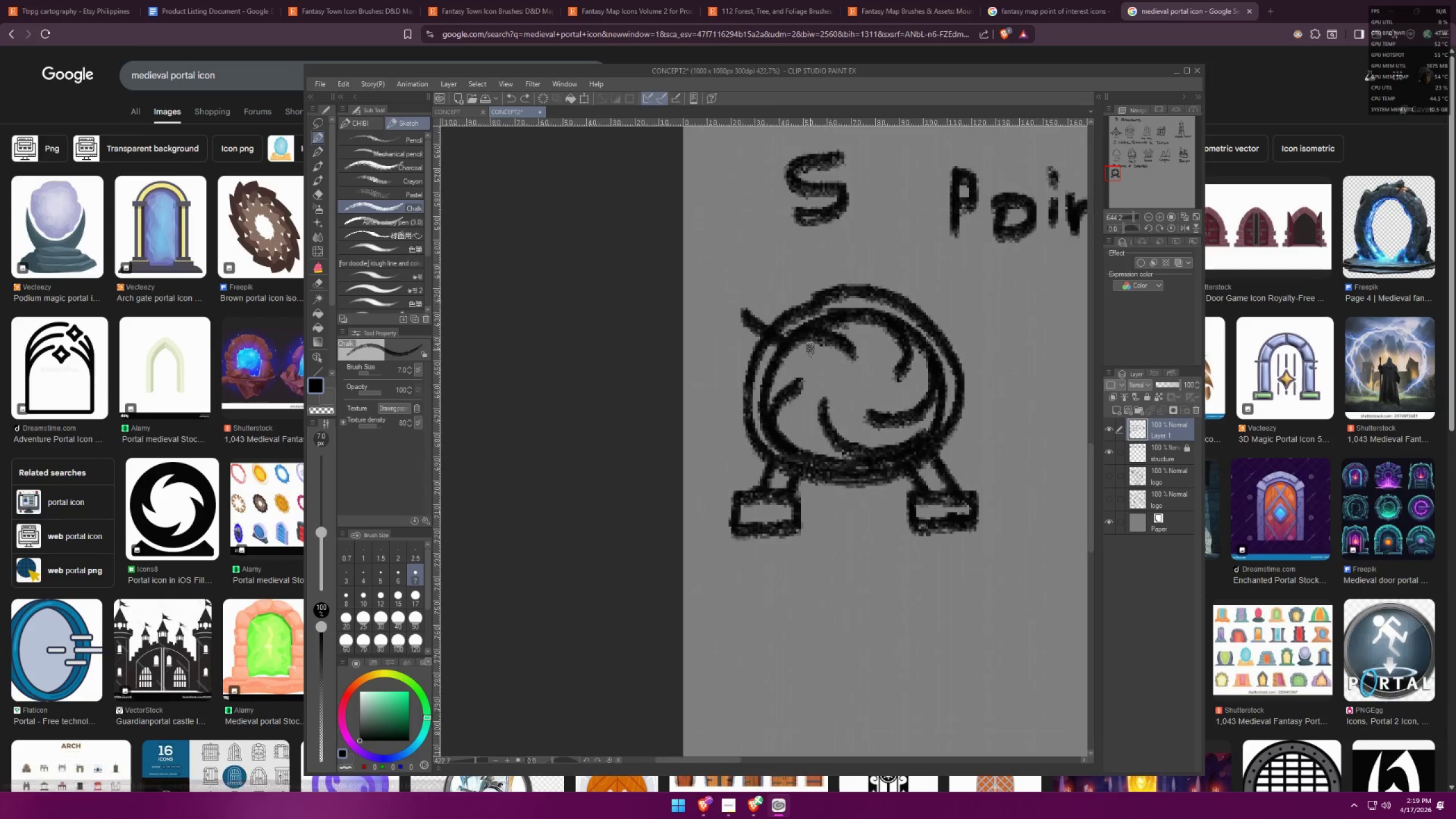 
key(Control+Z)
 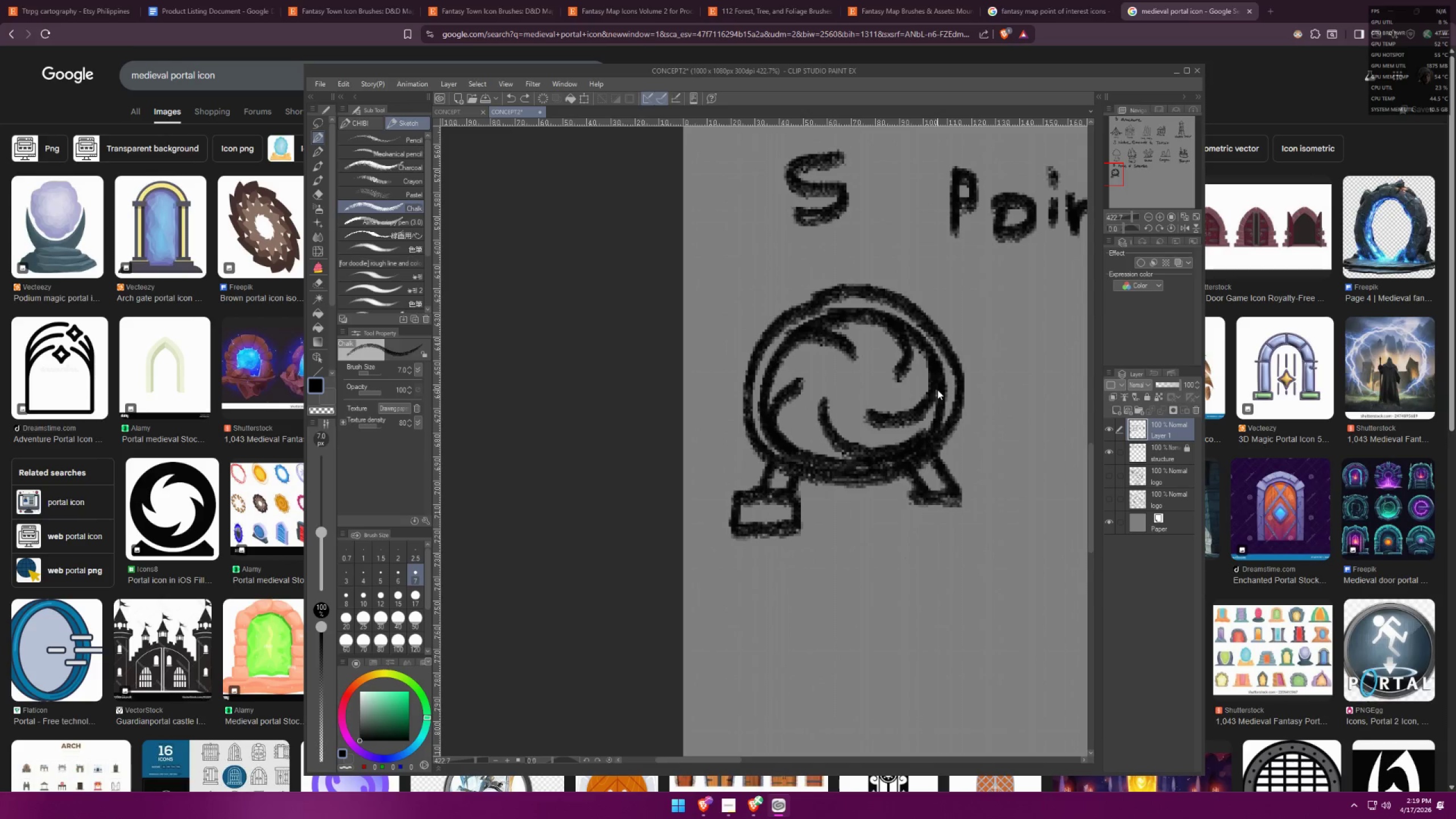 
key(Control+Z)
 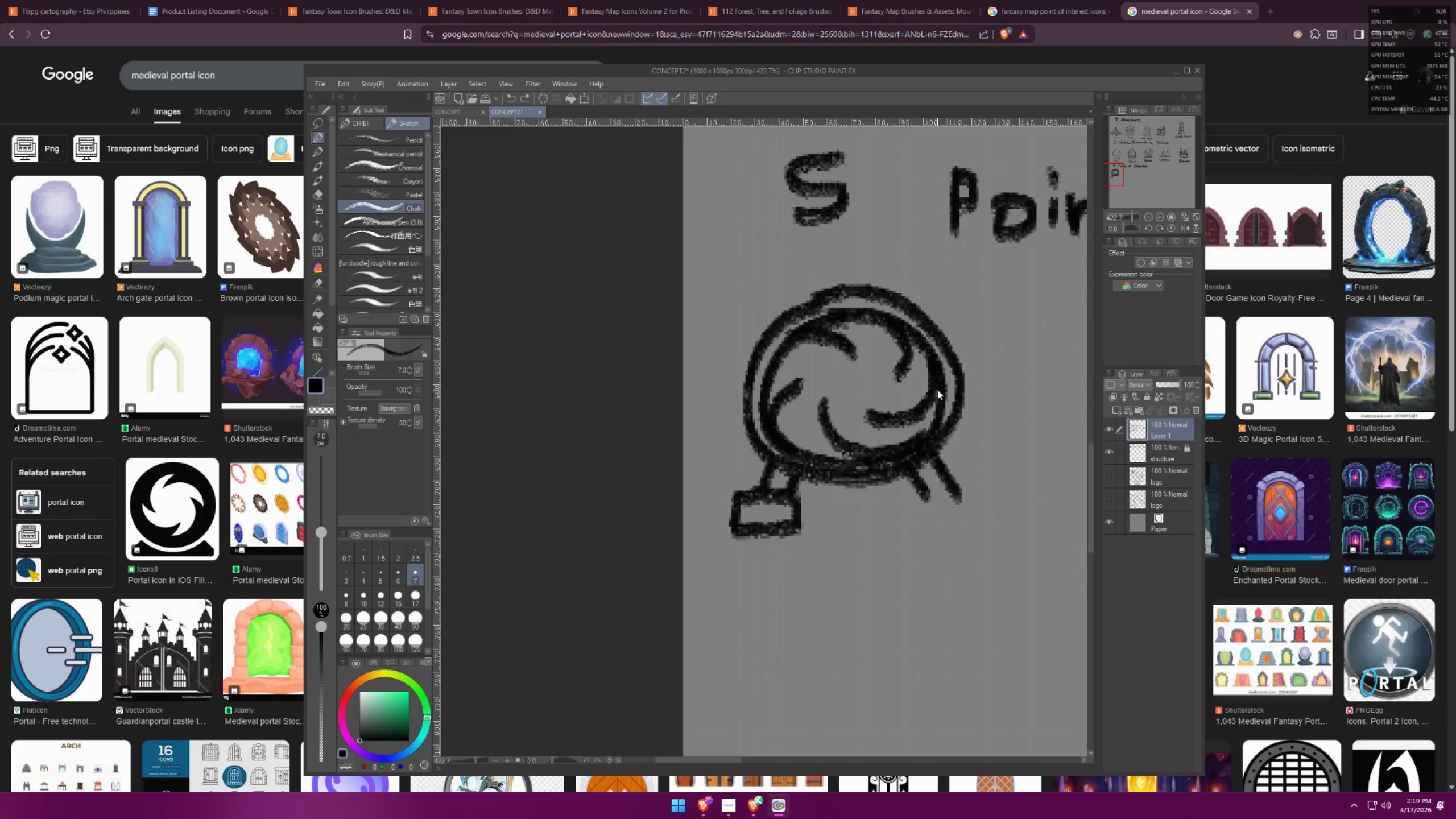 
key(Control+Z)
 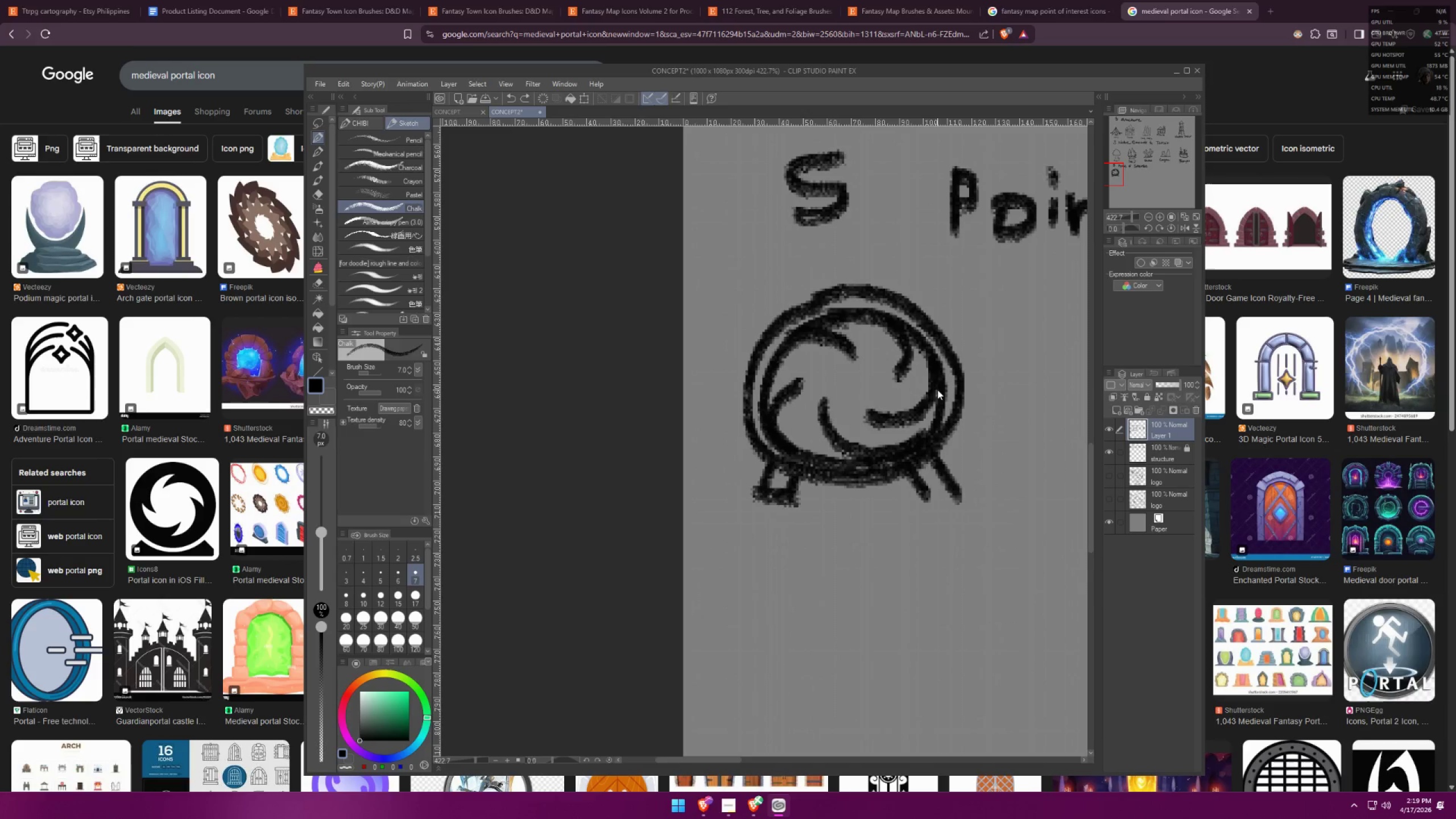 
key(Control+Z)
 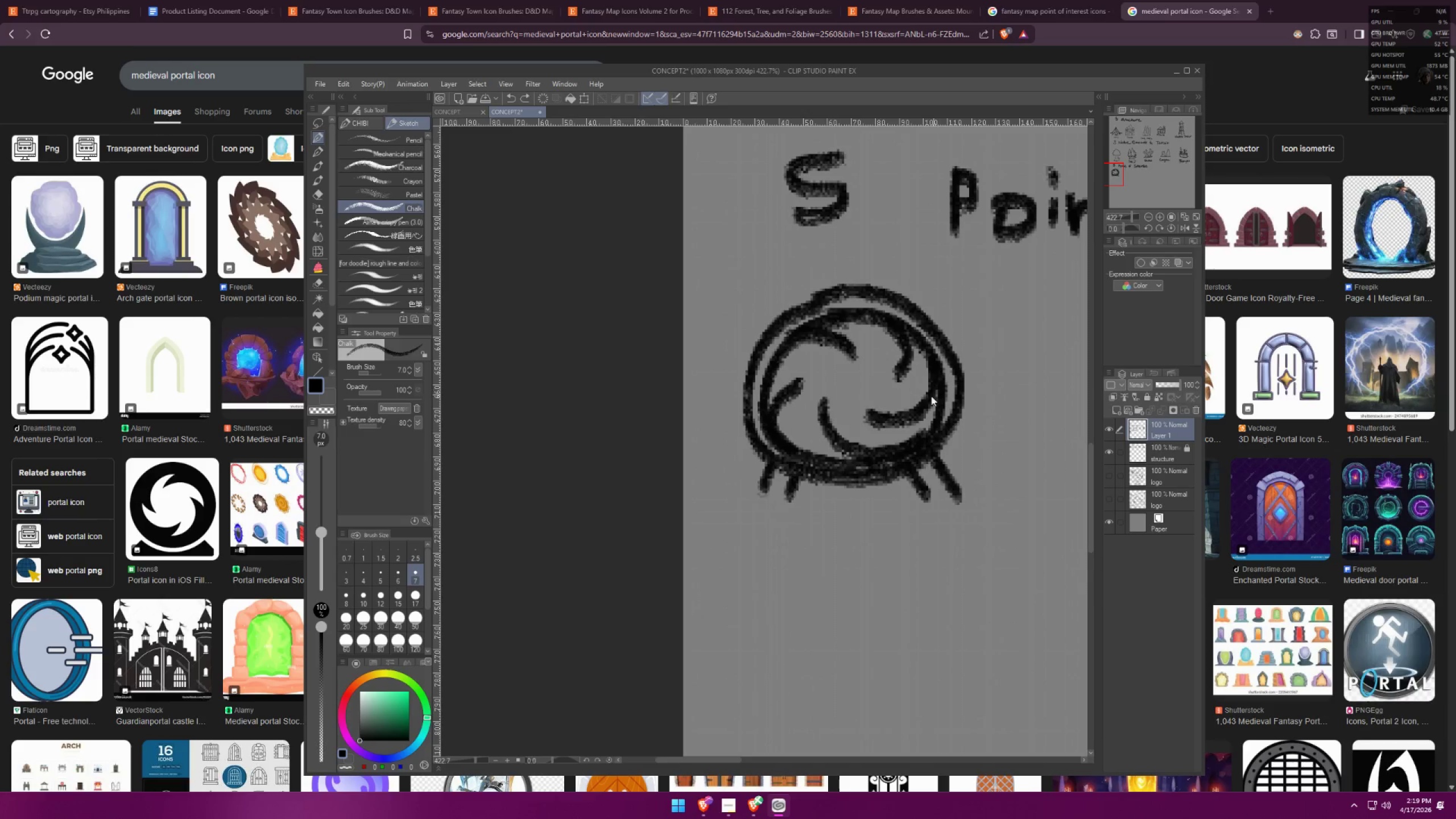 
key(Control+Z)
 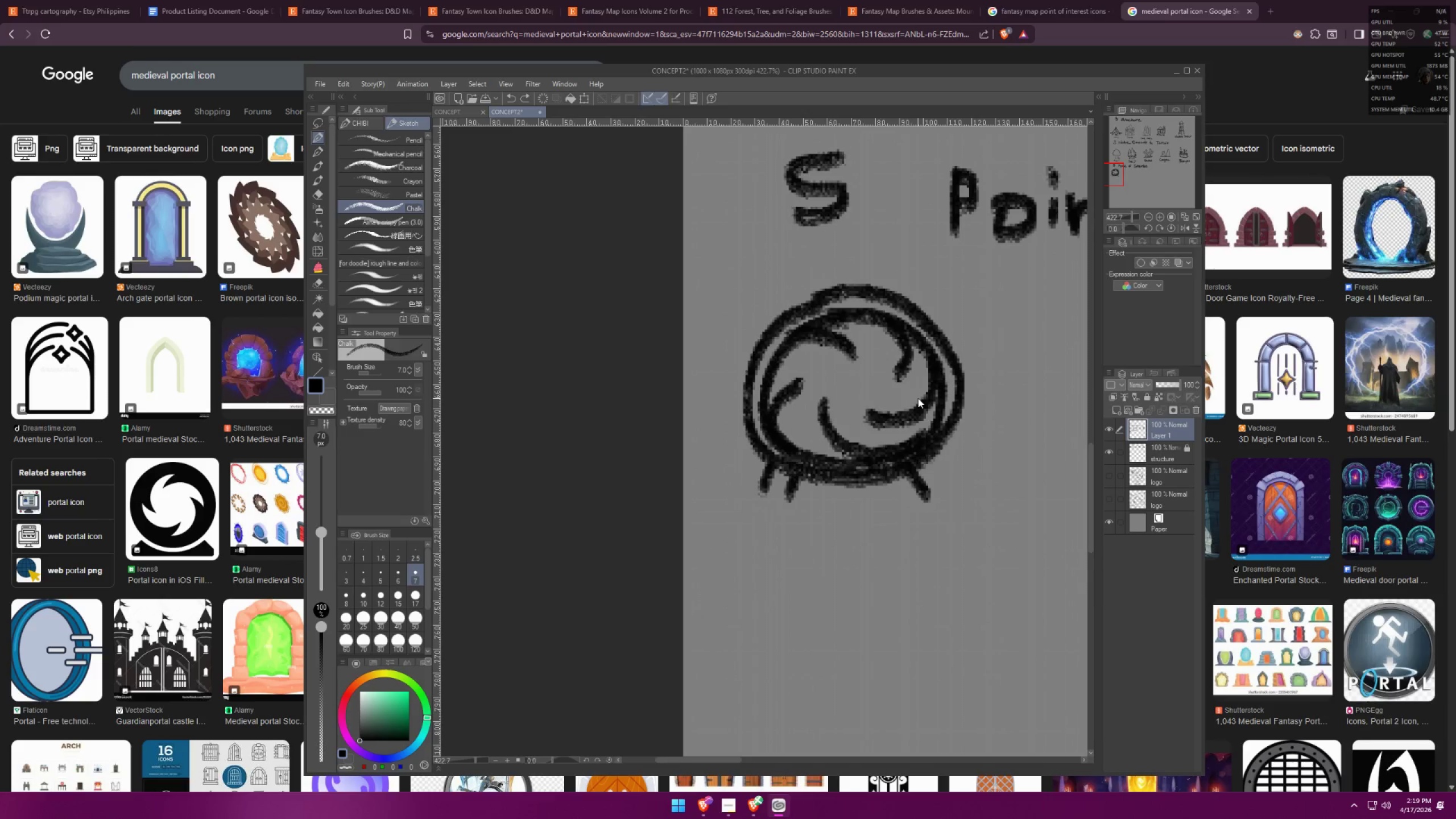 
key(Control+Z)
 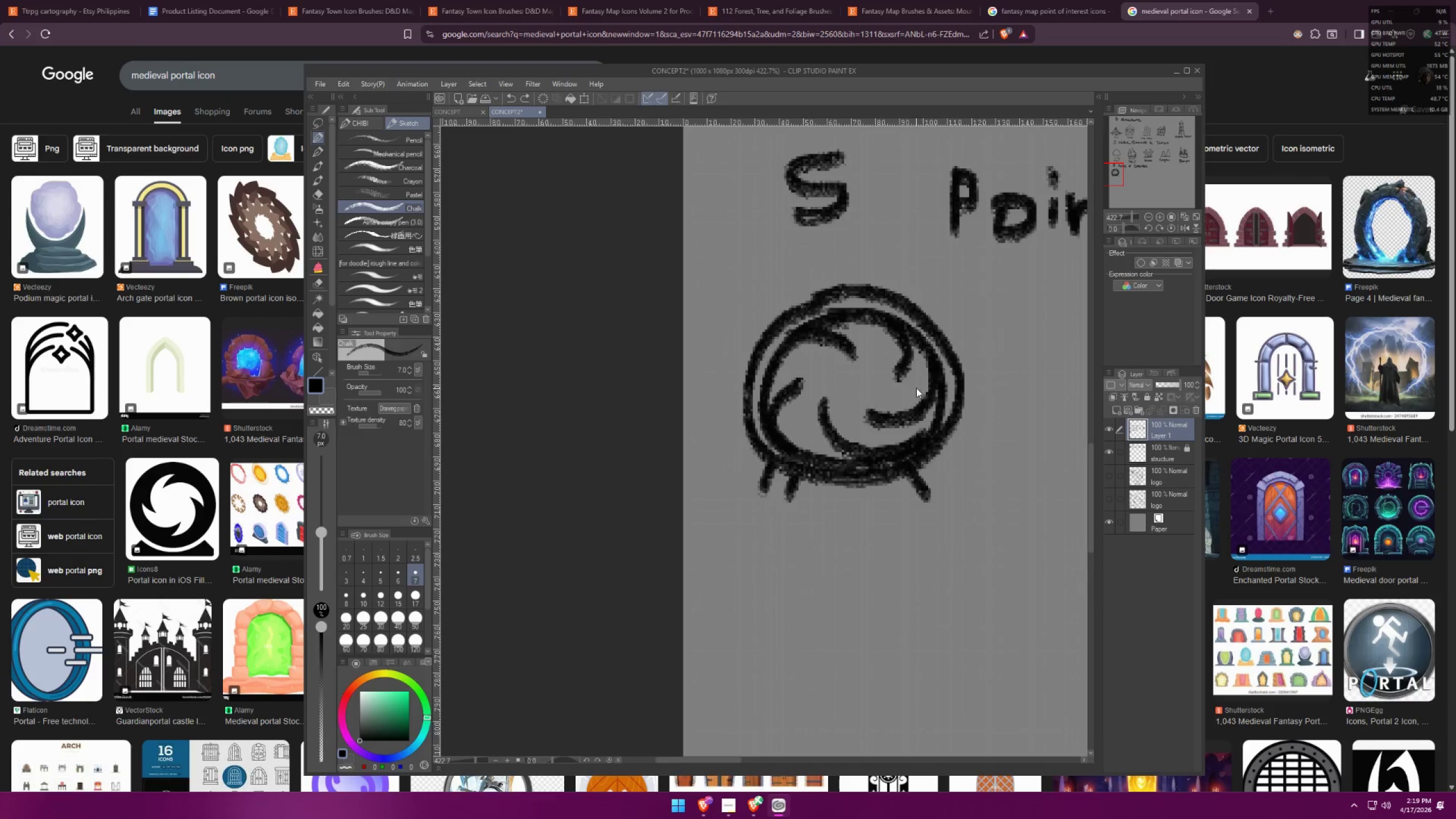 
key(Control+Z)
 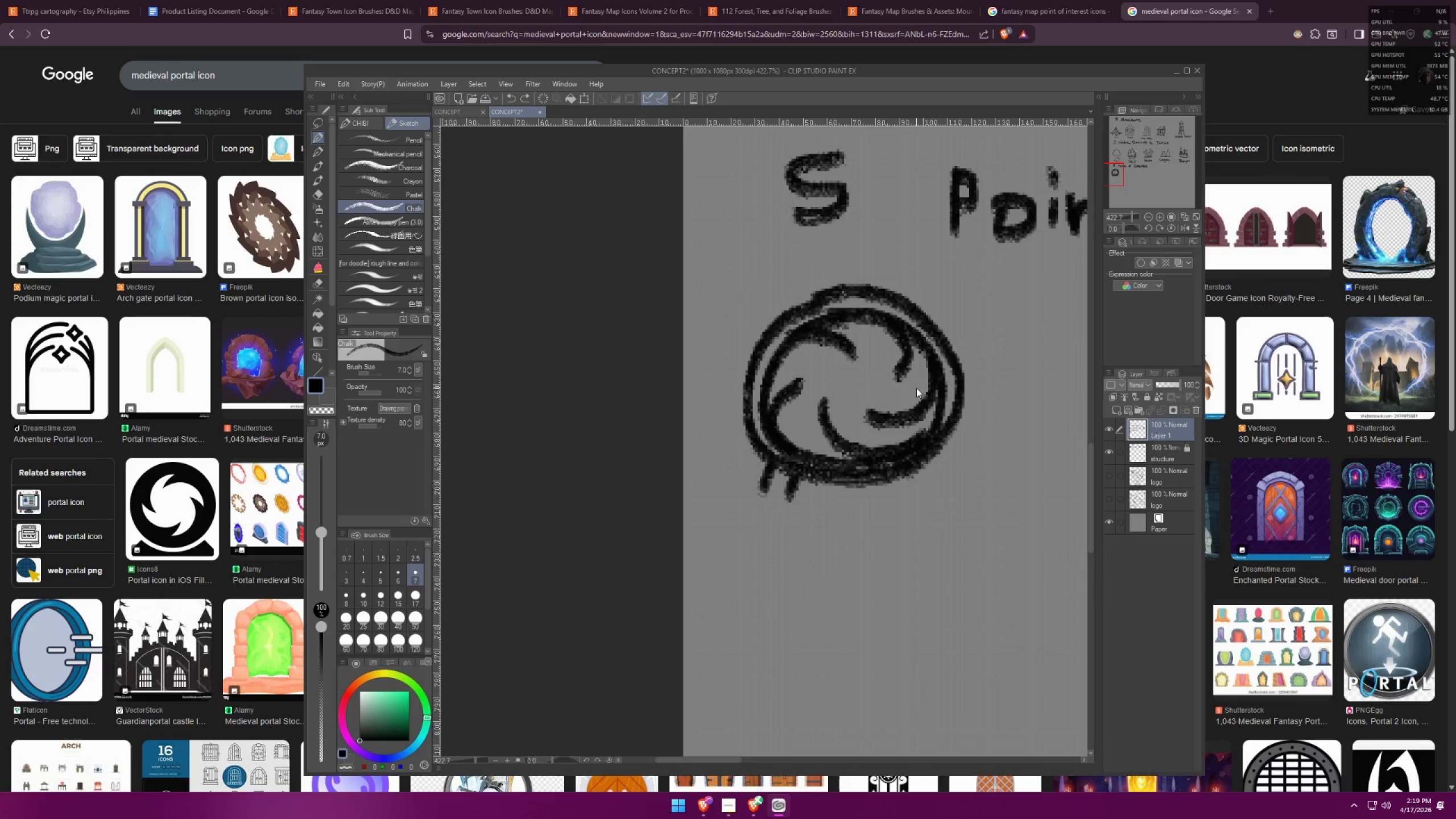 
key(Control+Z)
 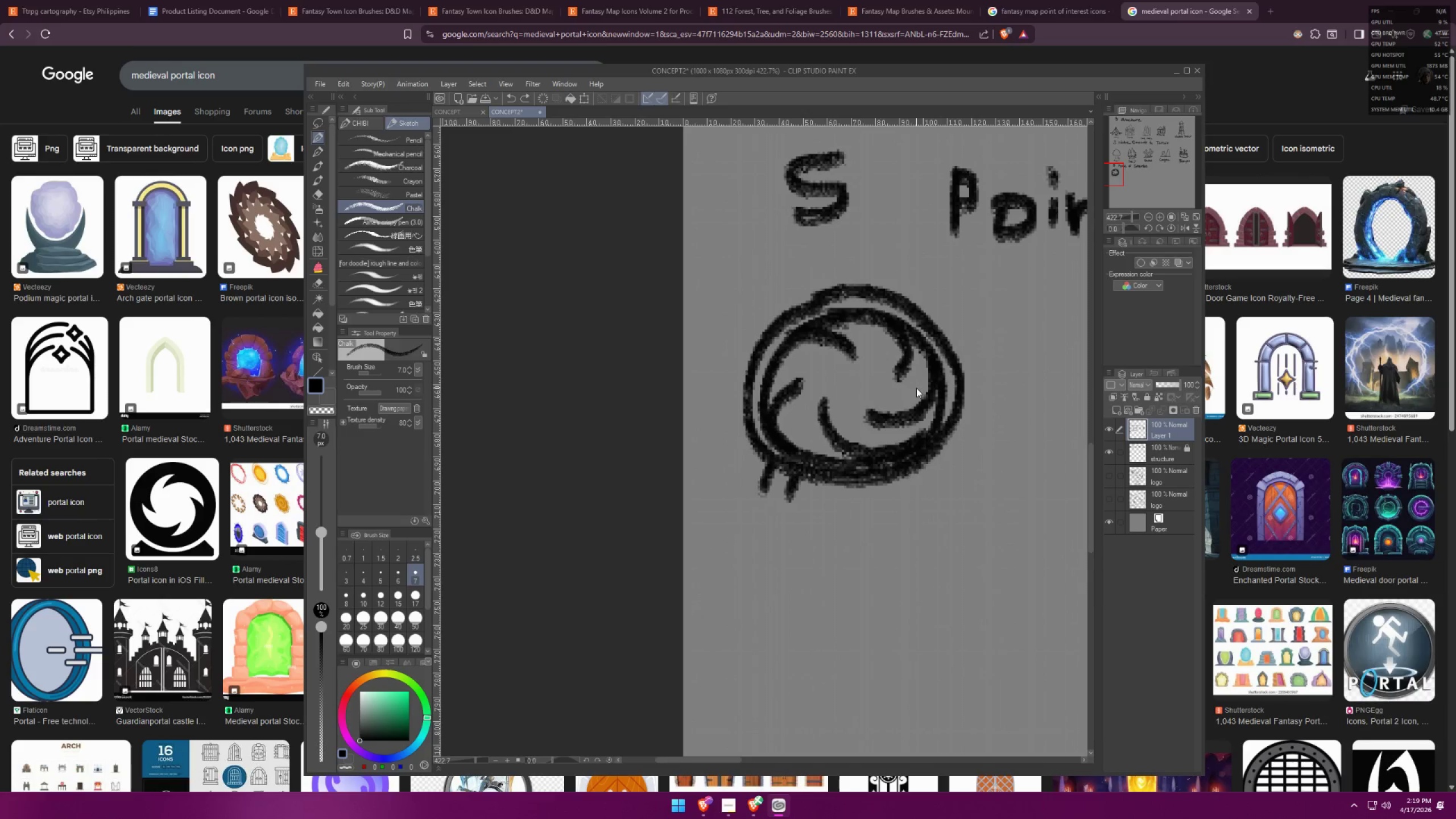 
key(Control+Z)
 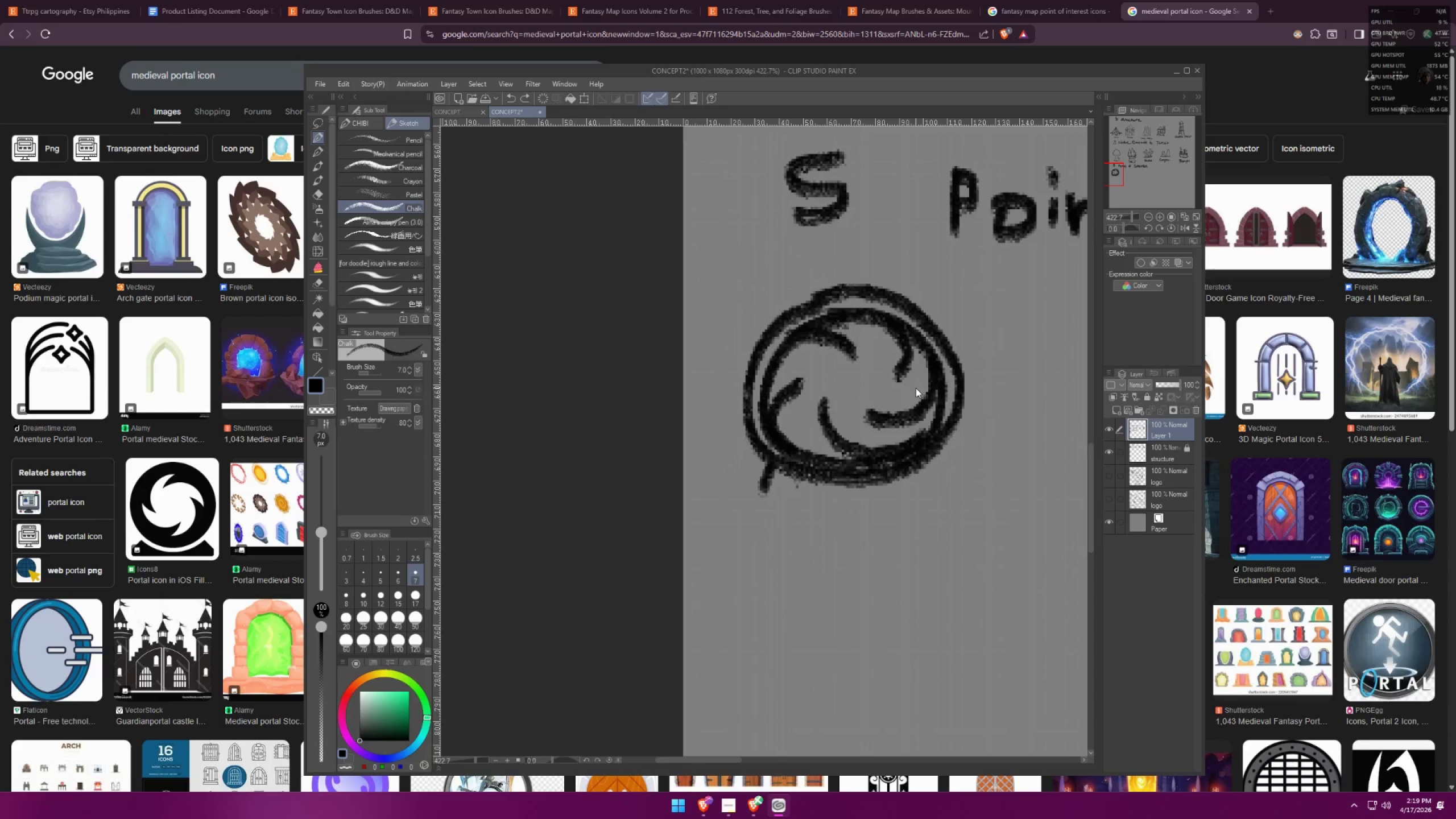 
key(Control+Z)
 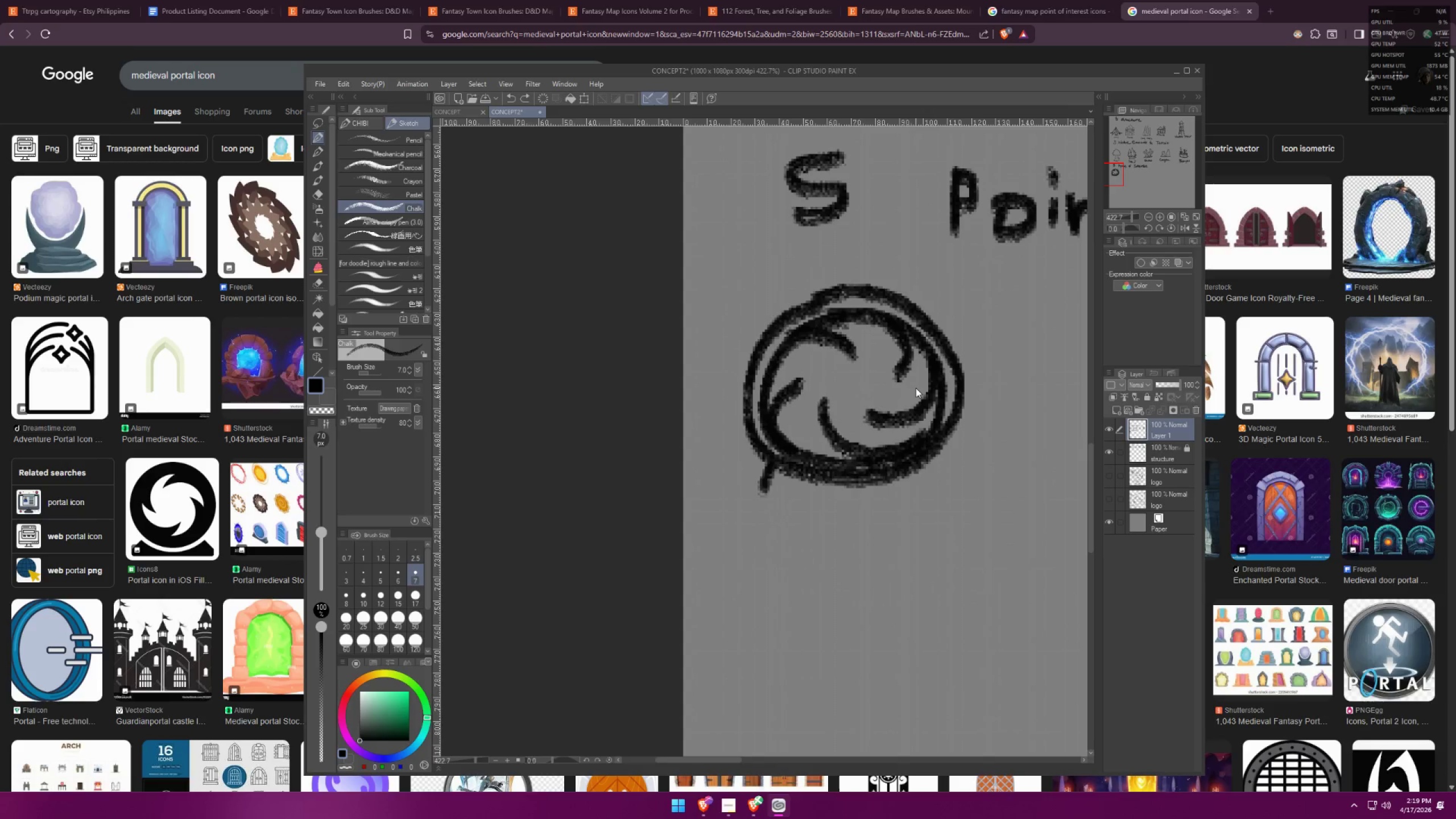 
key(Control+Z)
 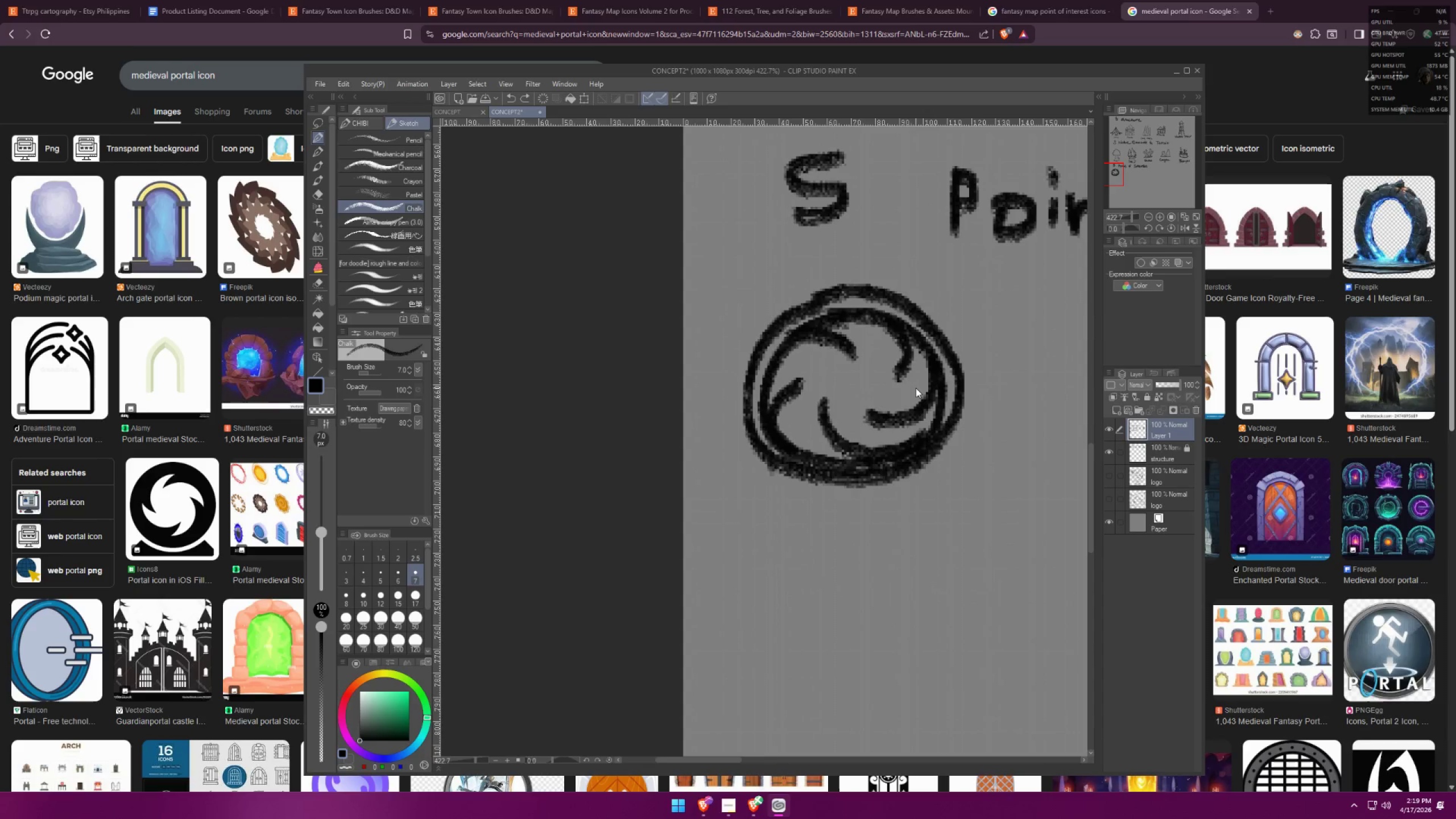 
key(Control+Z)
 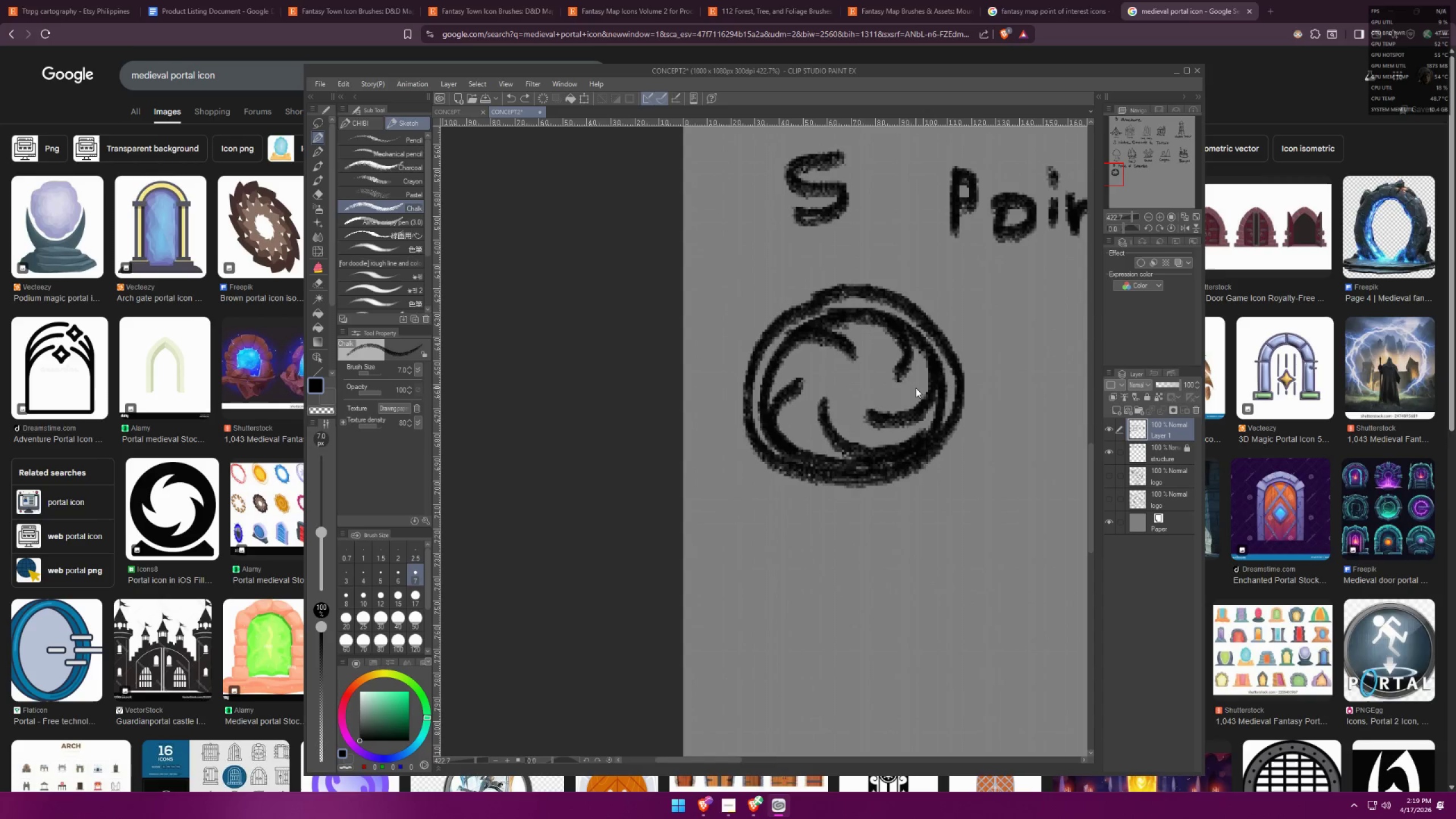 
key(Control+Z)
 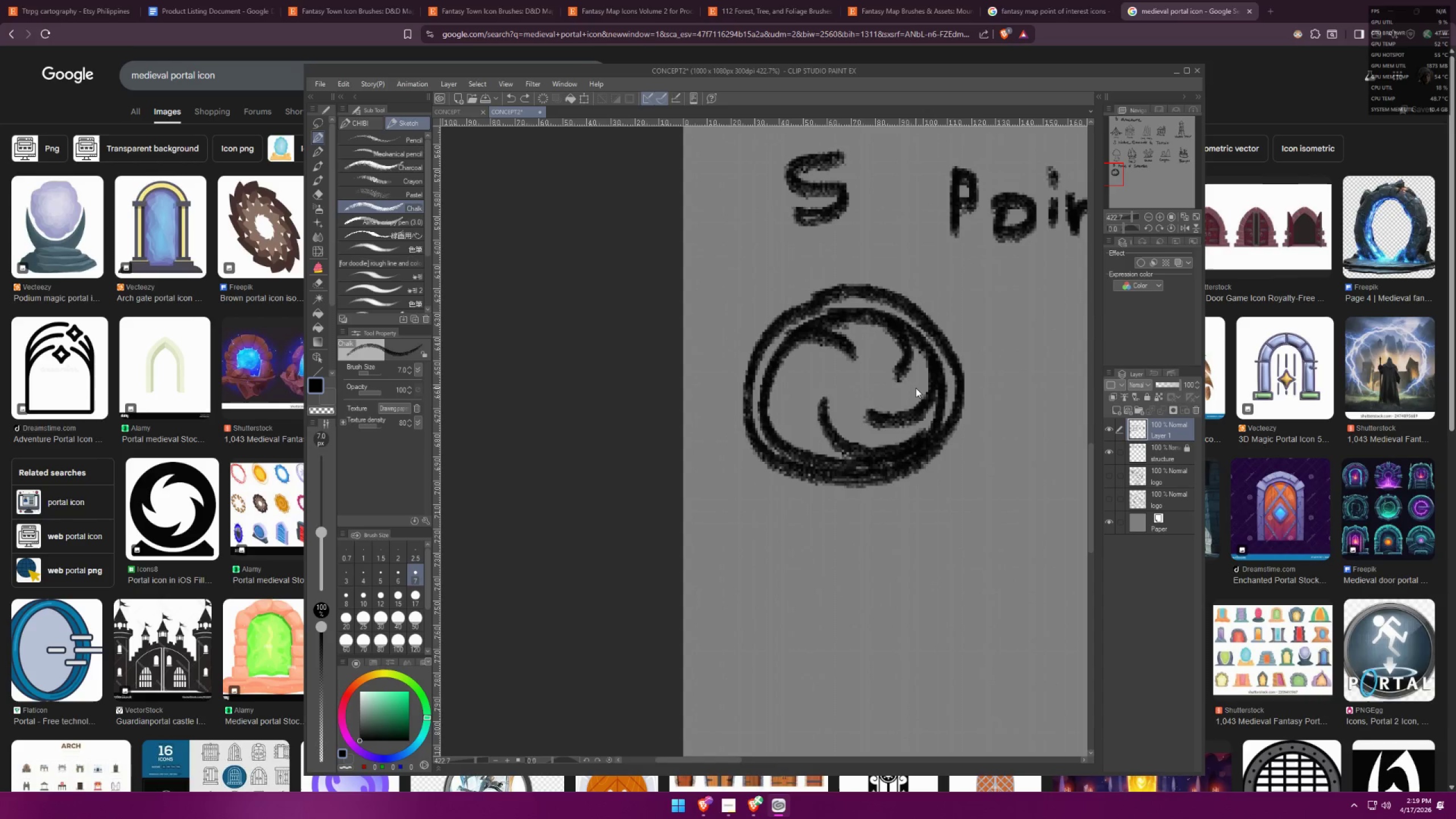 
key(Control+Z)
 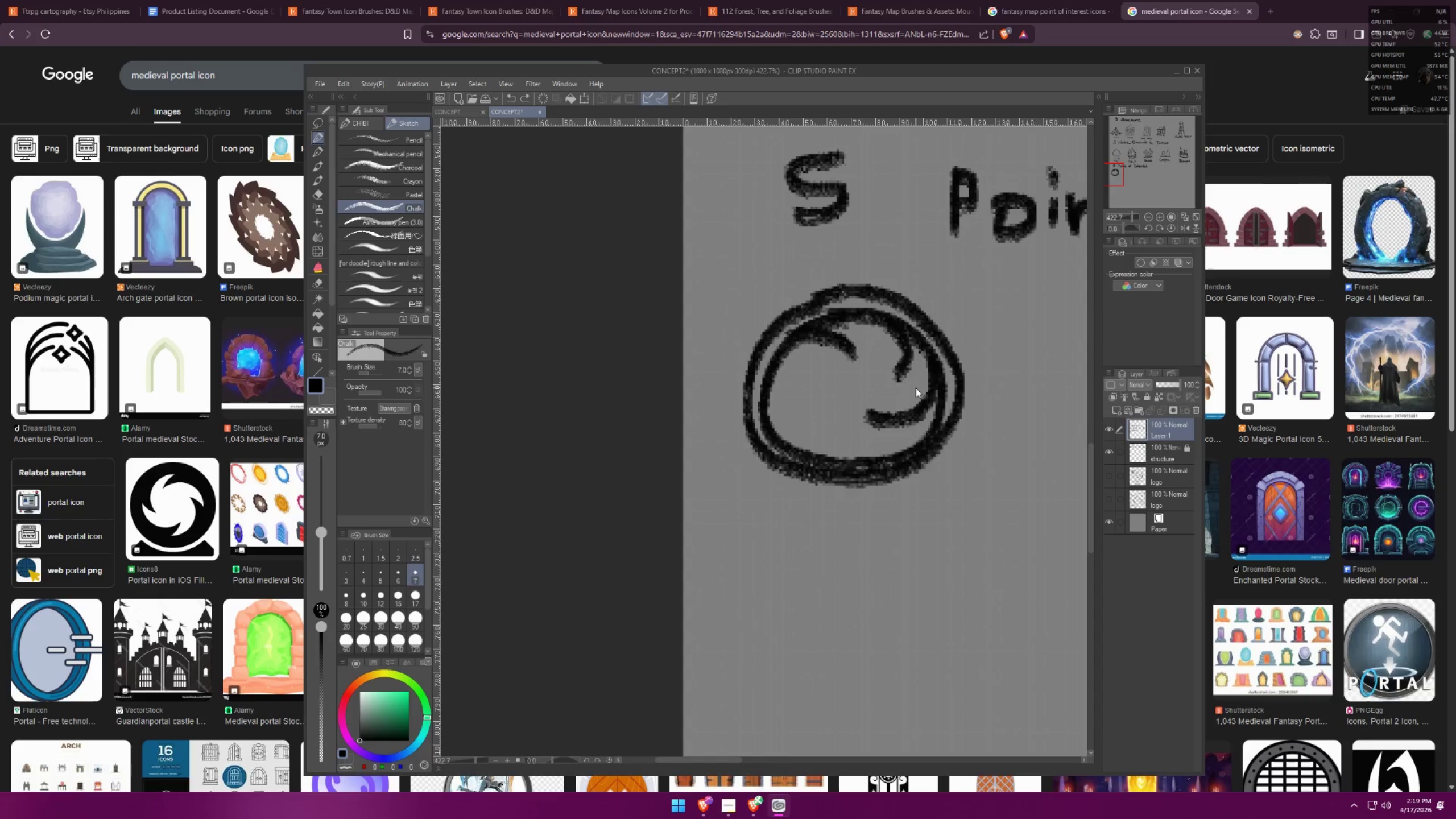 
key(Control+Z)
 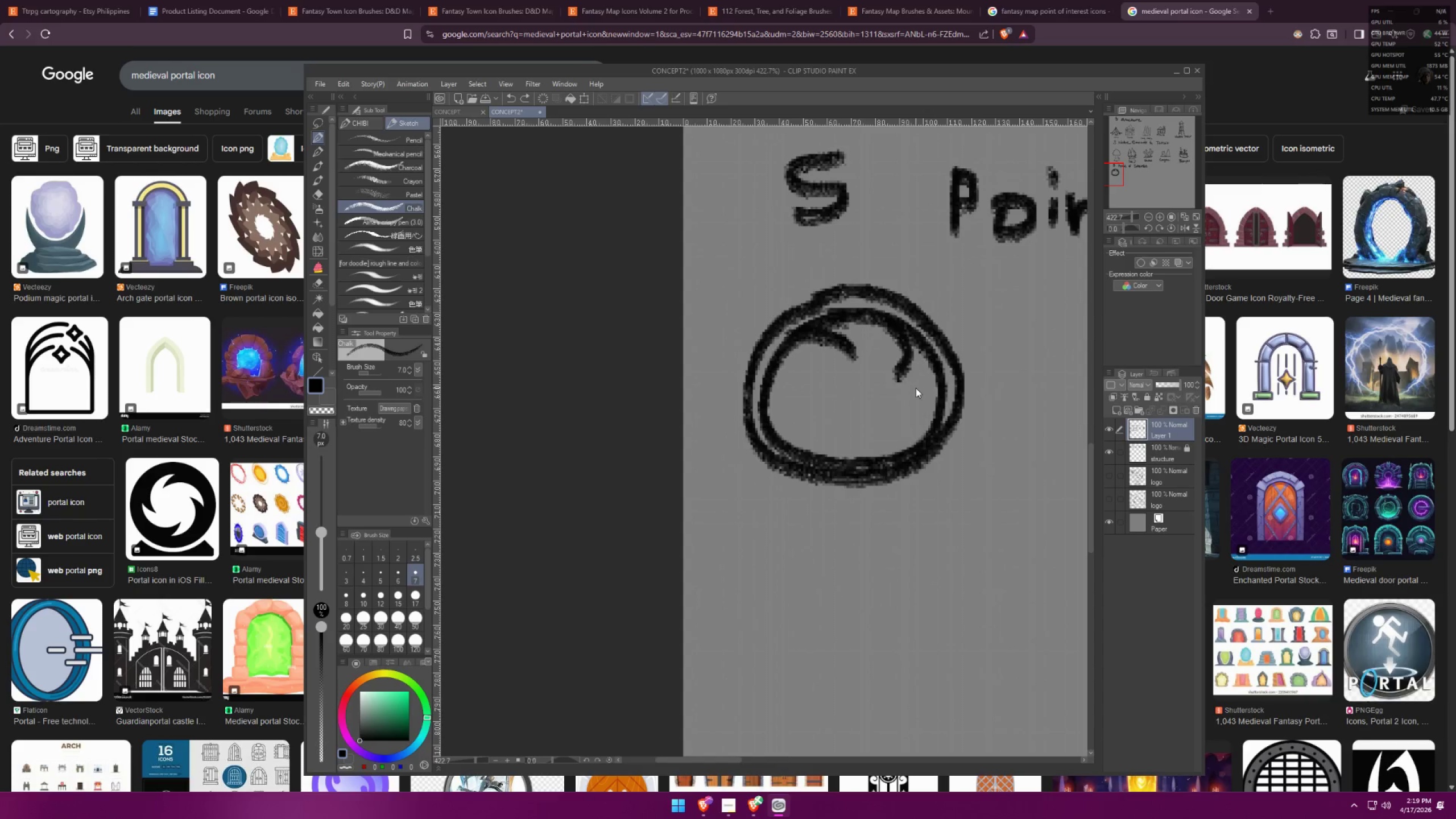 
key(Control+Z)
 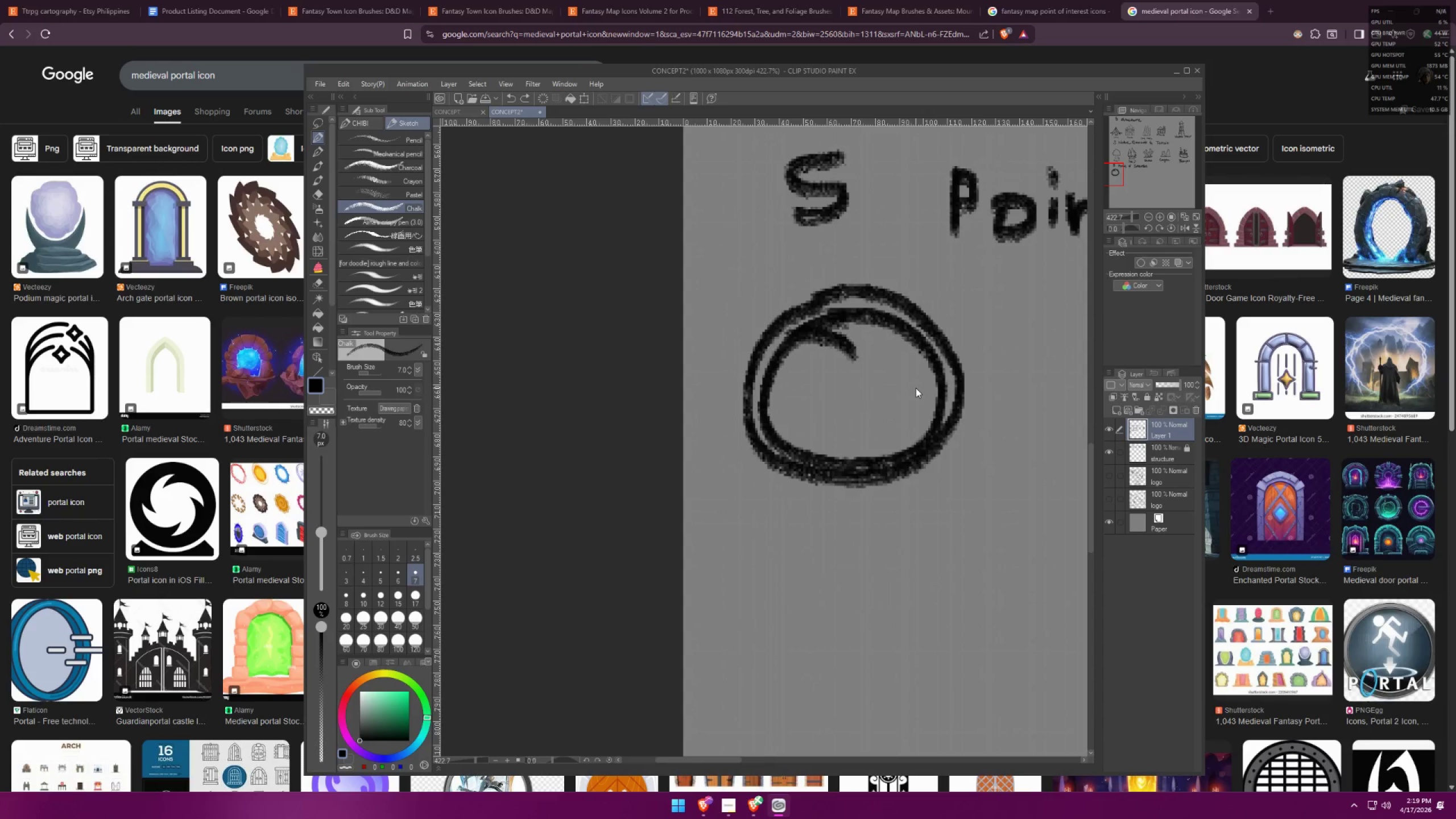 
key(Control+Z)
 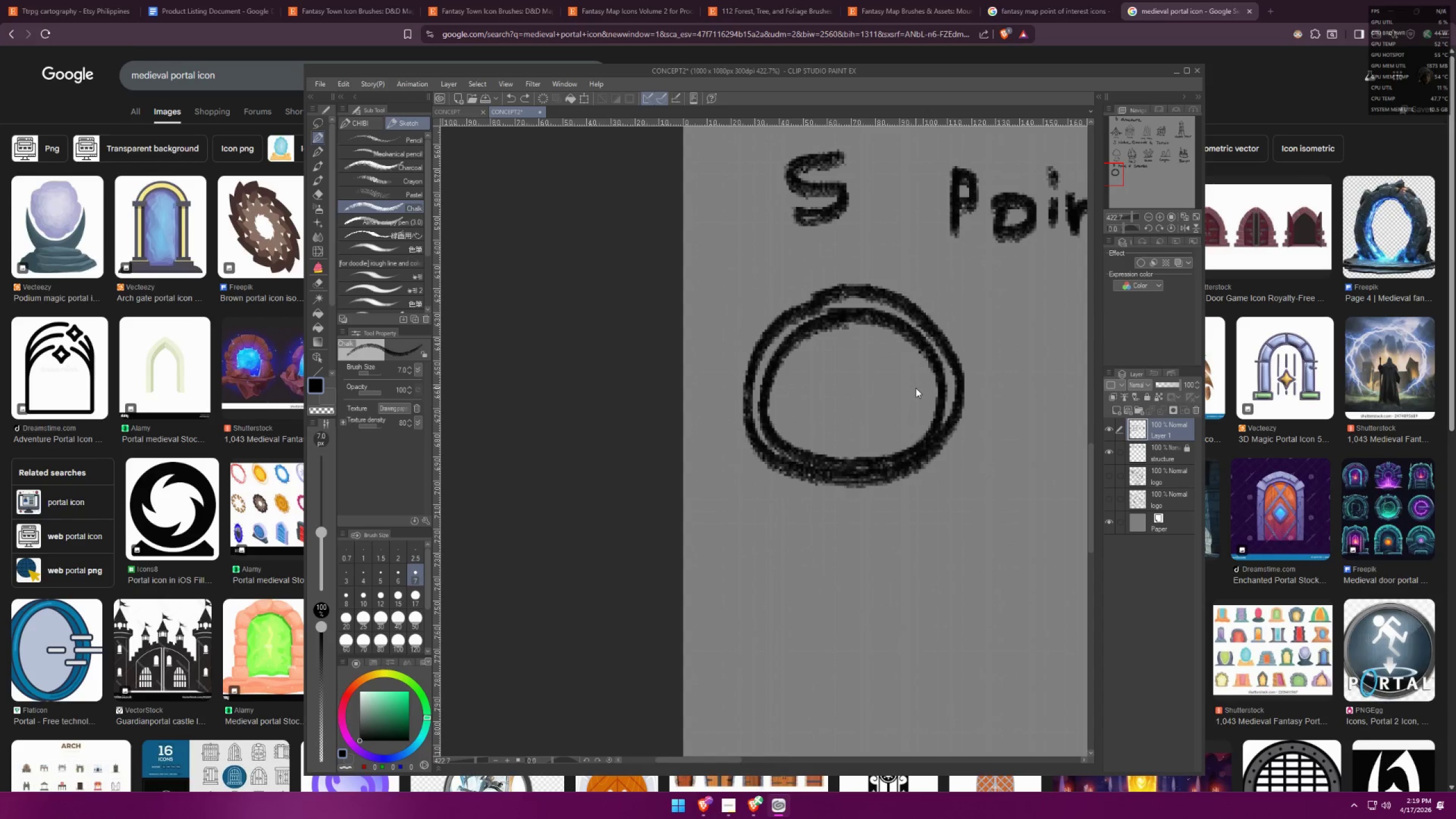 
key(Control+Z)
 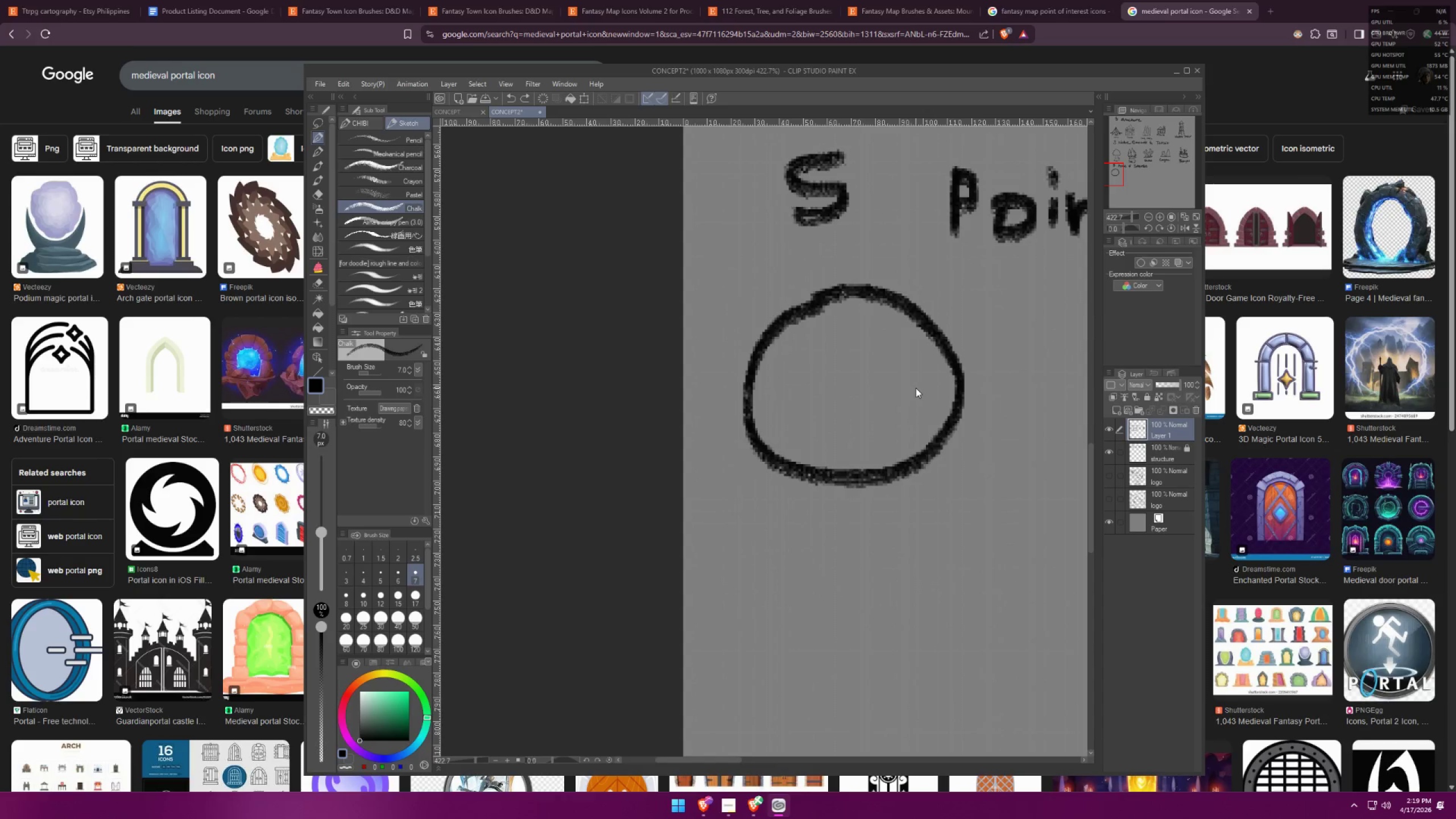 
key(Control+Z)
 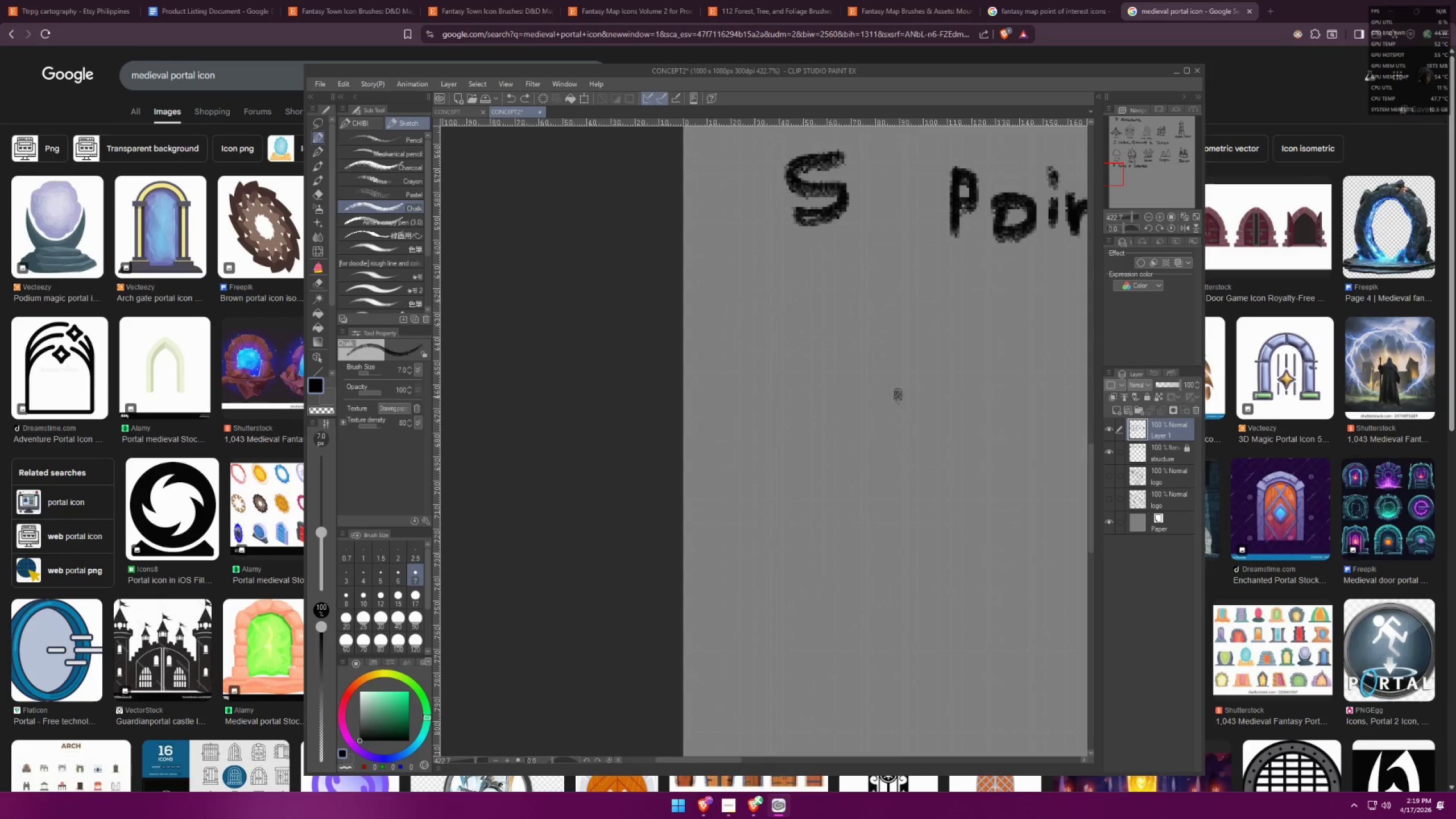 
key(Space)
 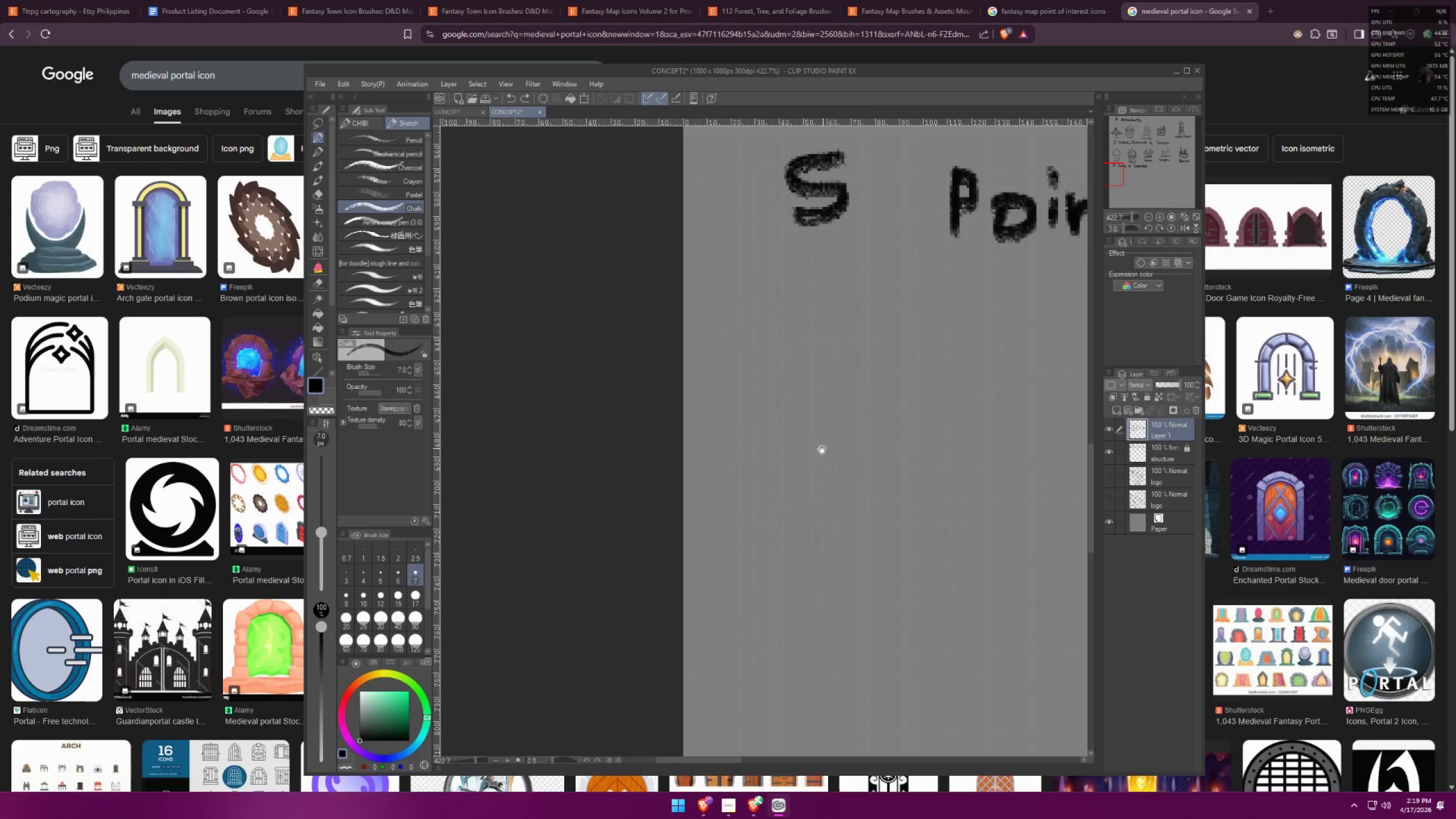 
left_click_drag(start_coordinate=[822, 448], to_coordinate=[774, 486])
 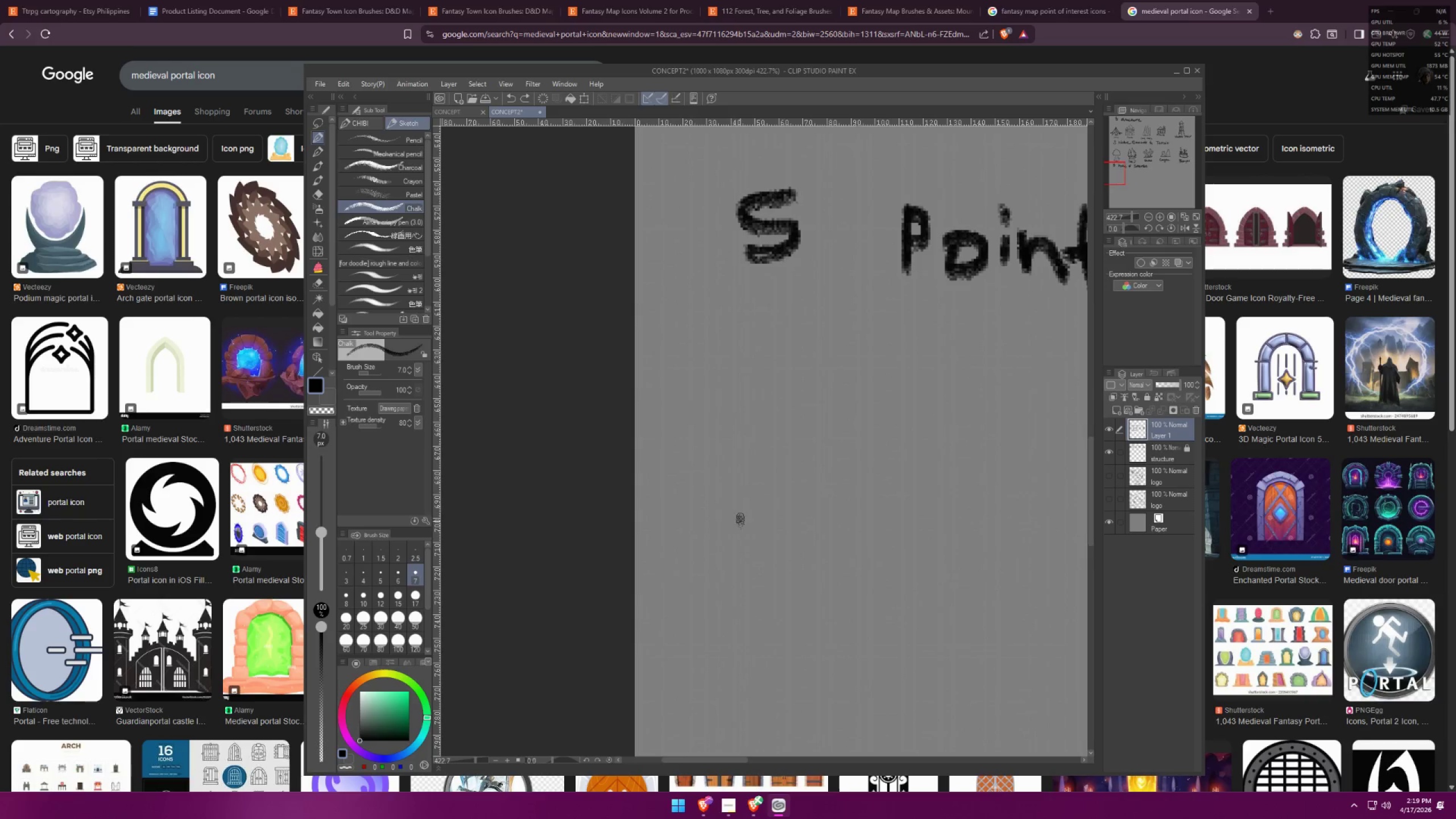 
left_click_drag(start_coordinate=[737, 526], to_coordinate=[741, 482])
 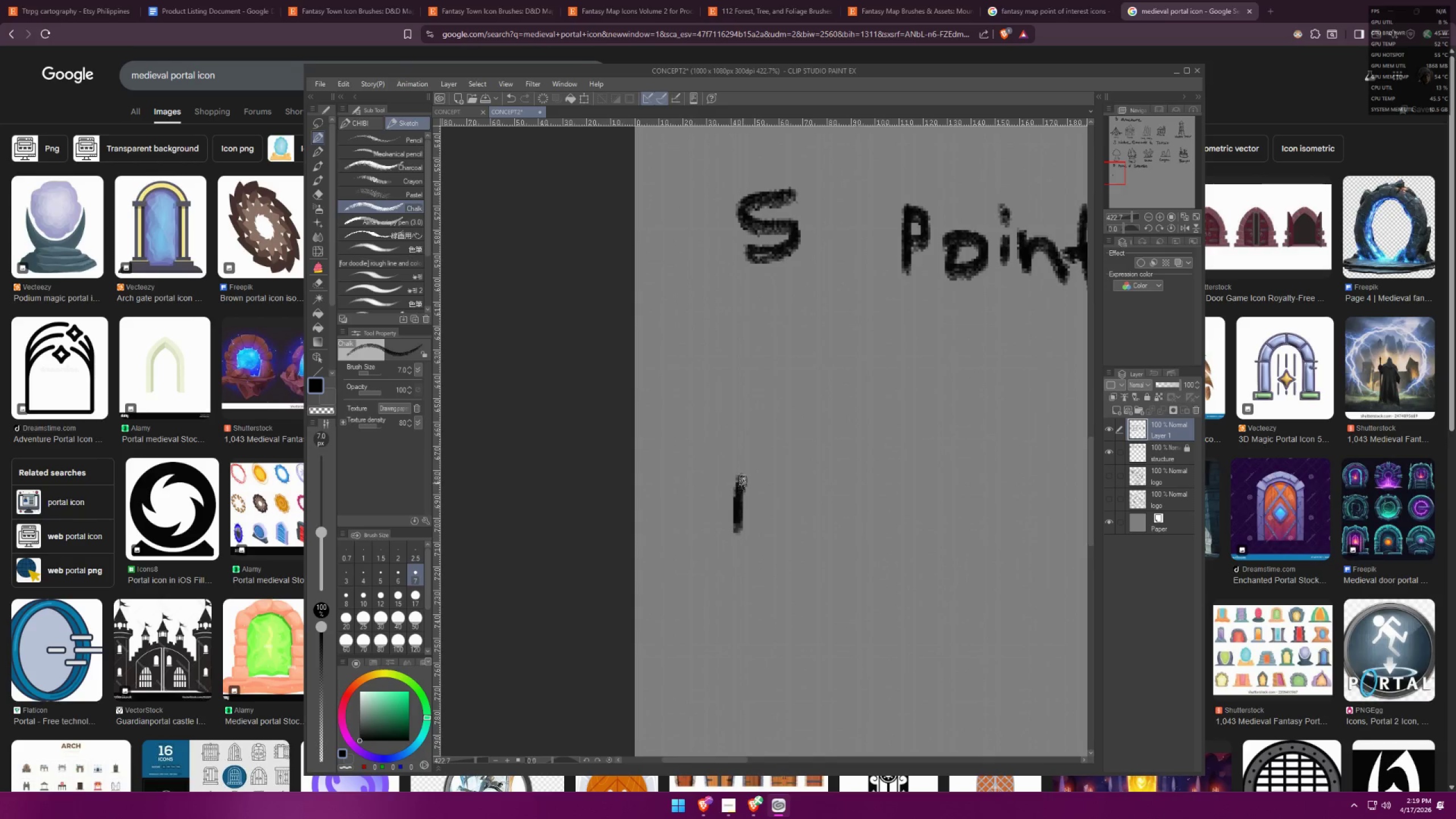 
key(Control+ControlLeft)
 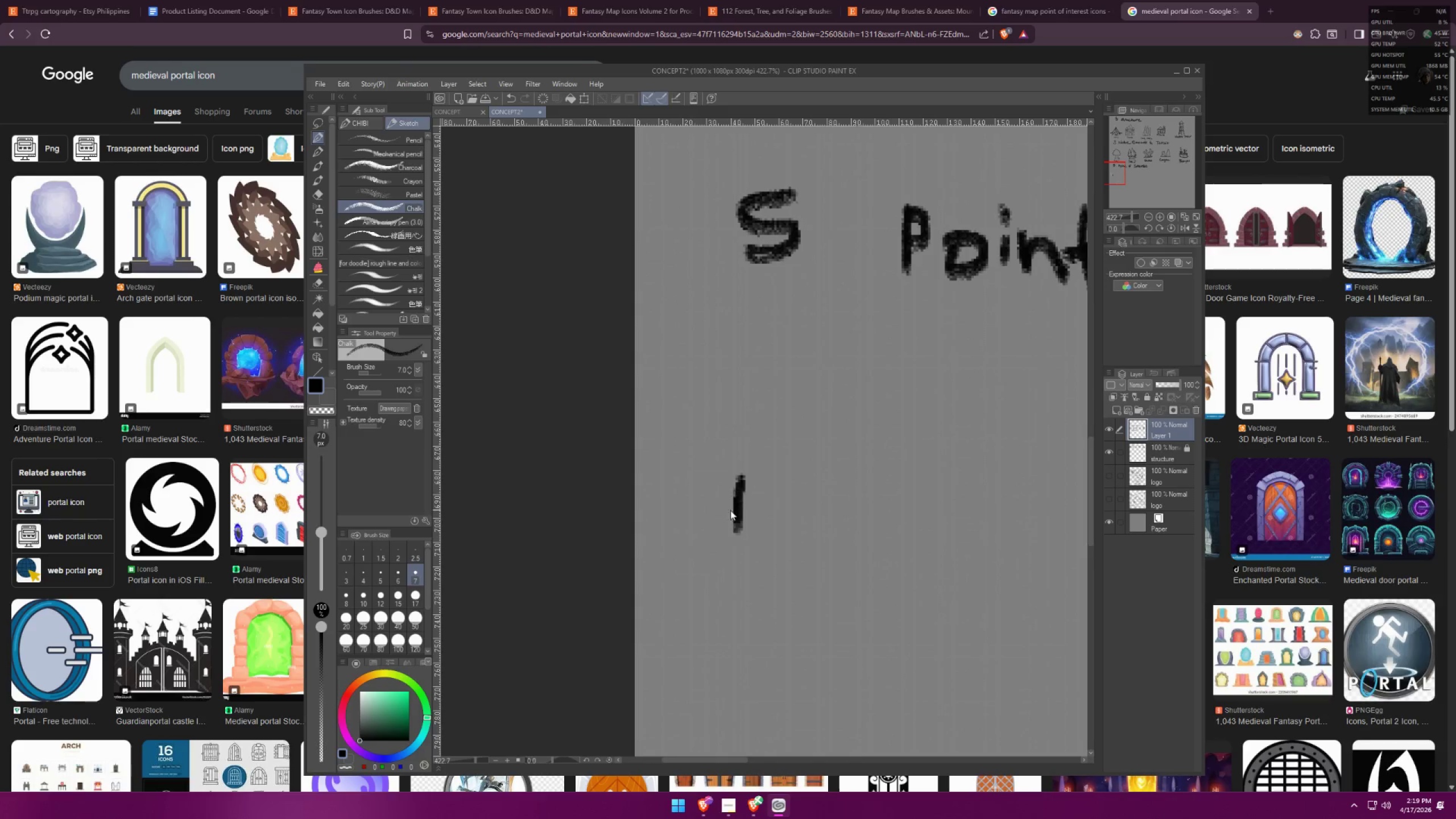 
key(Control+Z)
 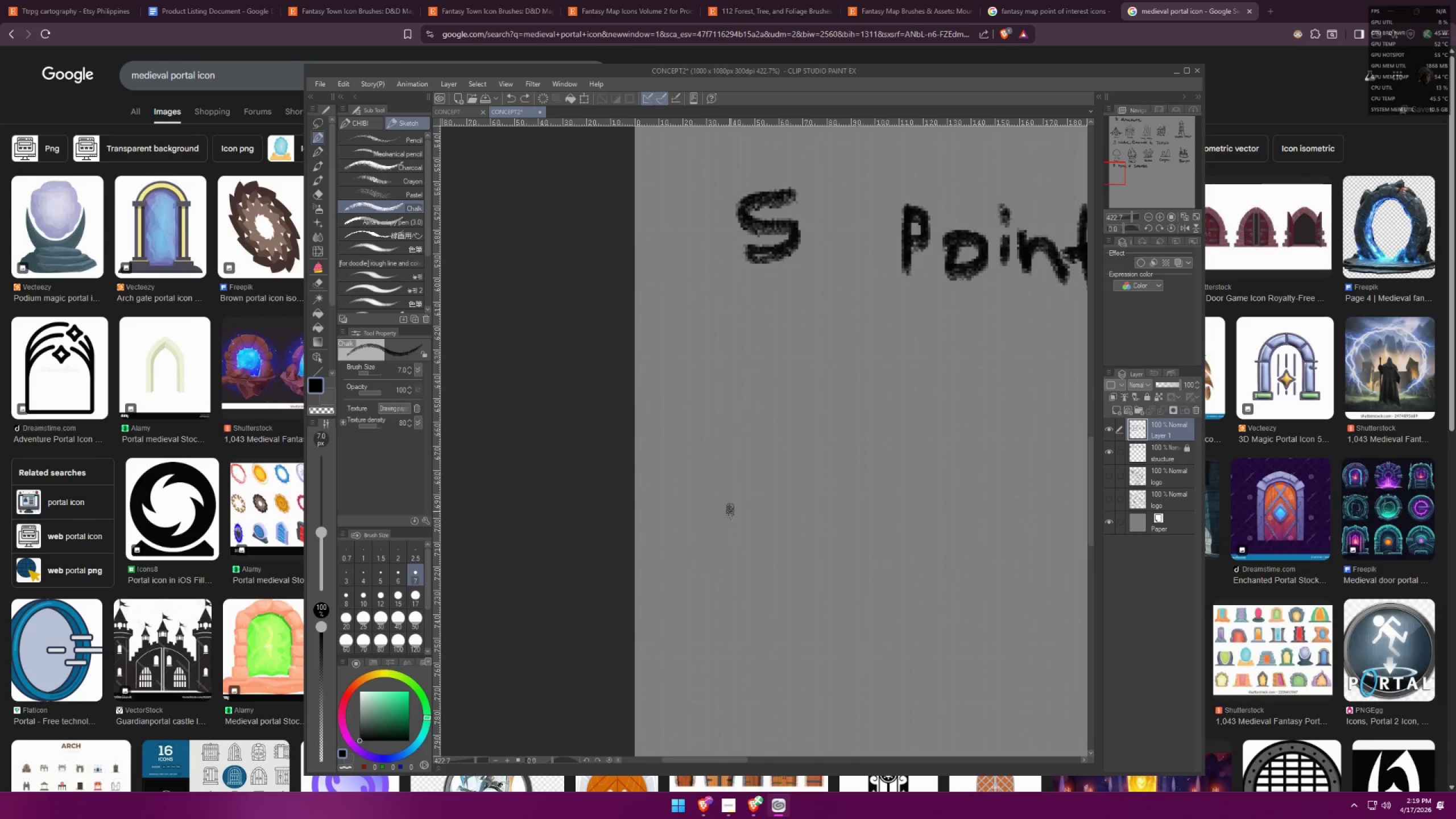 
left_click_drag(start_coordinate=[729, 512], to_coordinate=[906, 520])
 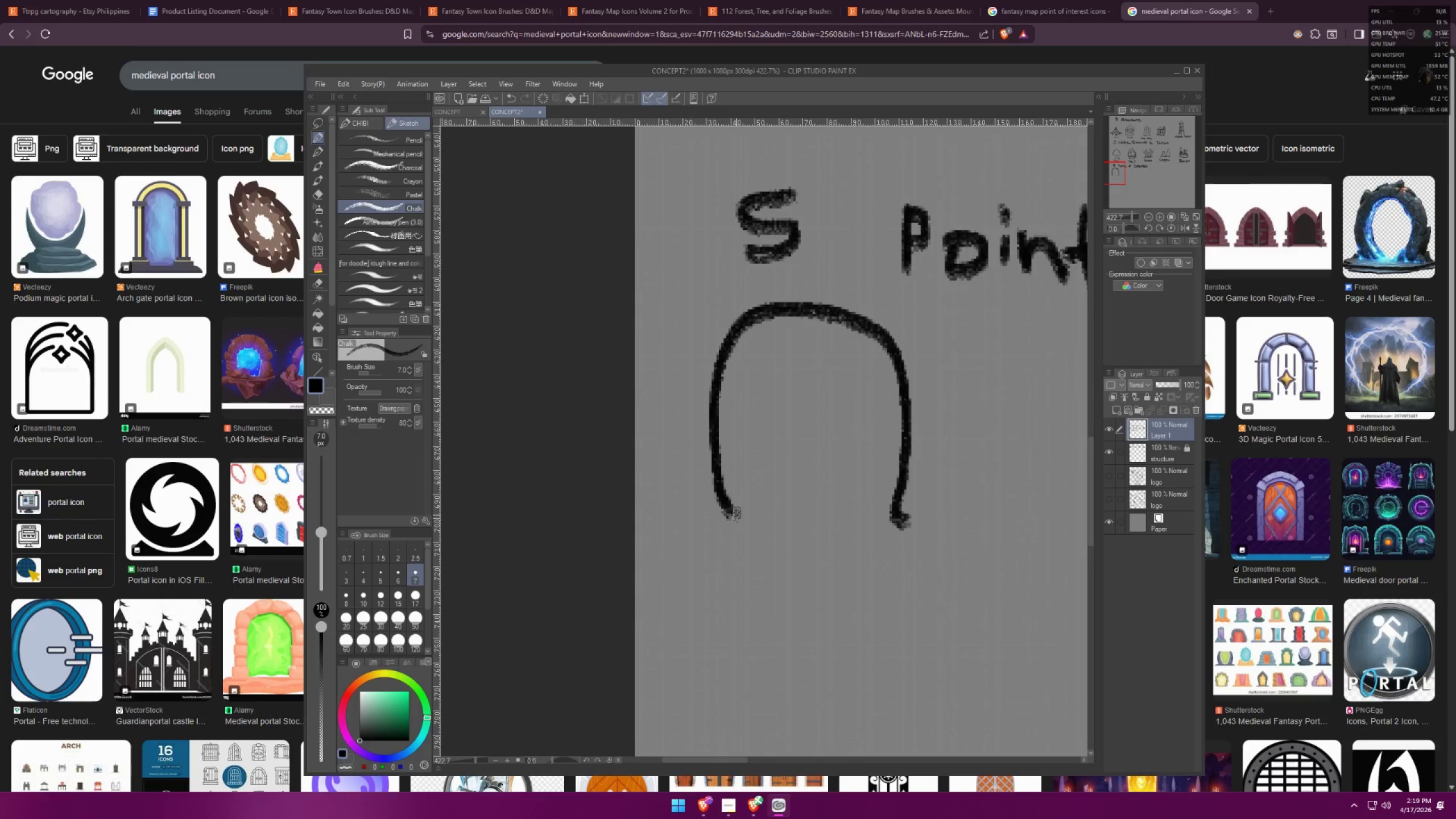 
left_click_drag(start_coordinate=[731, 515], to_coordinate=[709, 527])
 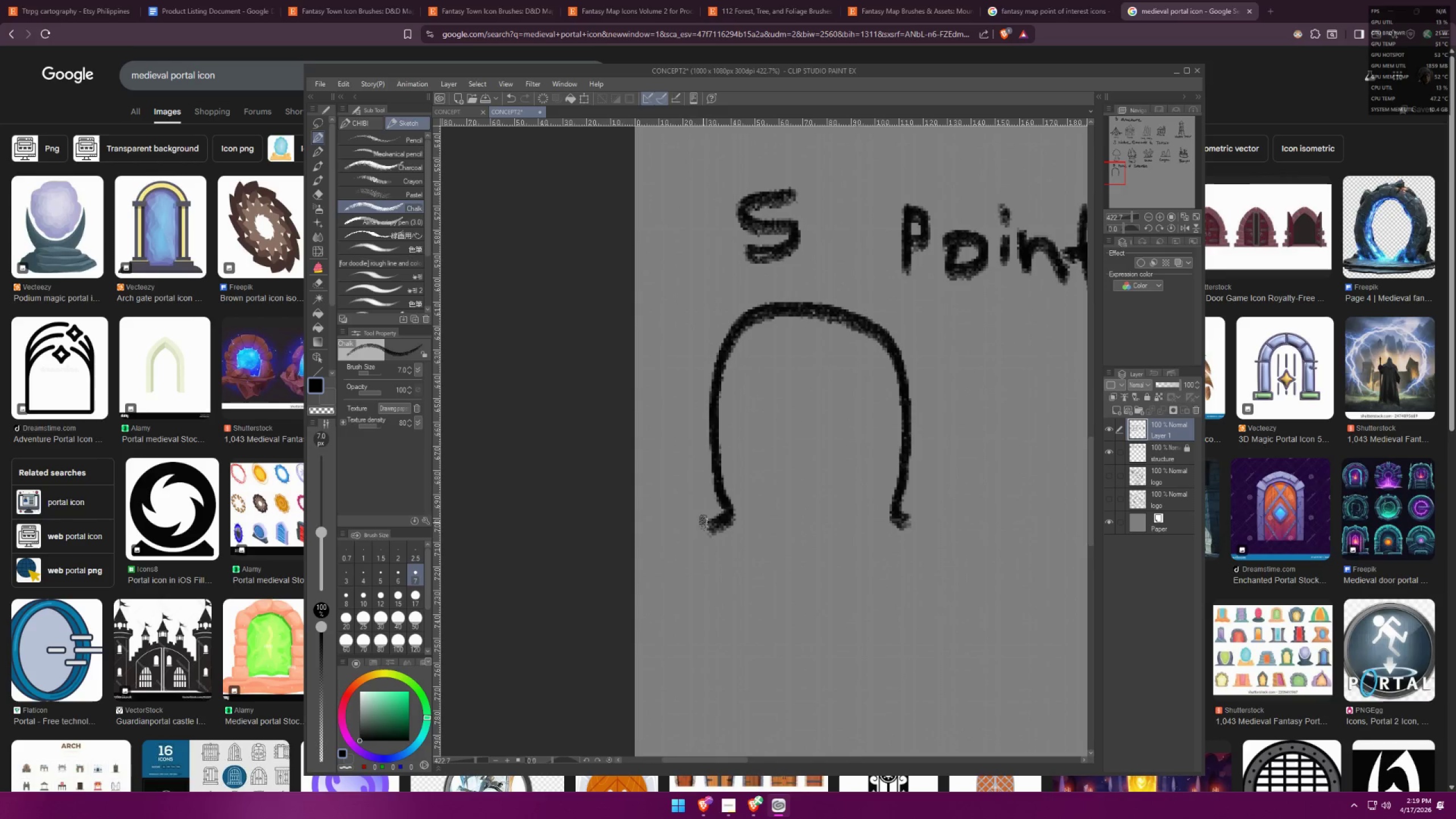 
left_click_drag(start_coordinate=[697, 523], to_coordinate=[694, 490])
 